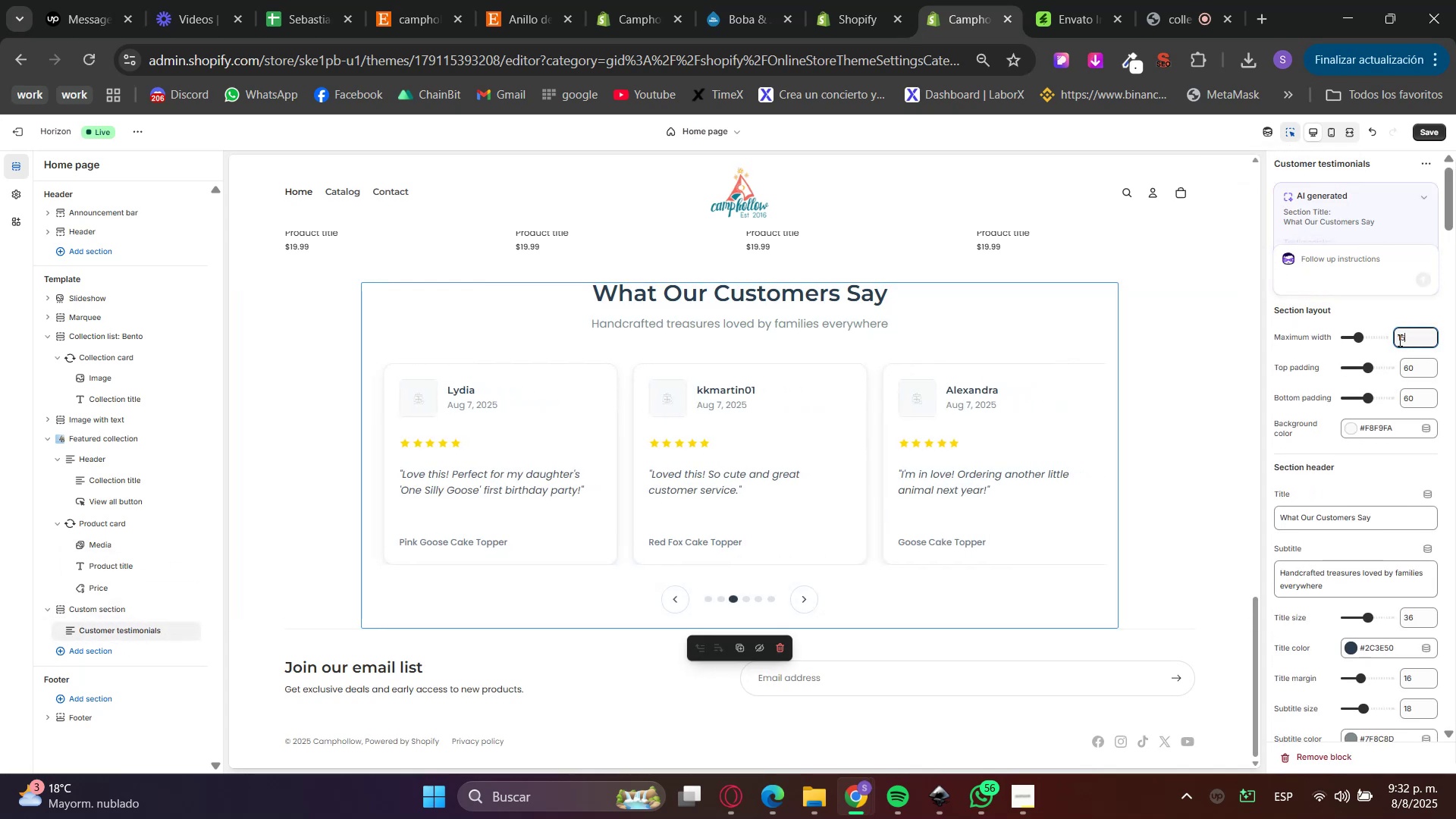 
key(Numpad0)
 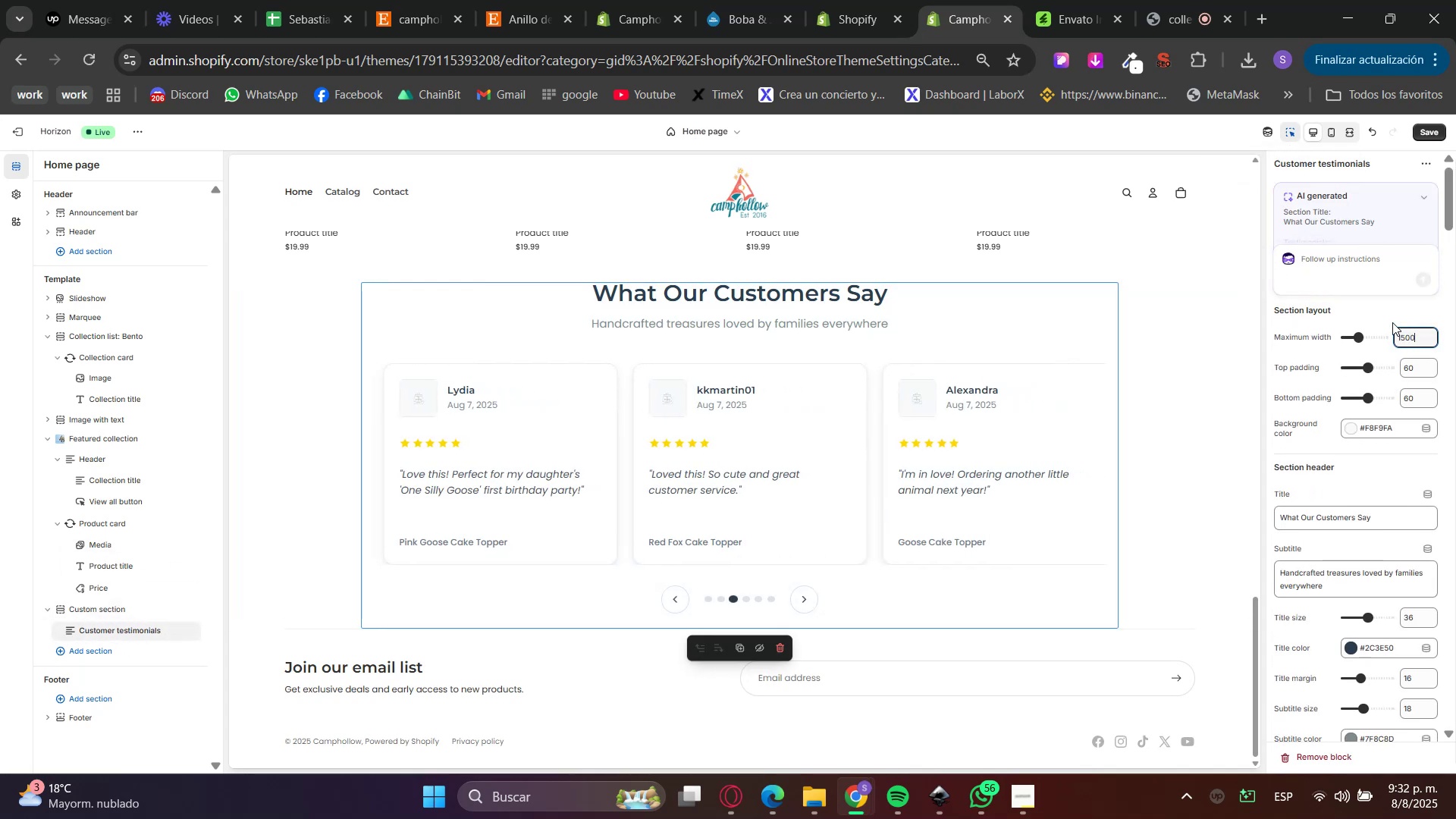 
left_click([1398, 311])
 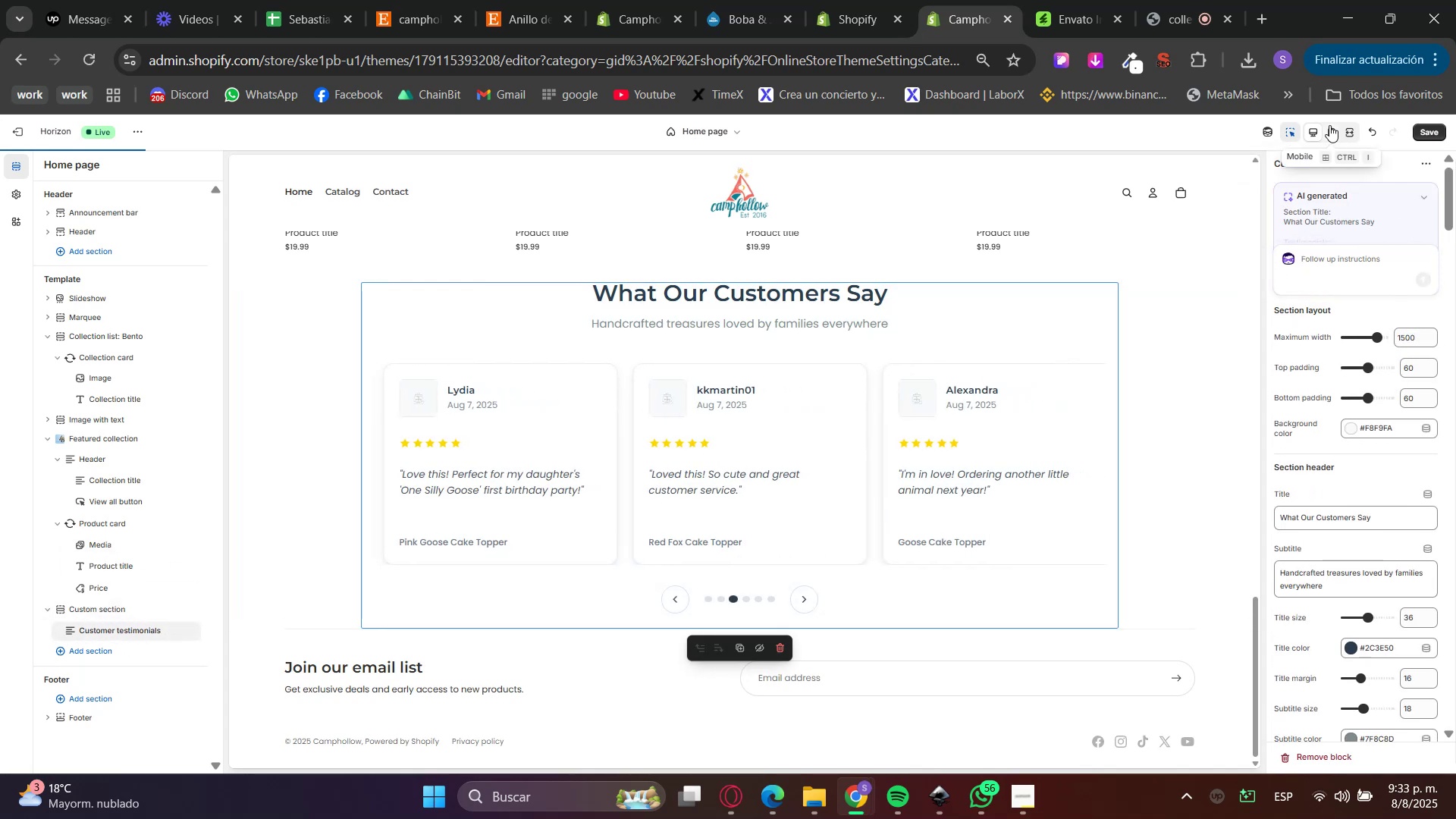 
left_click([1329, 125])
 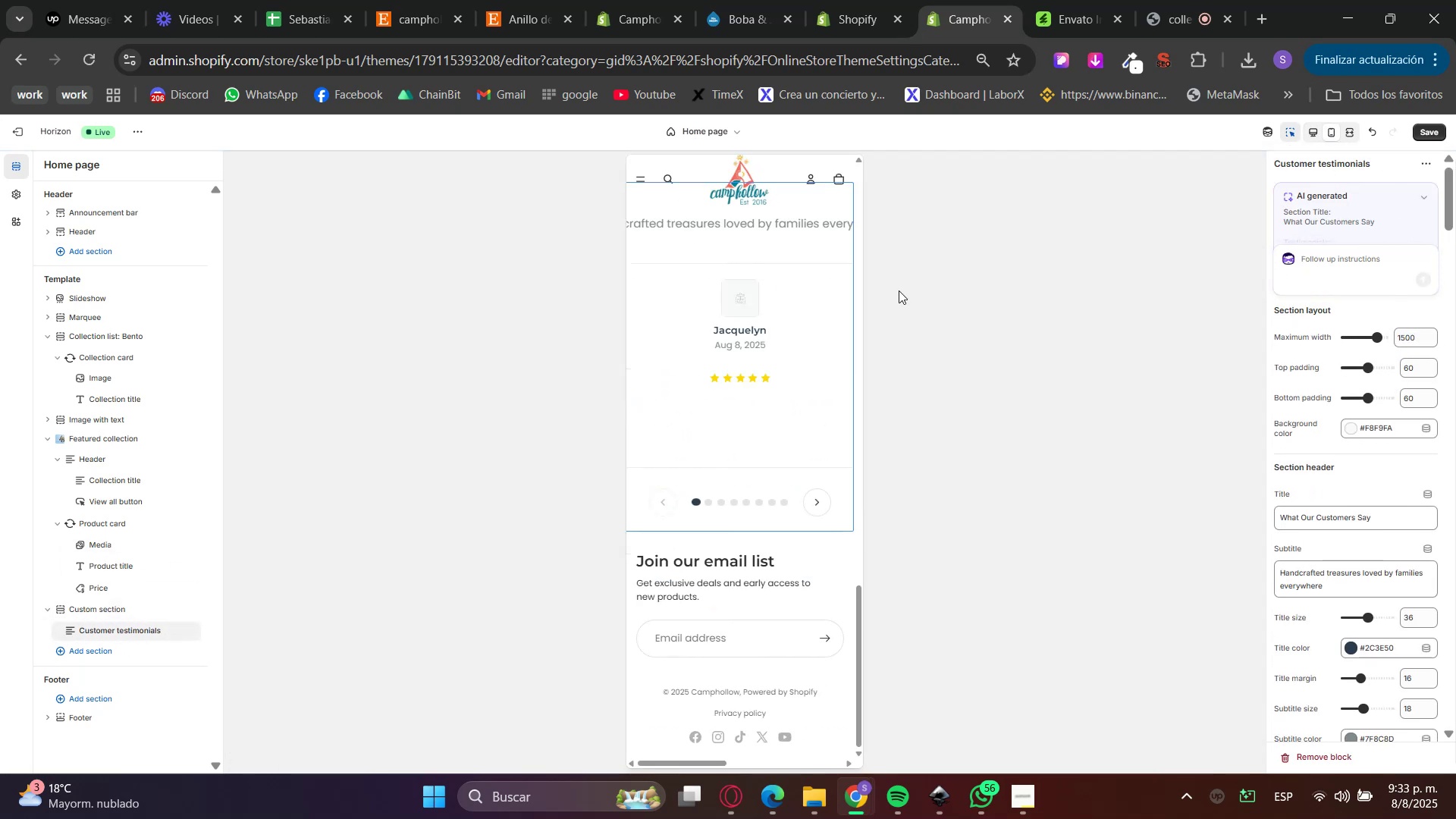 
scroll: coordinate [823, 460], scroll_direction: up, amount: 1.0
 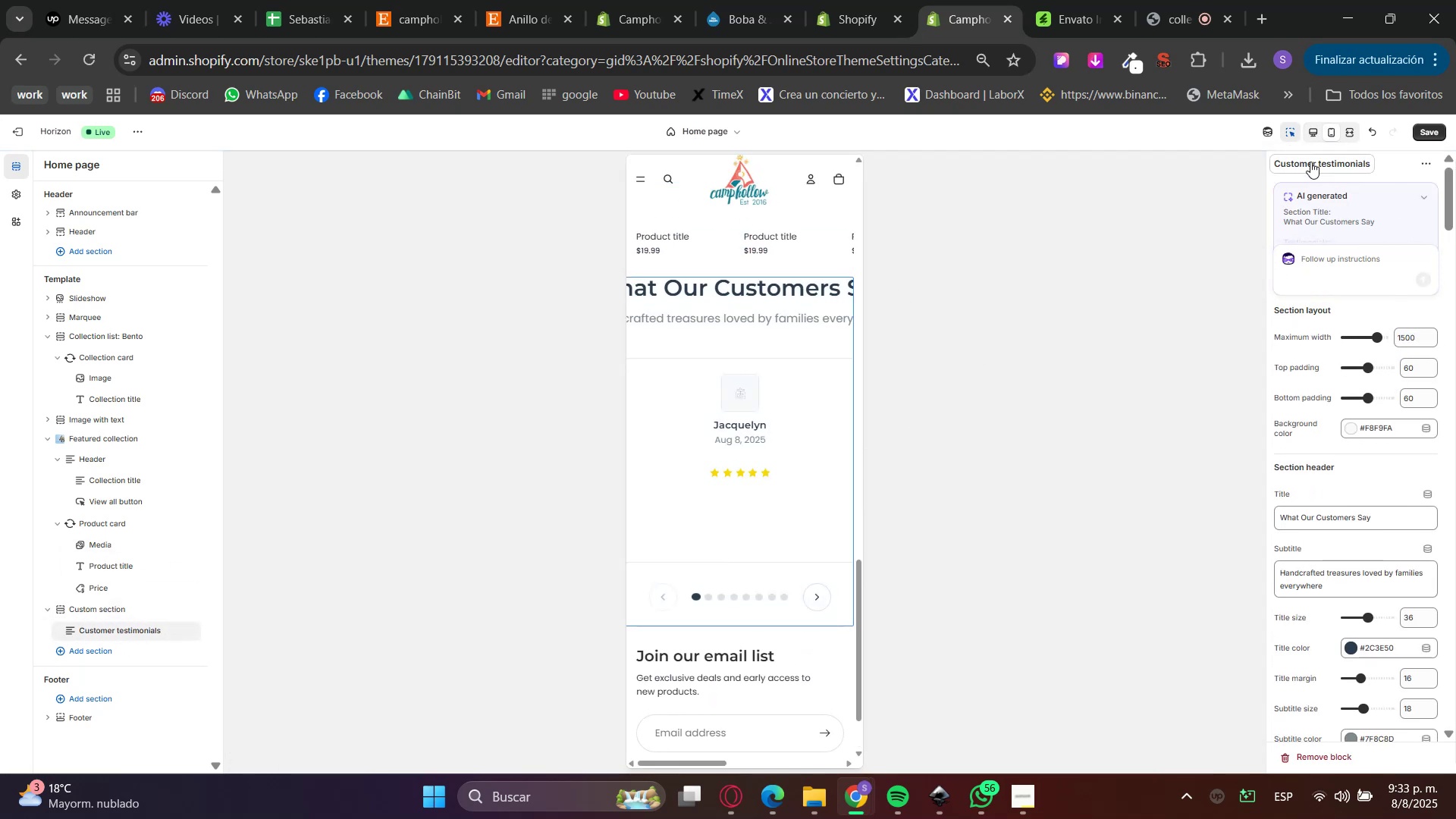 
left_click([1291, 134])
 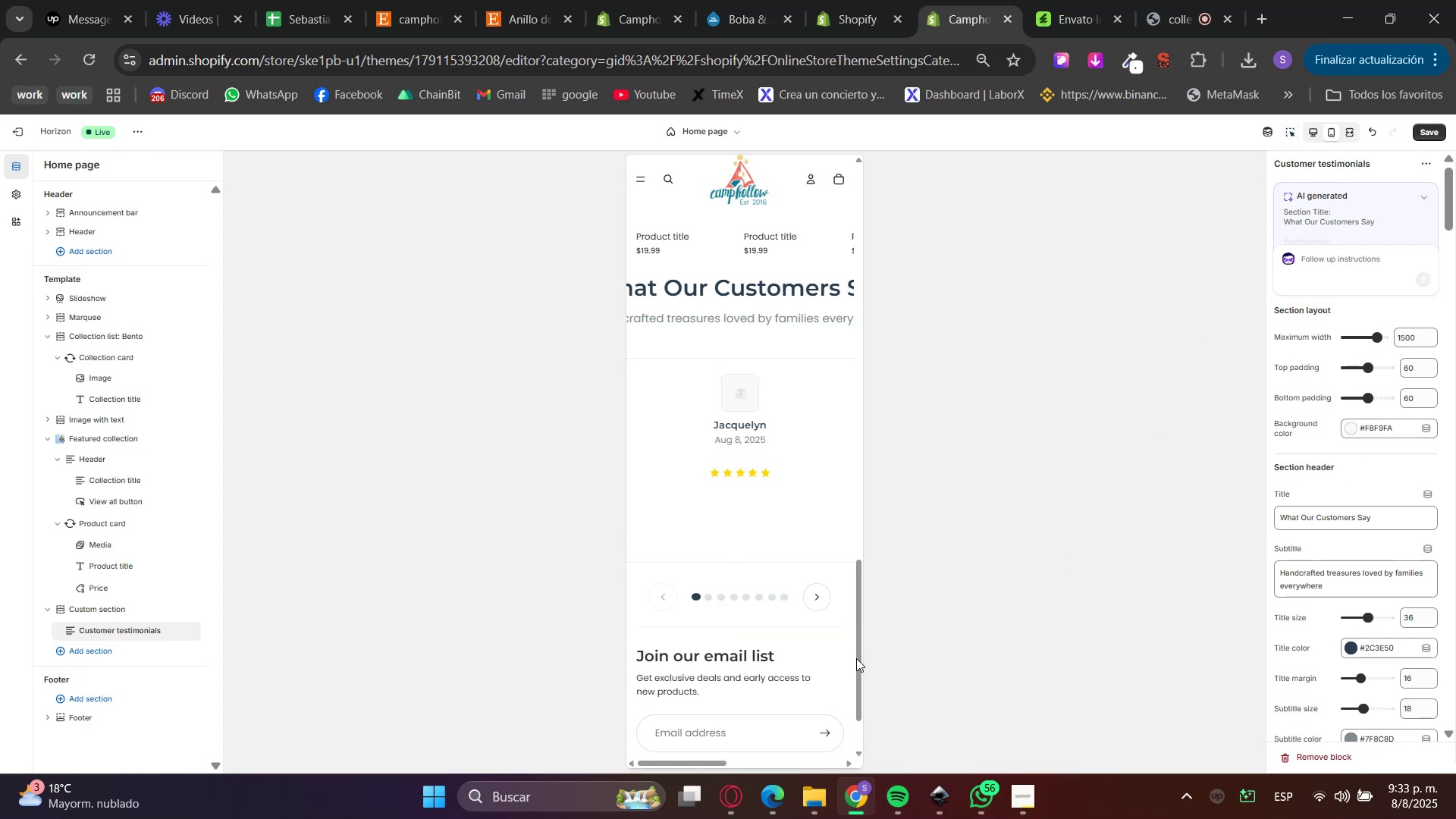 
left_click_drag(start_coordinate=[718, 759], to_coordinate=[677, 730])
 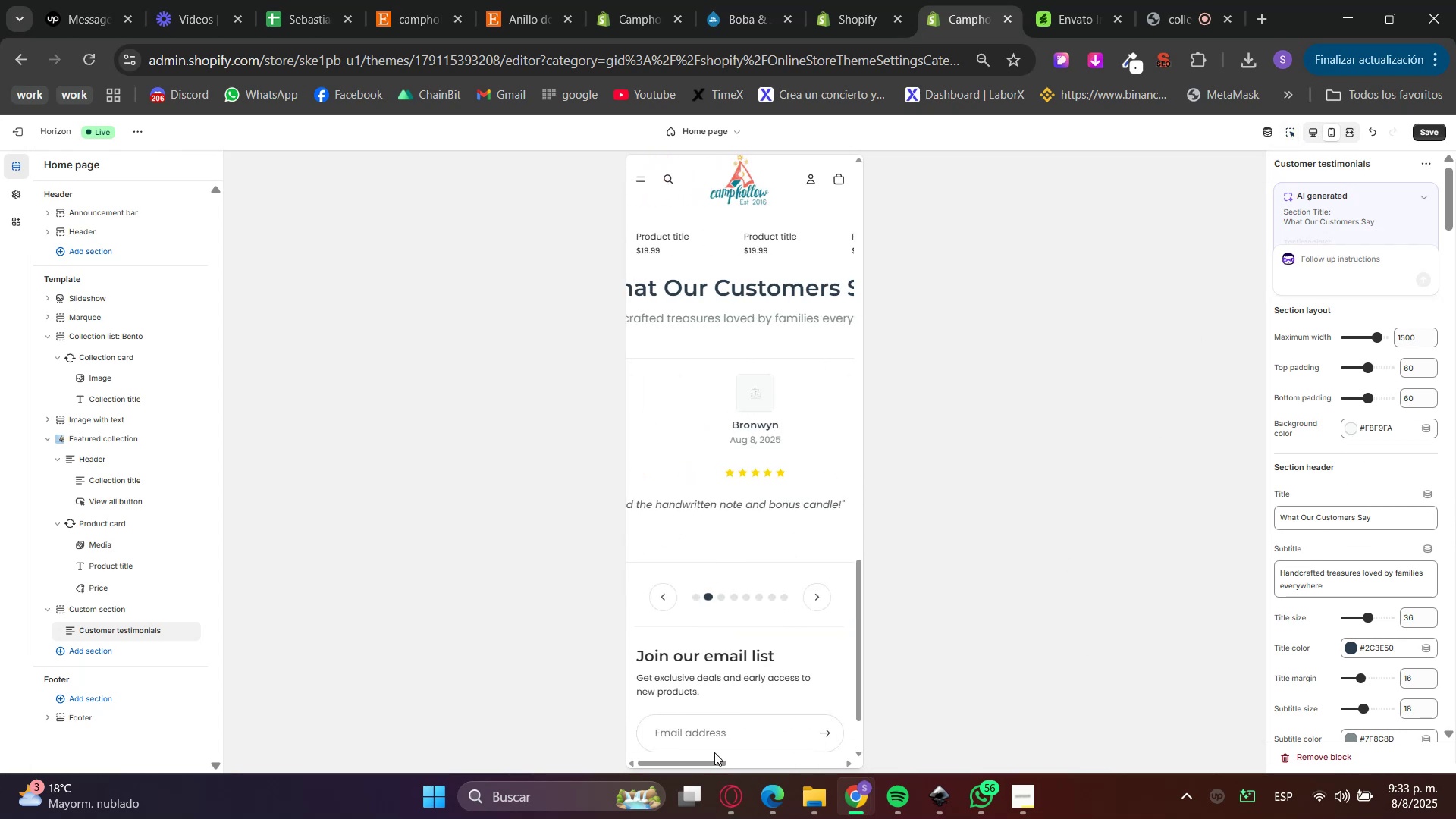 
left_click_drag(start_coordinate=[695, 759], to_coordinate=[651, 739])
 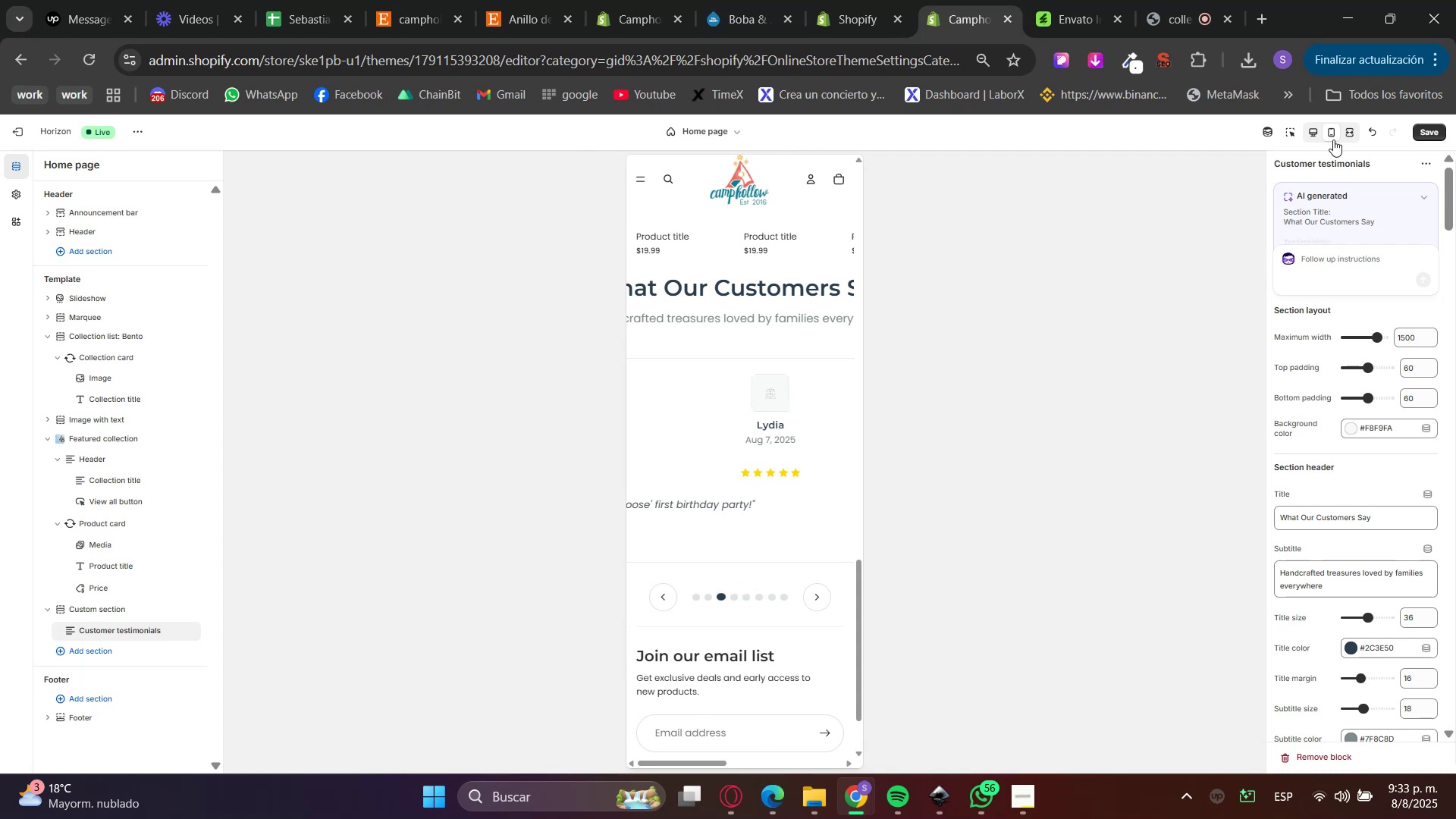 
left_click([1311, 129])
 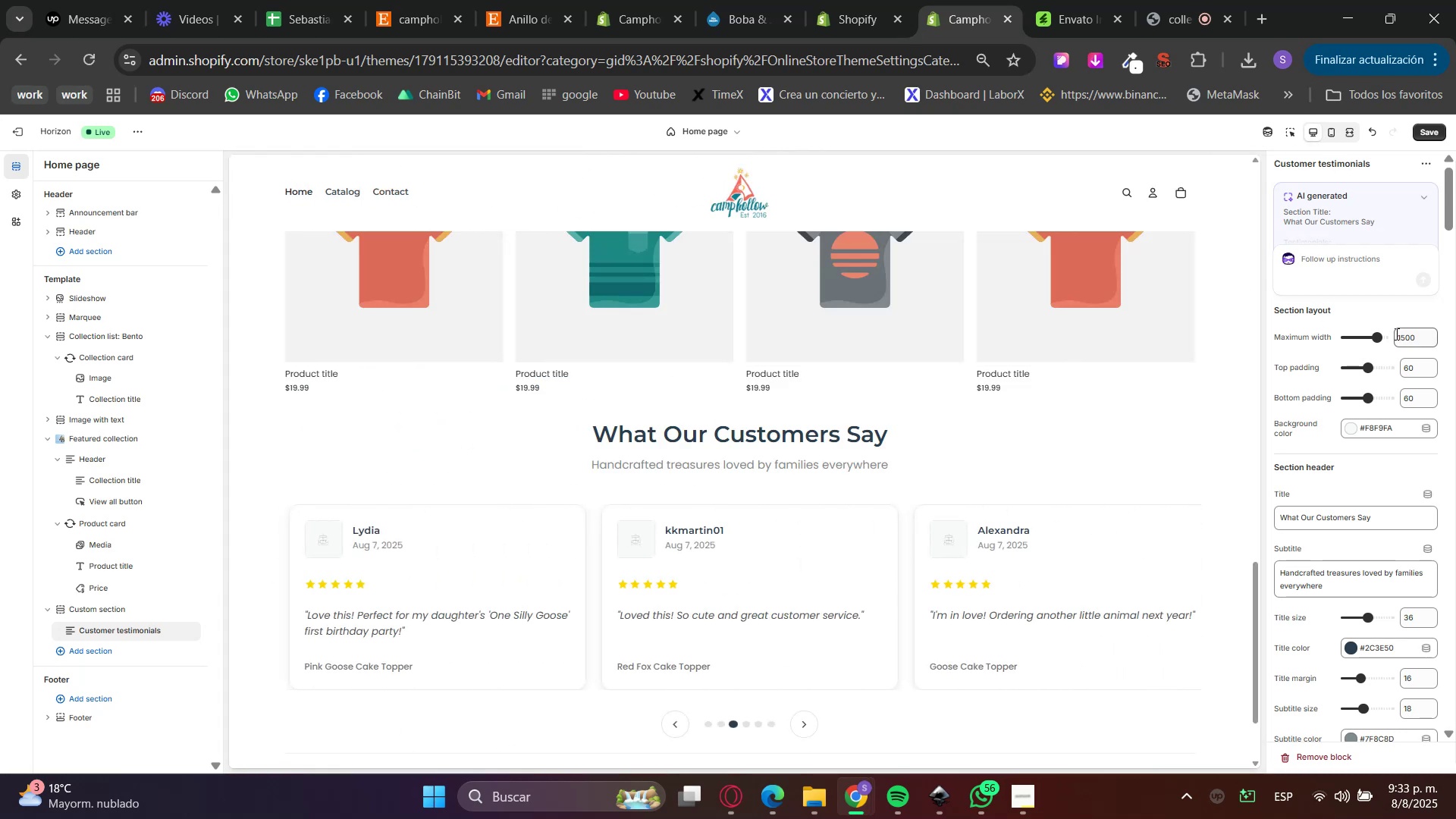 
double_click([1401, 333])
 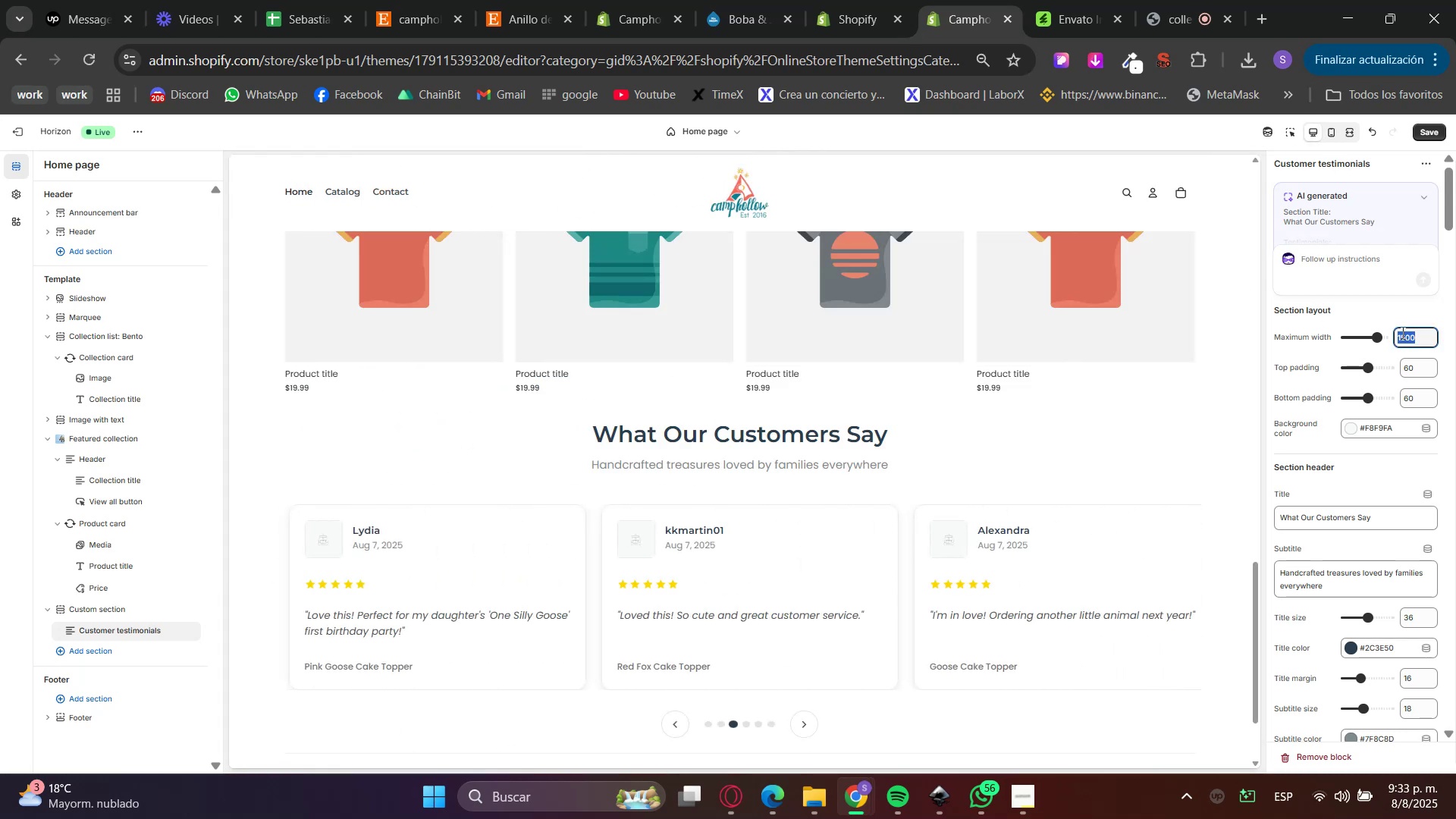 
key(Numpad1)
 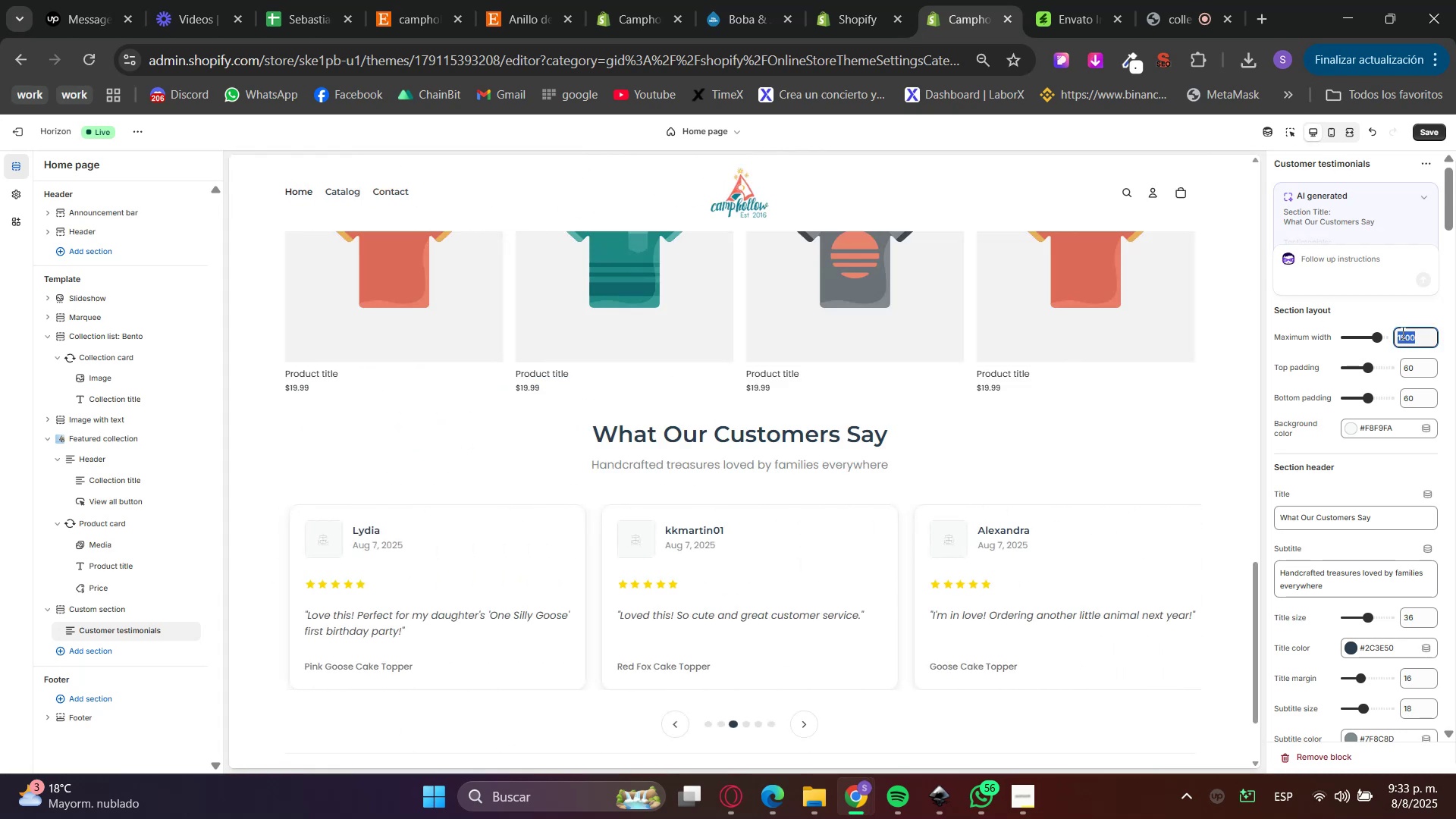 
key(Numpad2)
 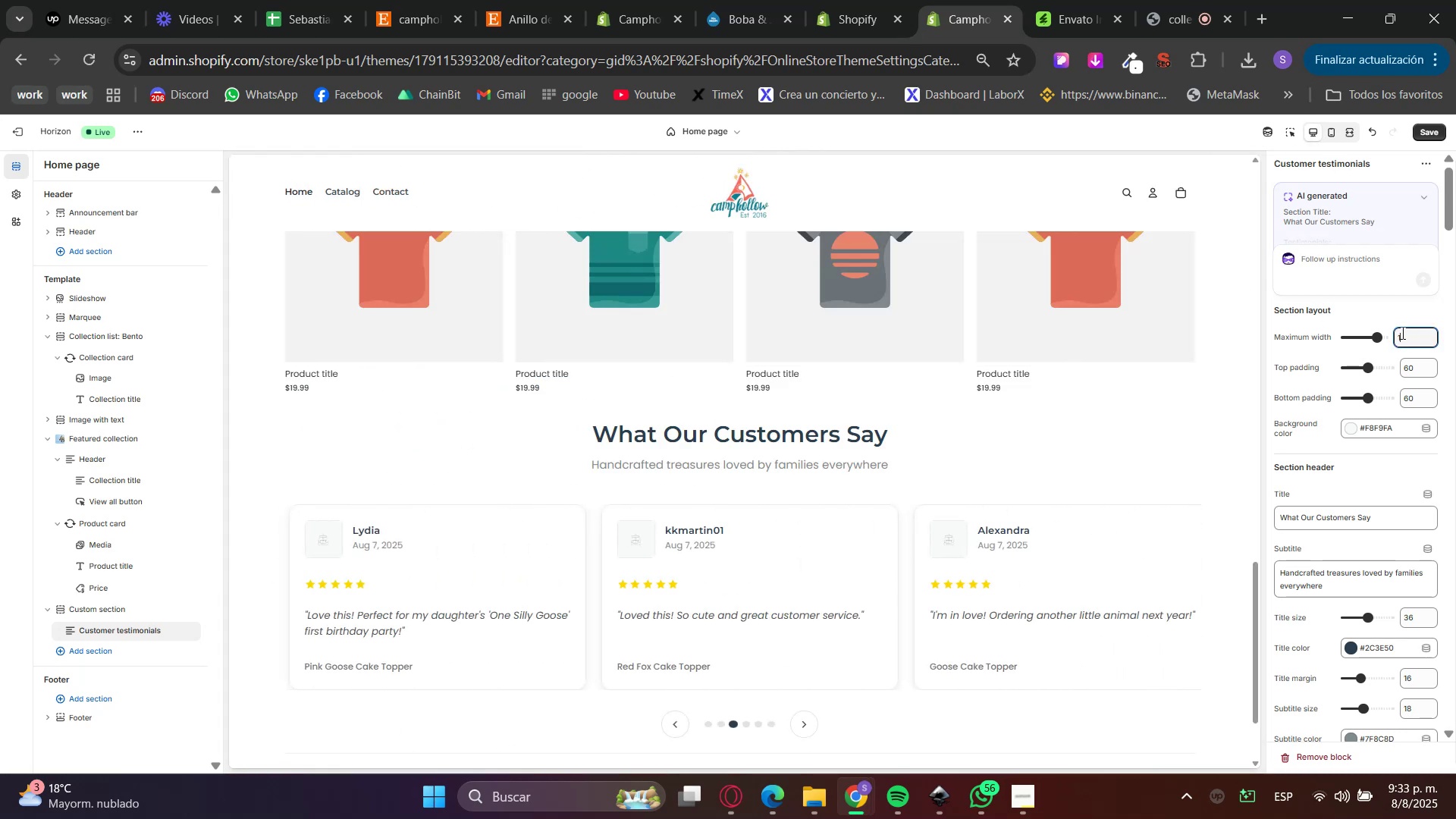 
key(Numpad0)
 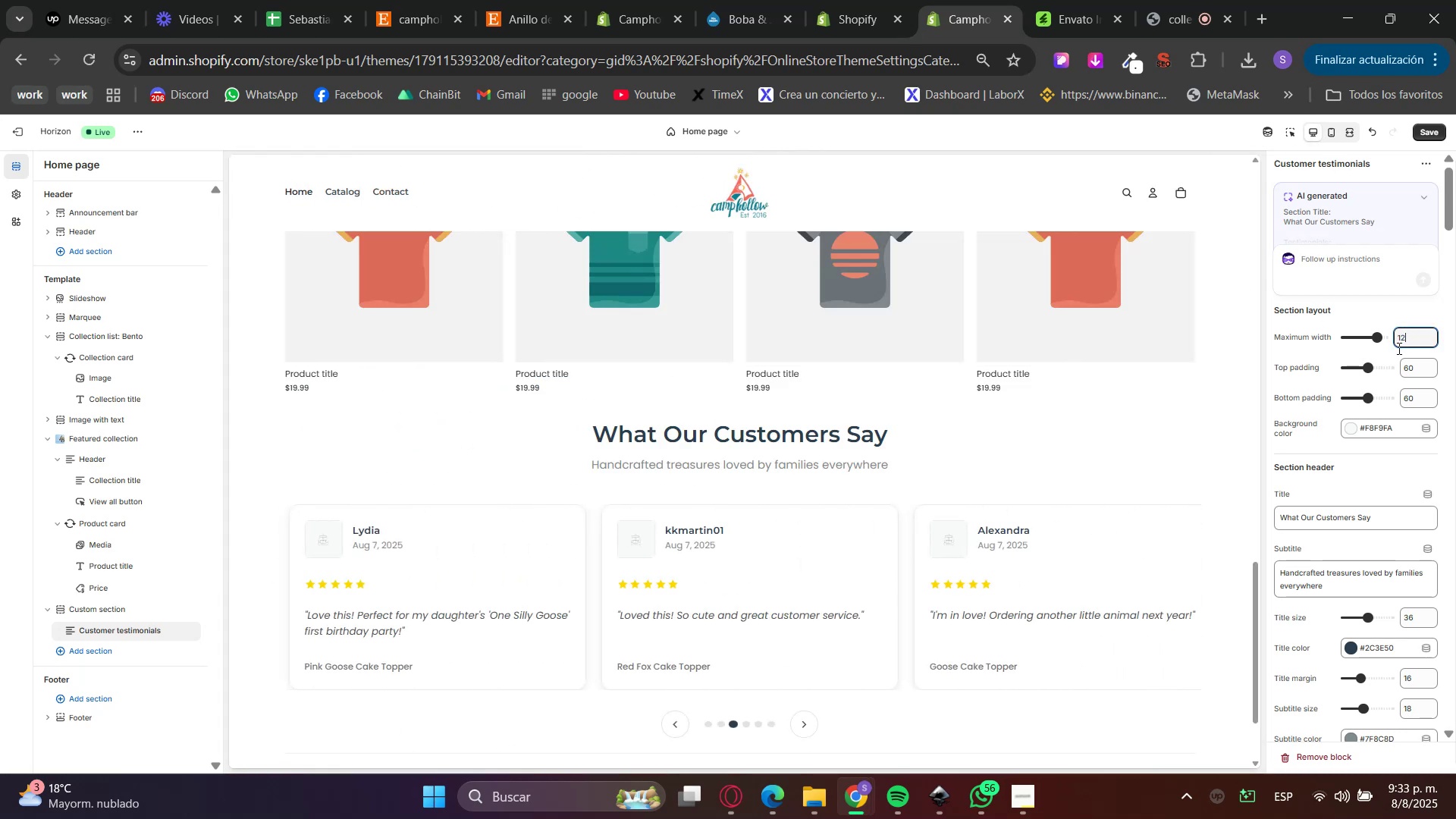 
key(Numpad0)
 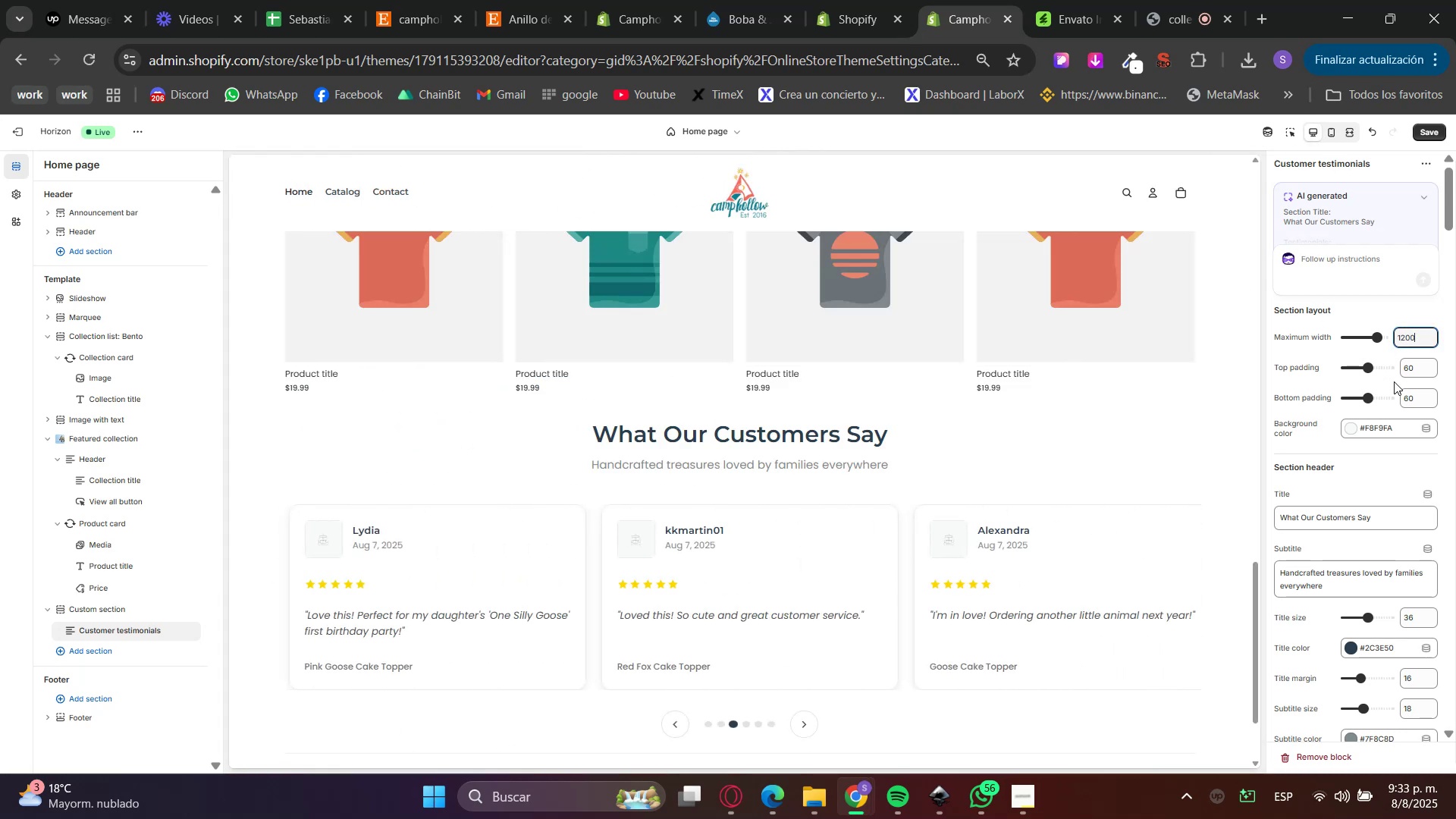 
left_click([1392, 385])
 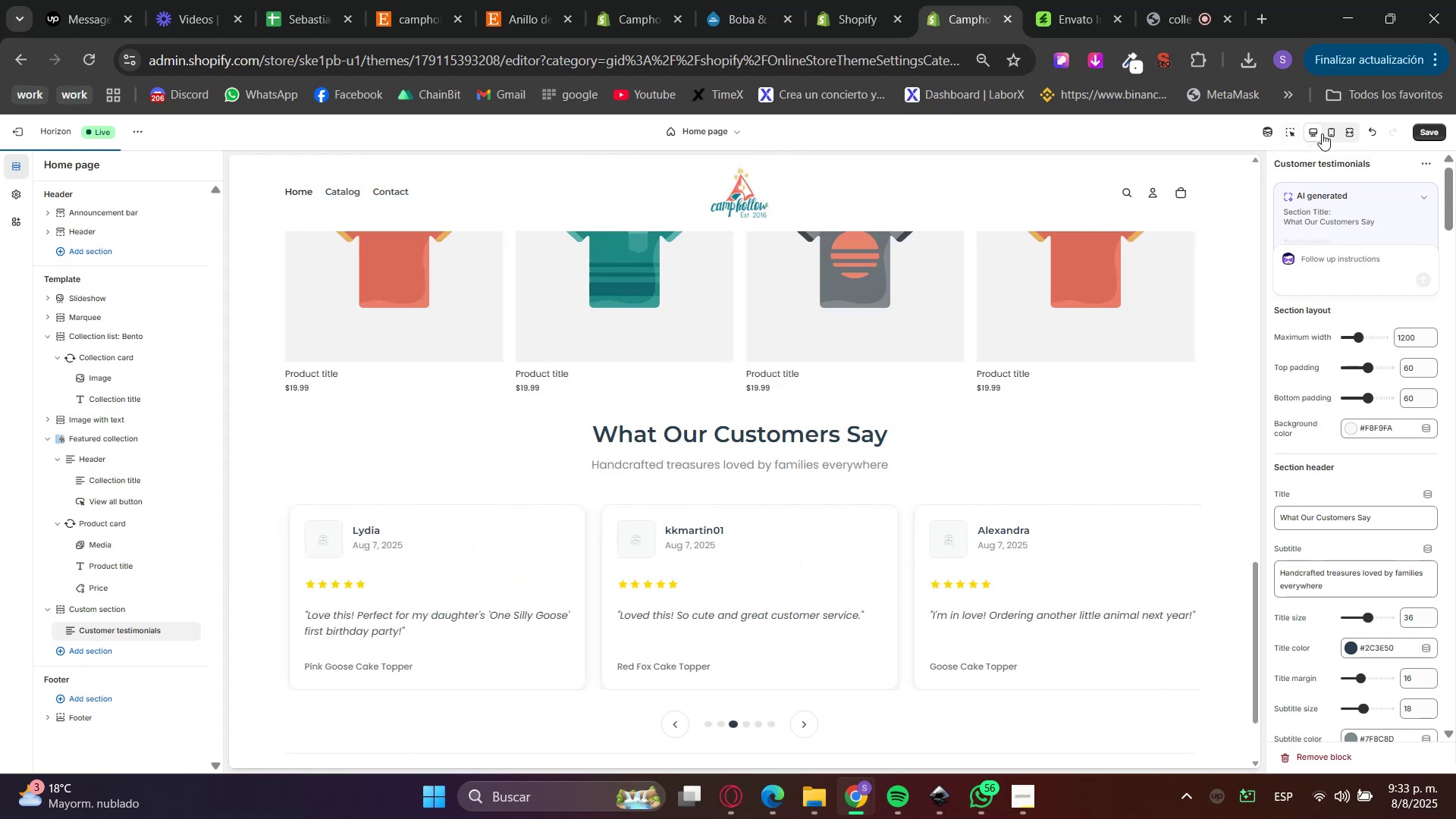 
left_click([1335, 135])
 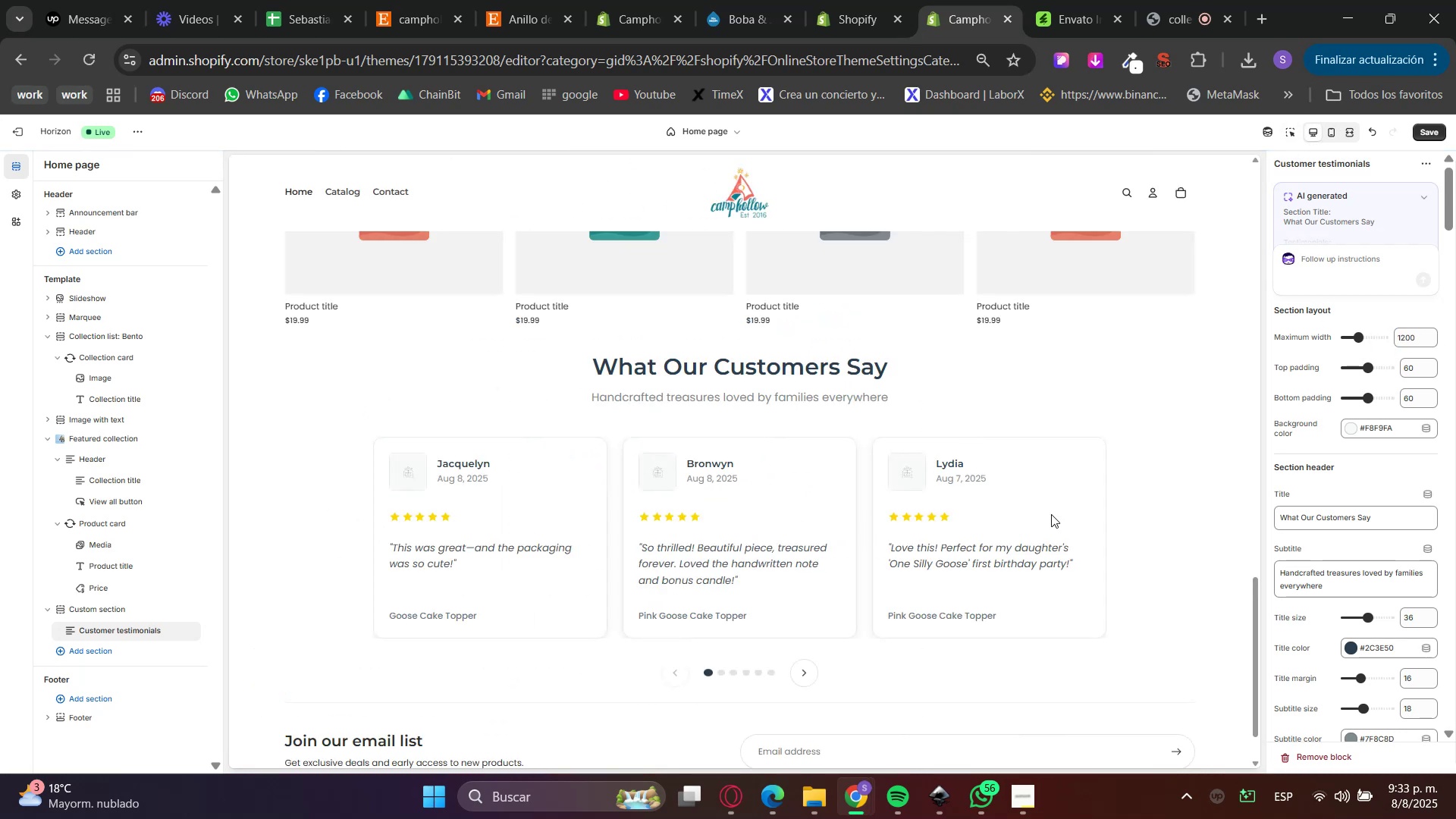 
scroll: coordinate [1323, 524], scroll_direction: down, amount: 5.0
 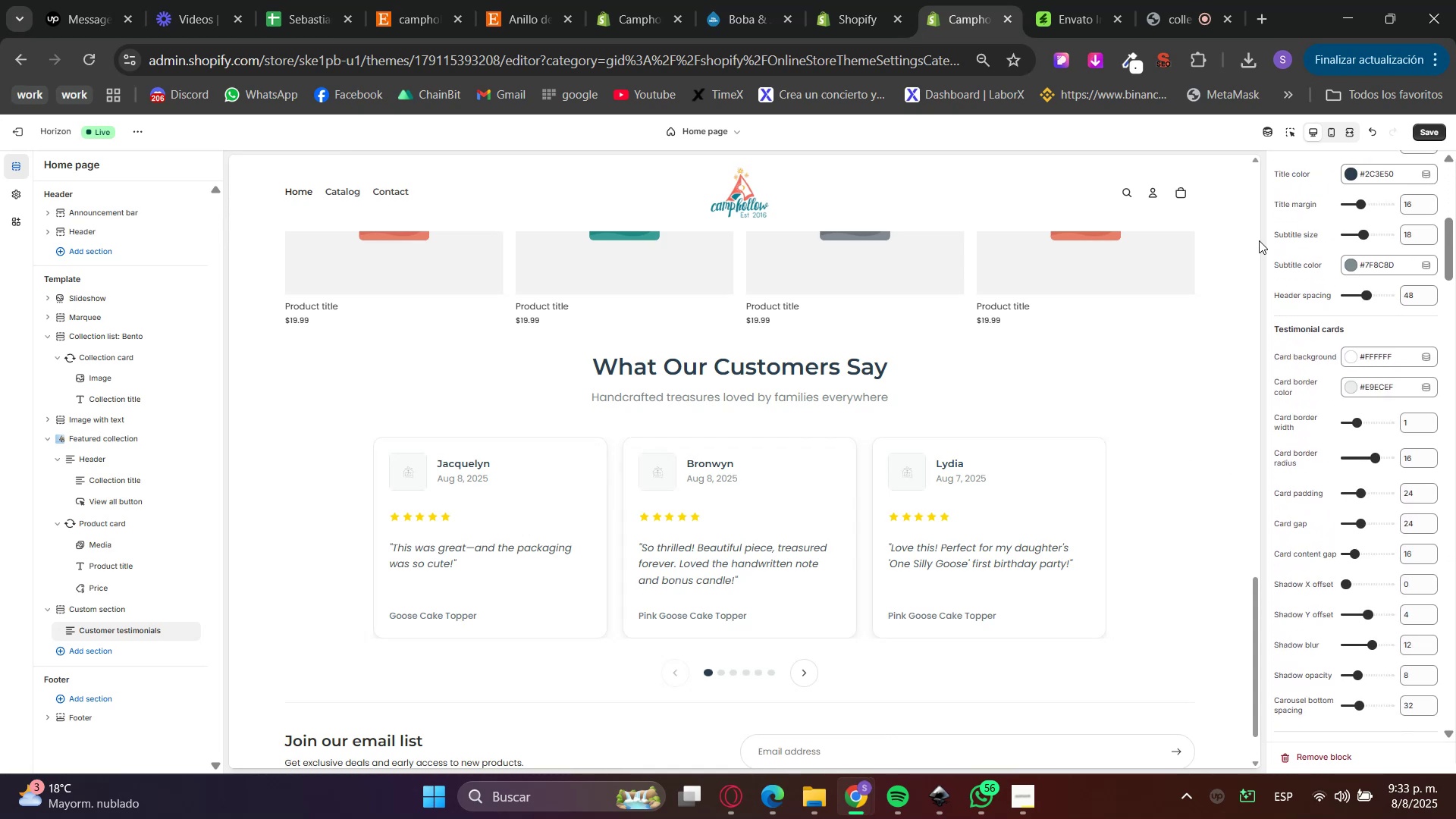 
scroll: coordinate [1389, 234], scroll_direction: up, amount: 5.0
 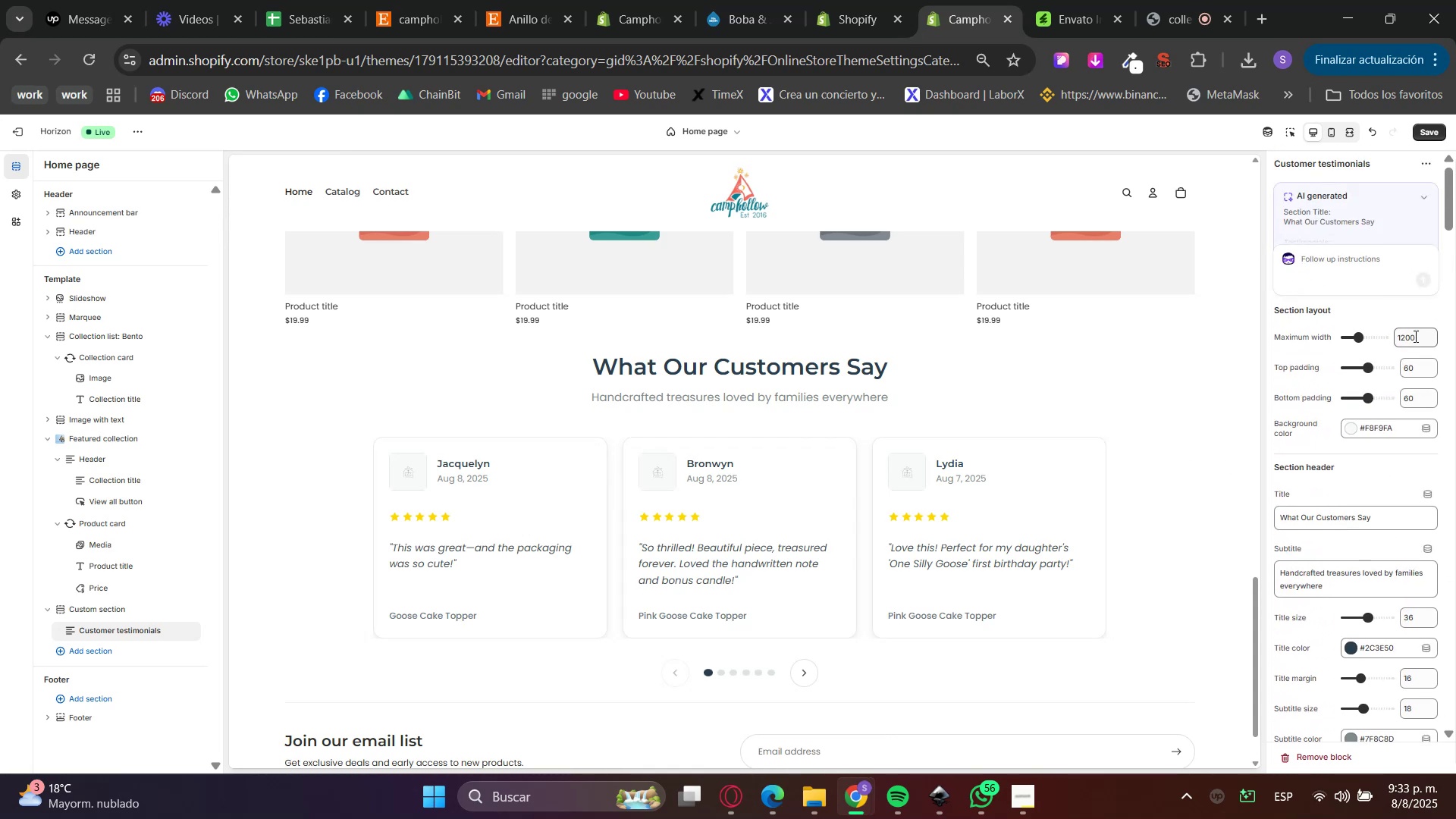 
double_click([1412, 337])
 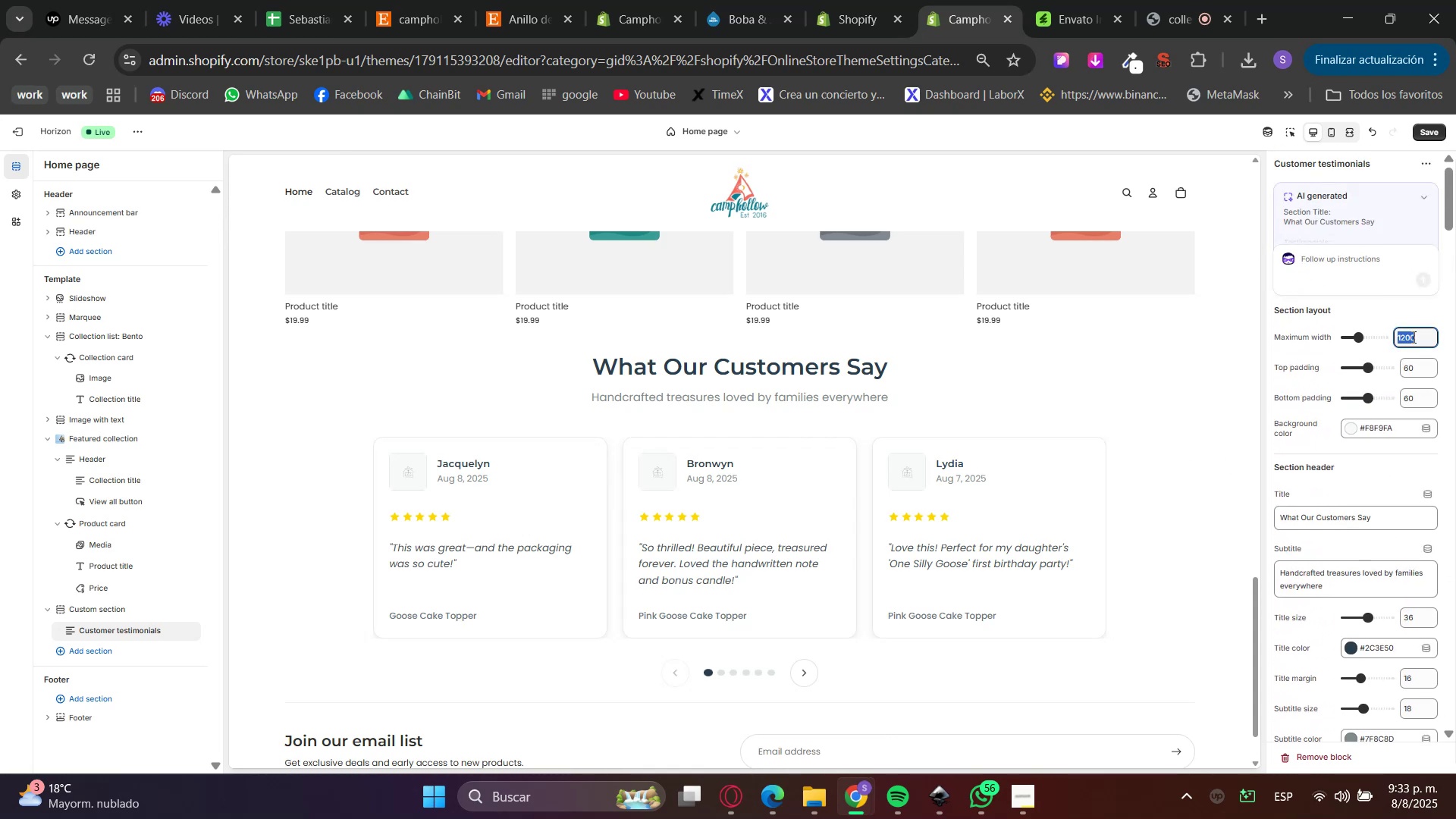 
triple_click([1412, 337])
 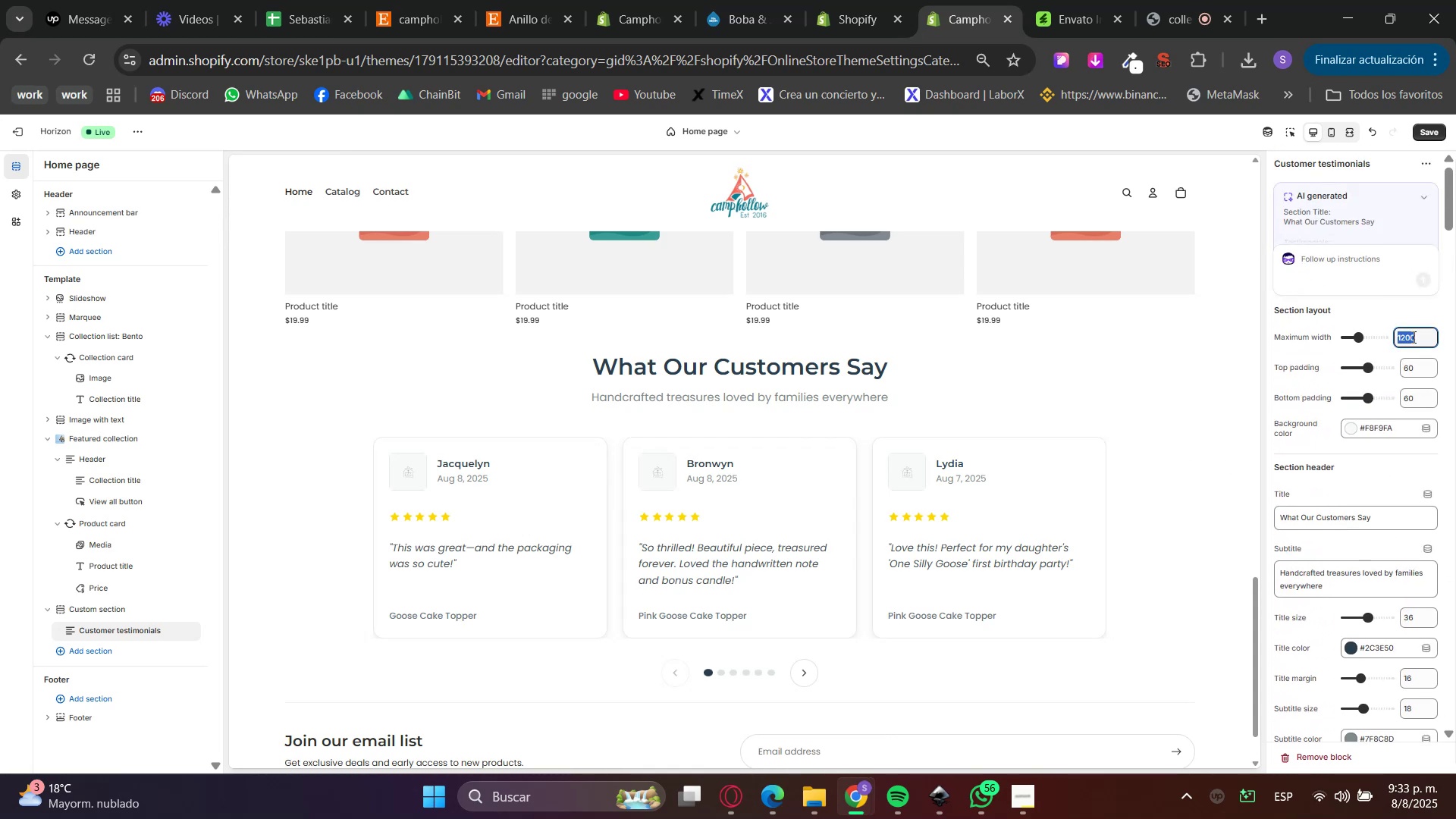 
key(Numpad1)
 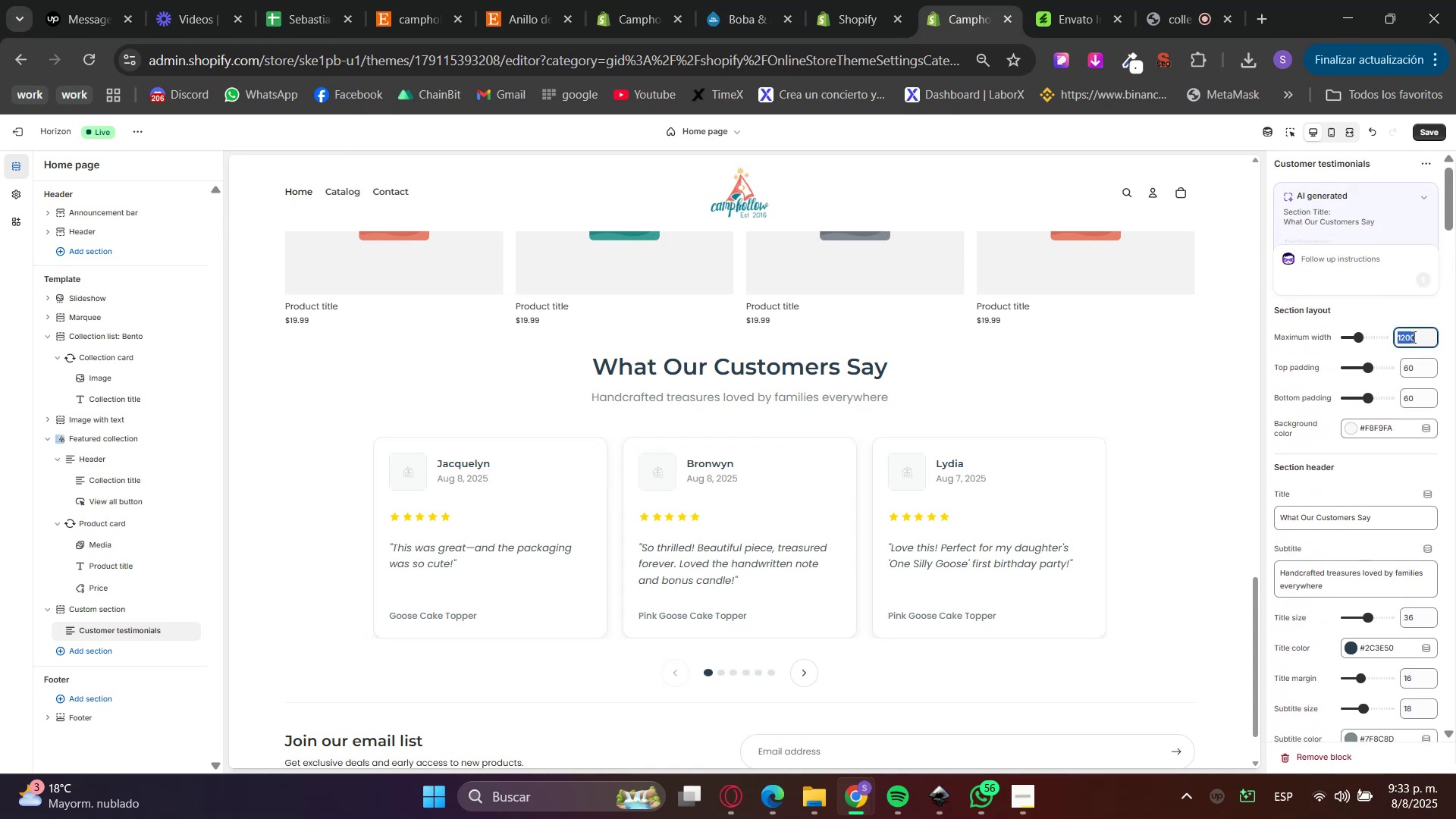 
key(Numpad5)
 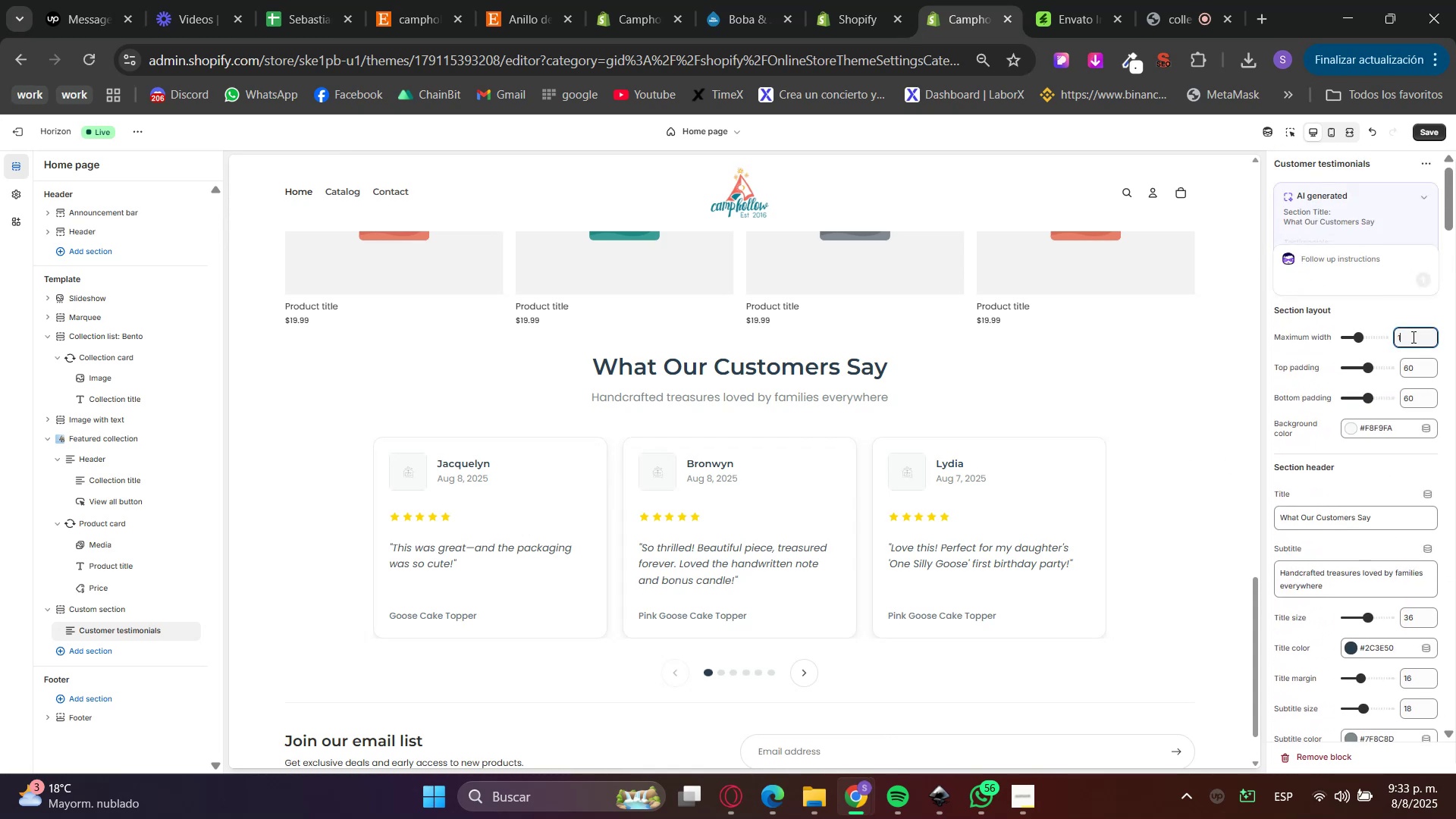 
key(Numpad0)
 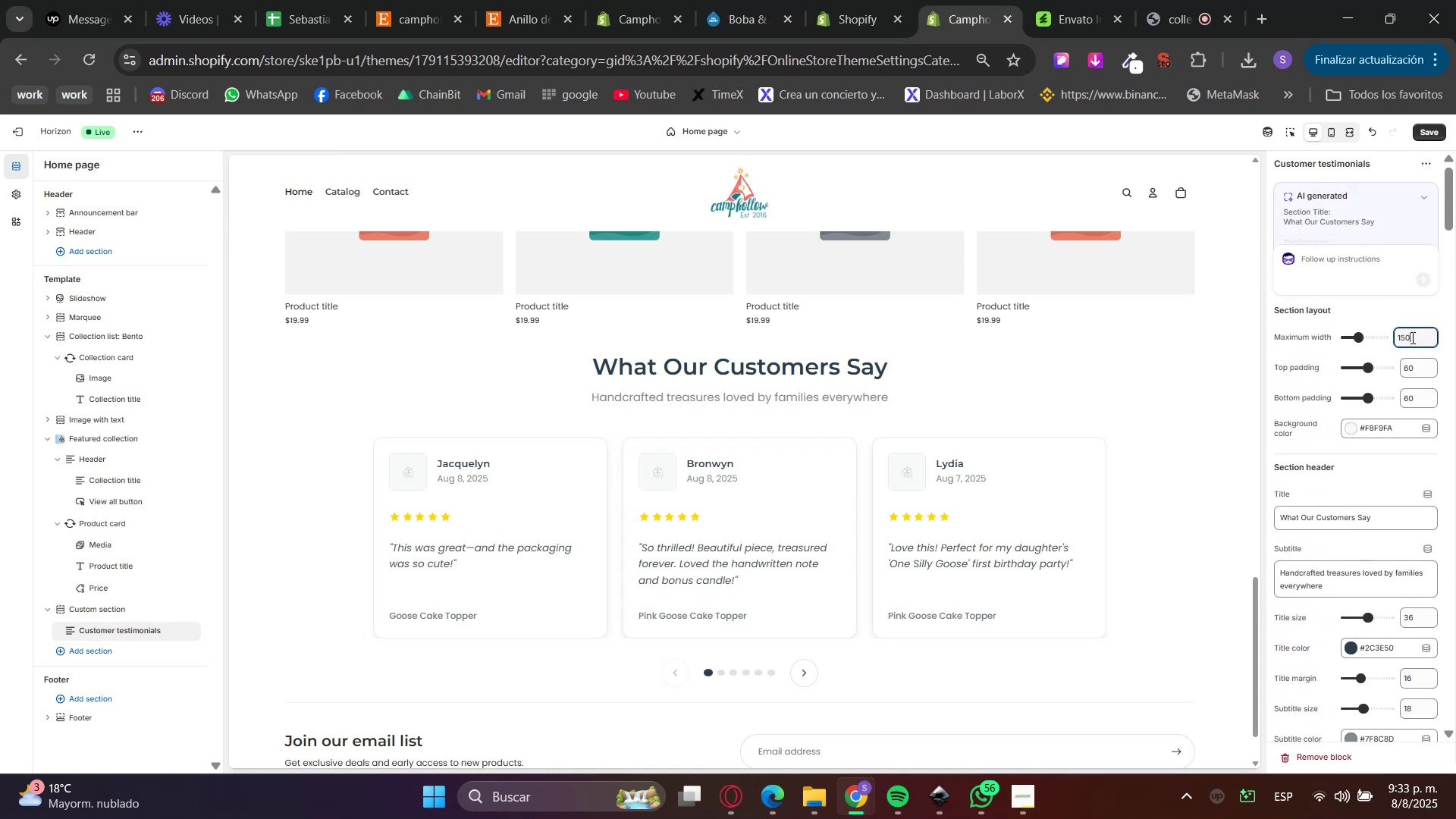 
key(Numpad0)
 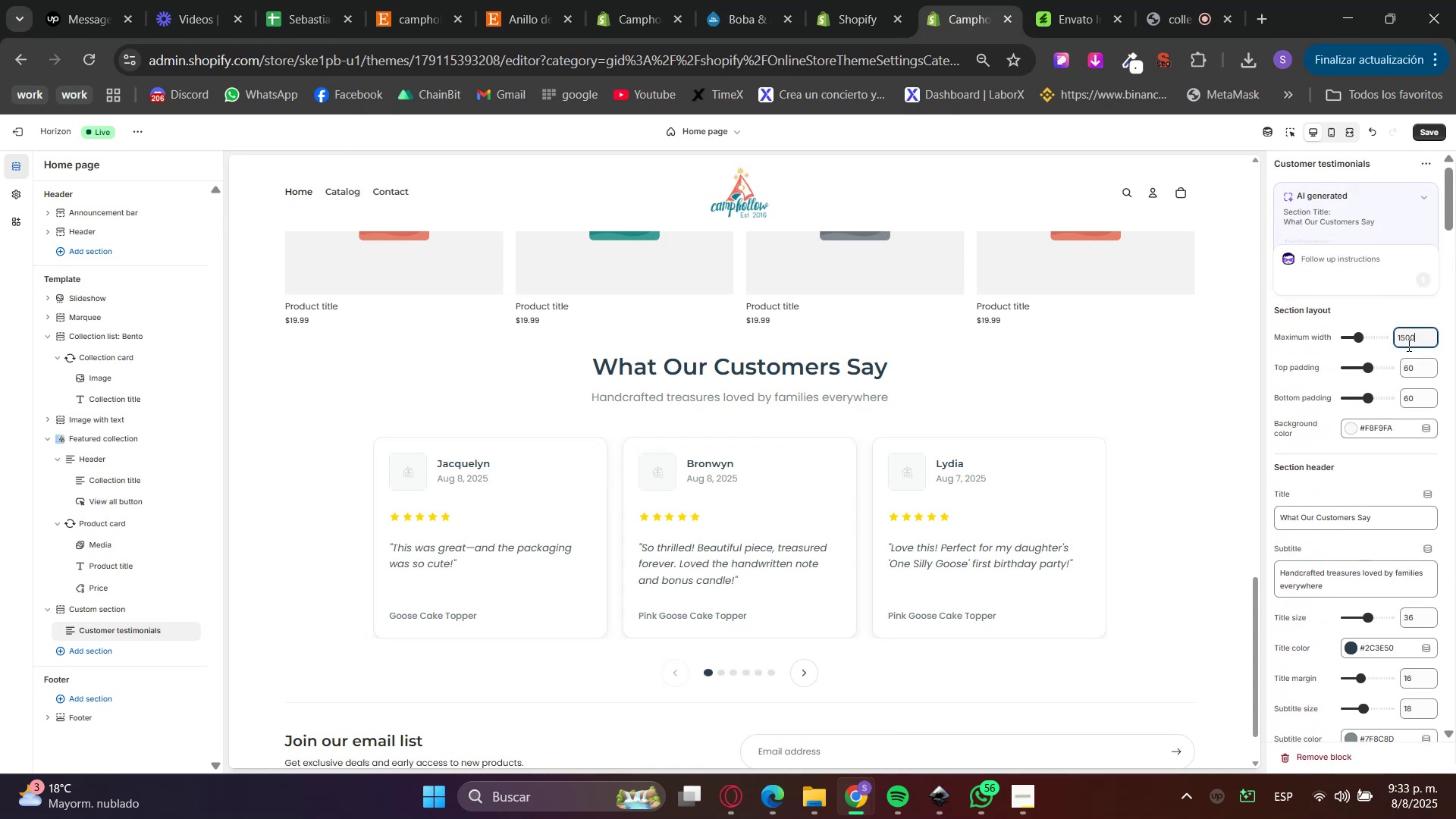 
left_click([1407, 345])
 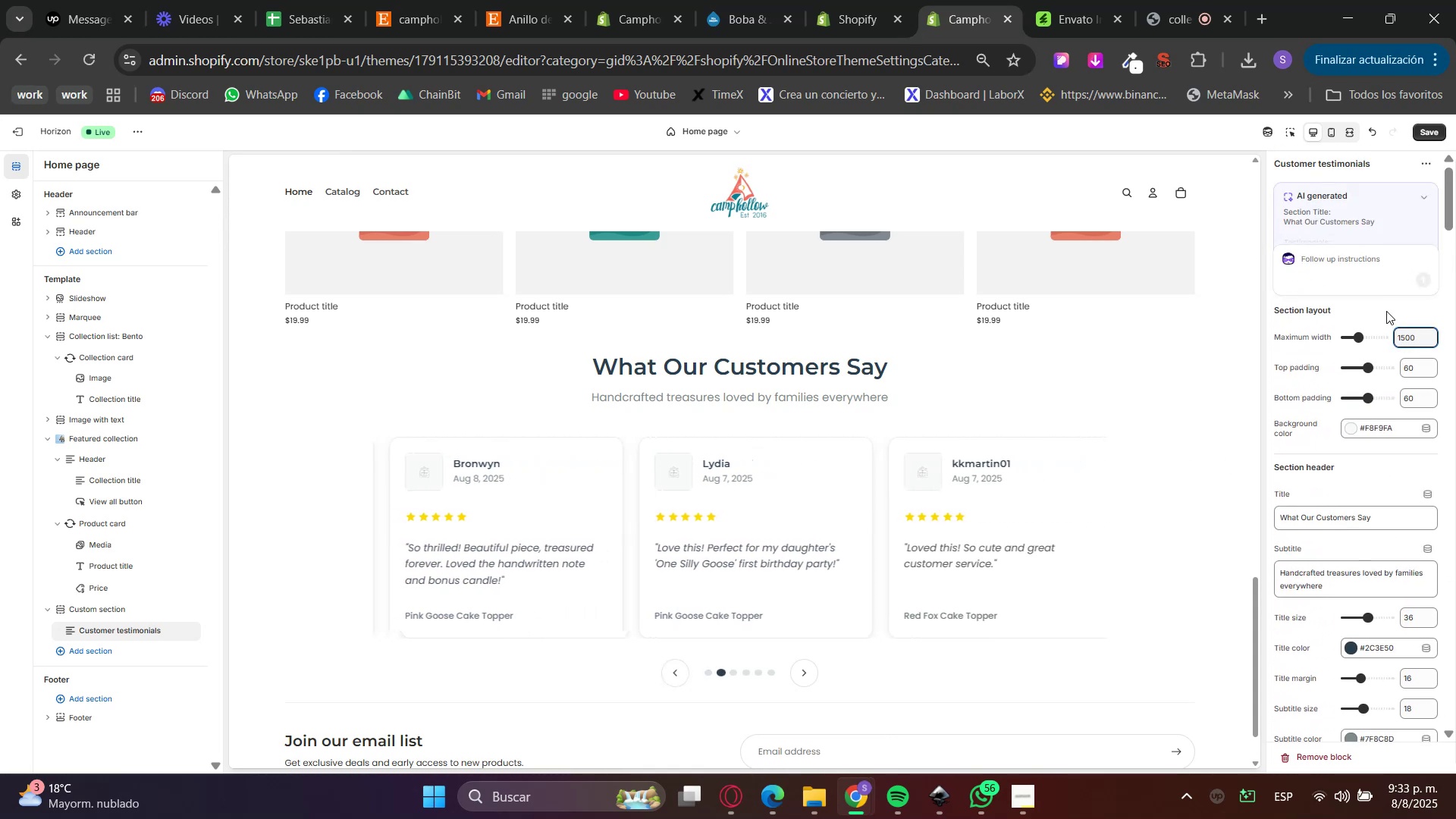 
left_click([1385, 313])
 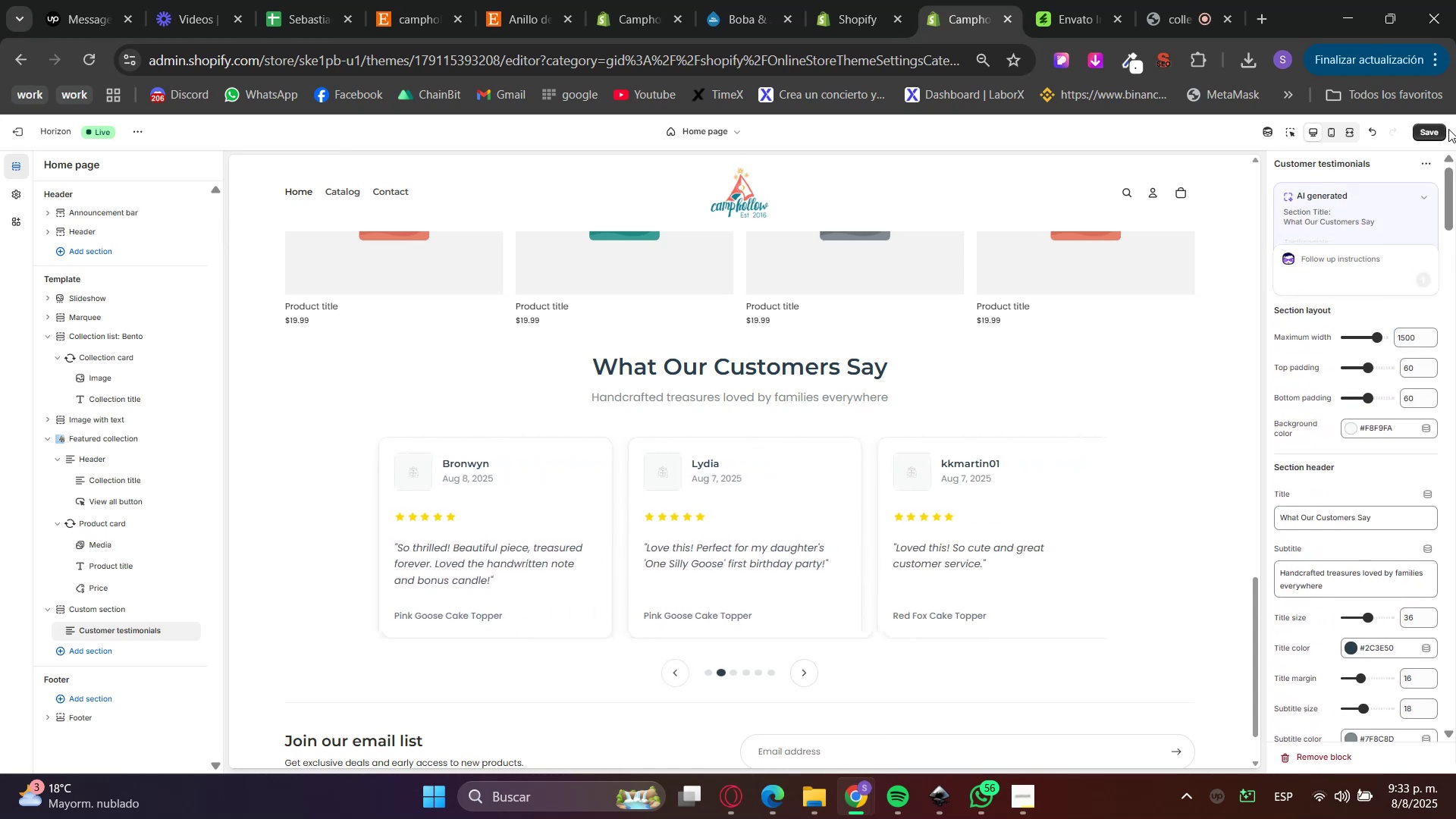 
left_click([1430, 129])
 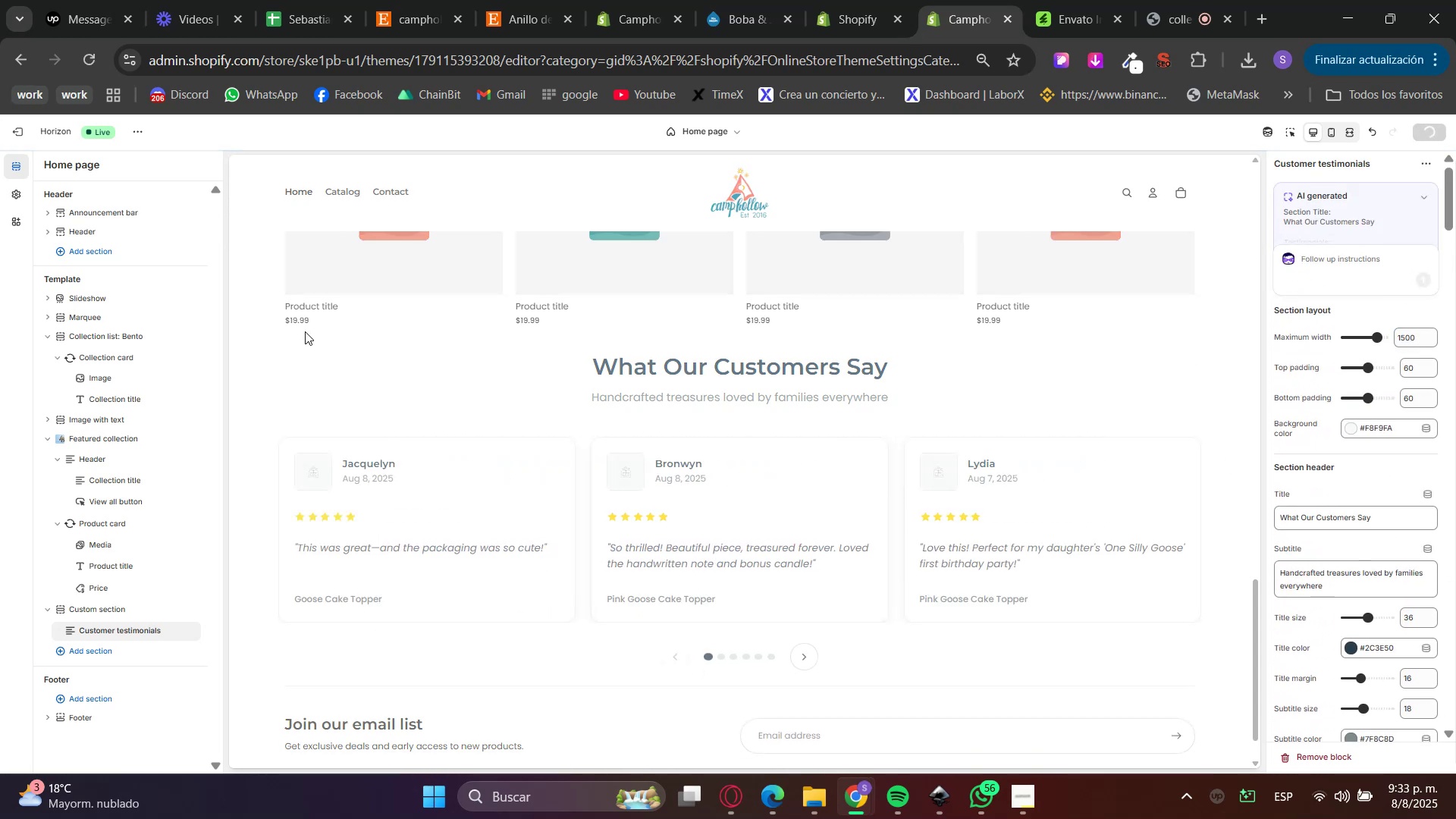 
scroll: coordinate [757, 500], scroll_direction: up, amount: 4.0
 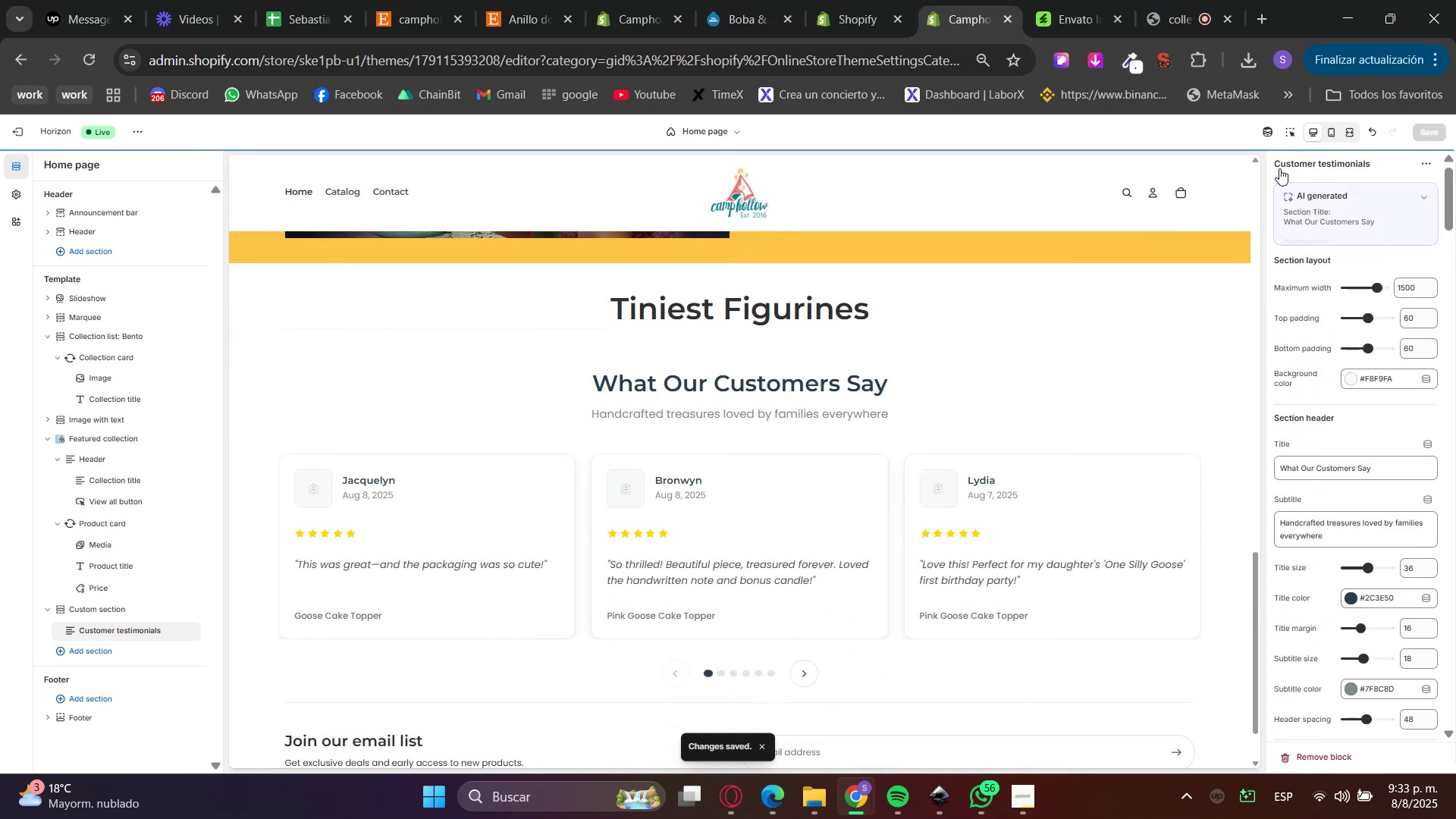 
scroll: coordinate [1150, 454], scroll_direction: down, amount: 7.0
 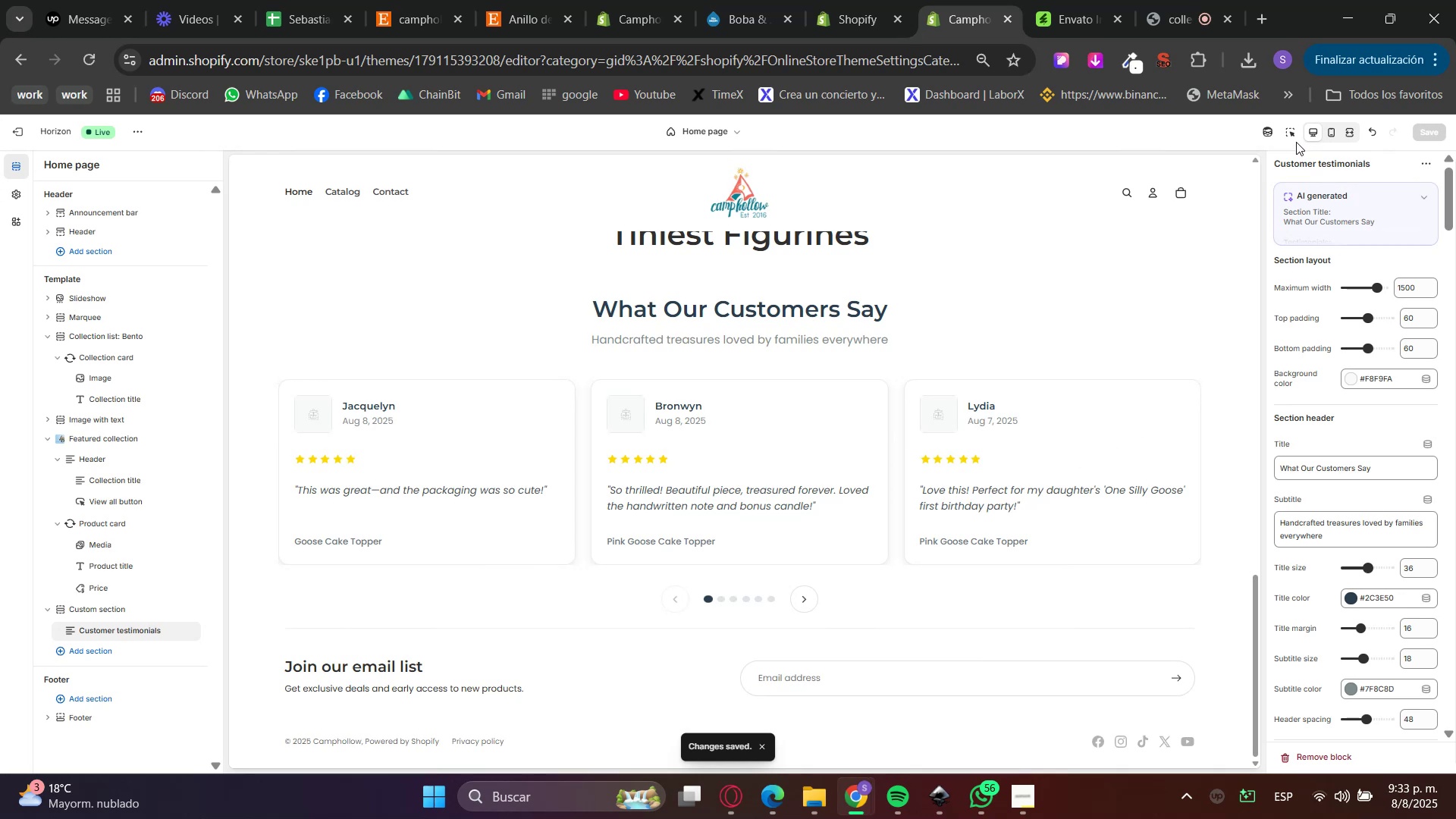 
left_click([1296, 140])
 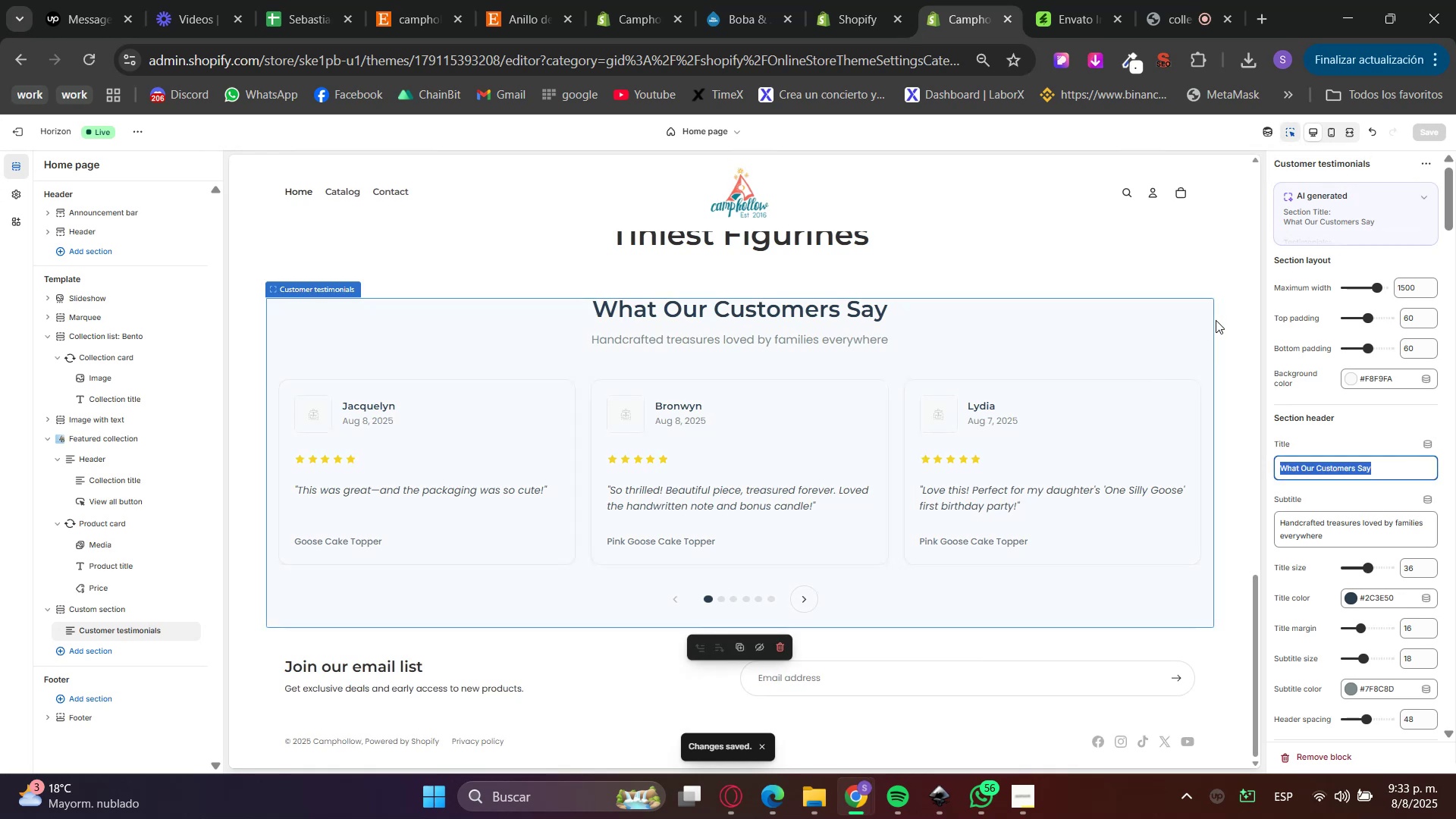 
left_click([1225, 318])
 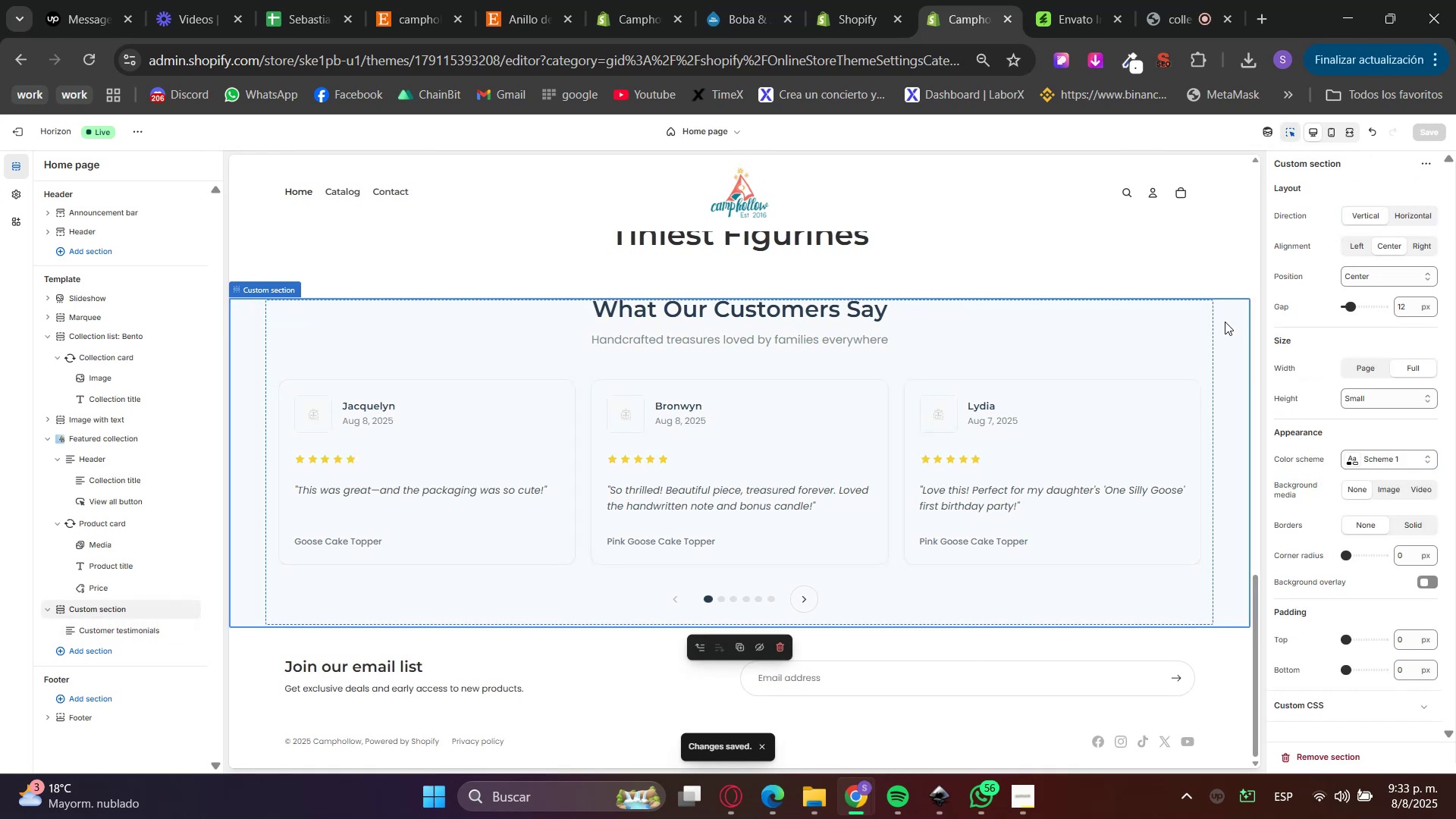 
scroll: coordinate [1212, 352], scroll_direction: up, amount: 1.0
 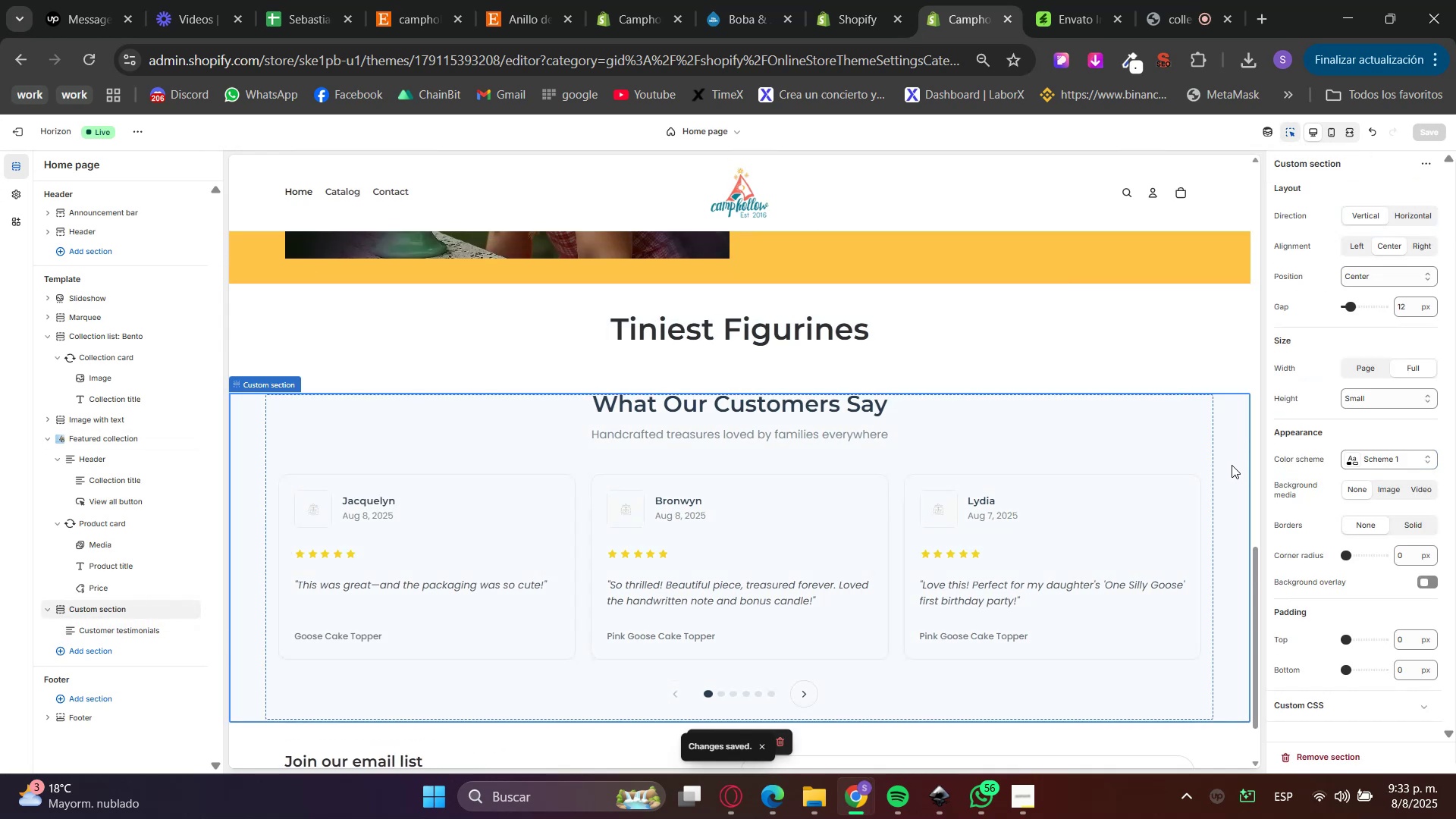 
left_click([1364, 464])
 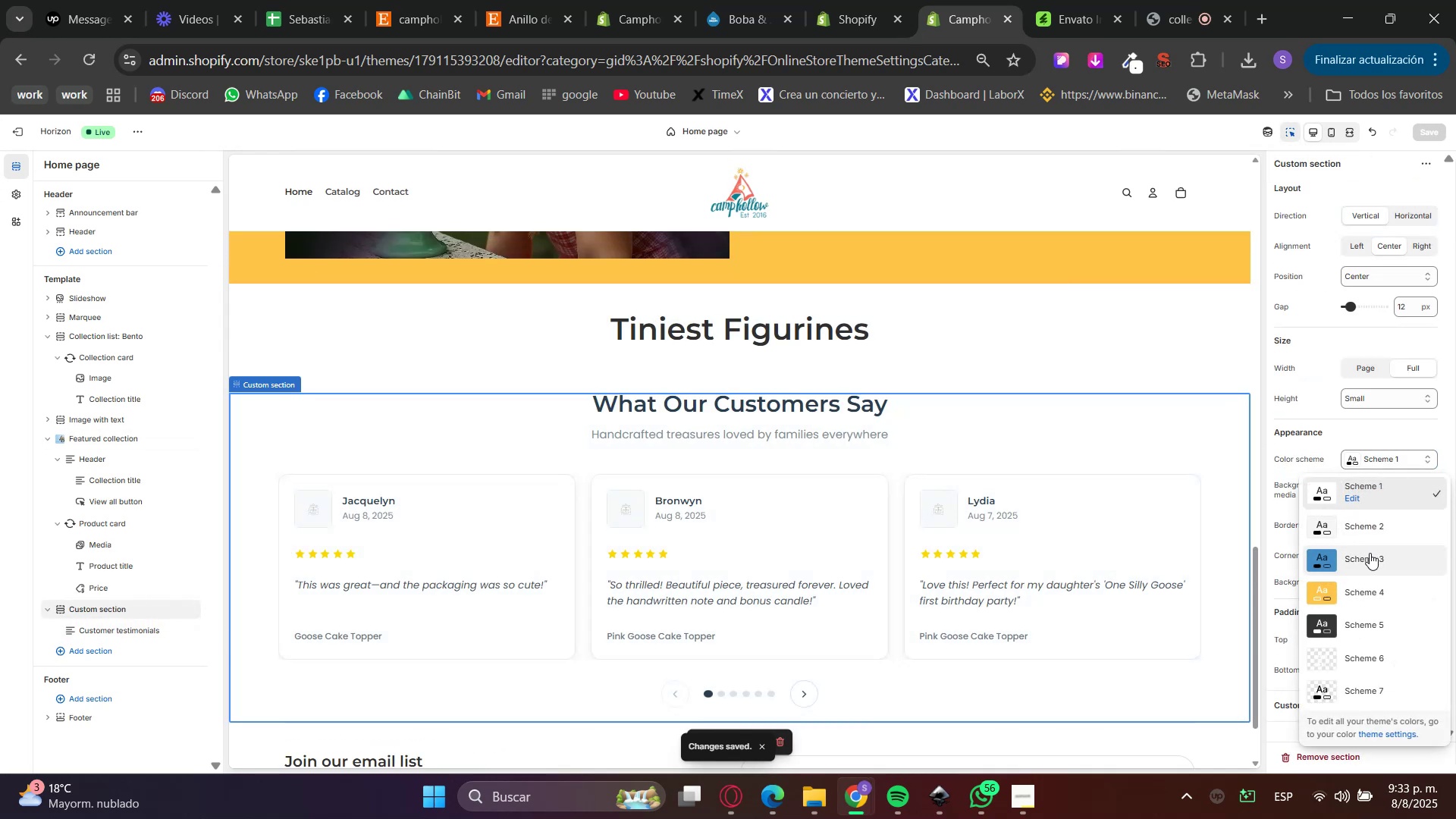 
left_click([1370, 556])
 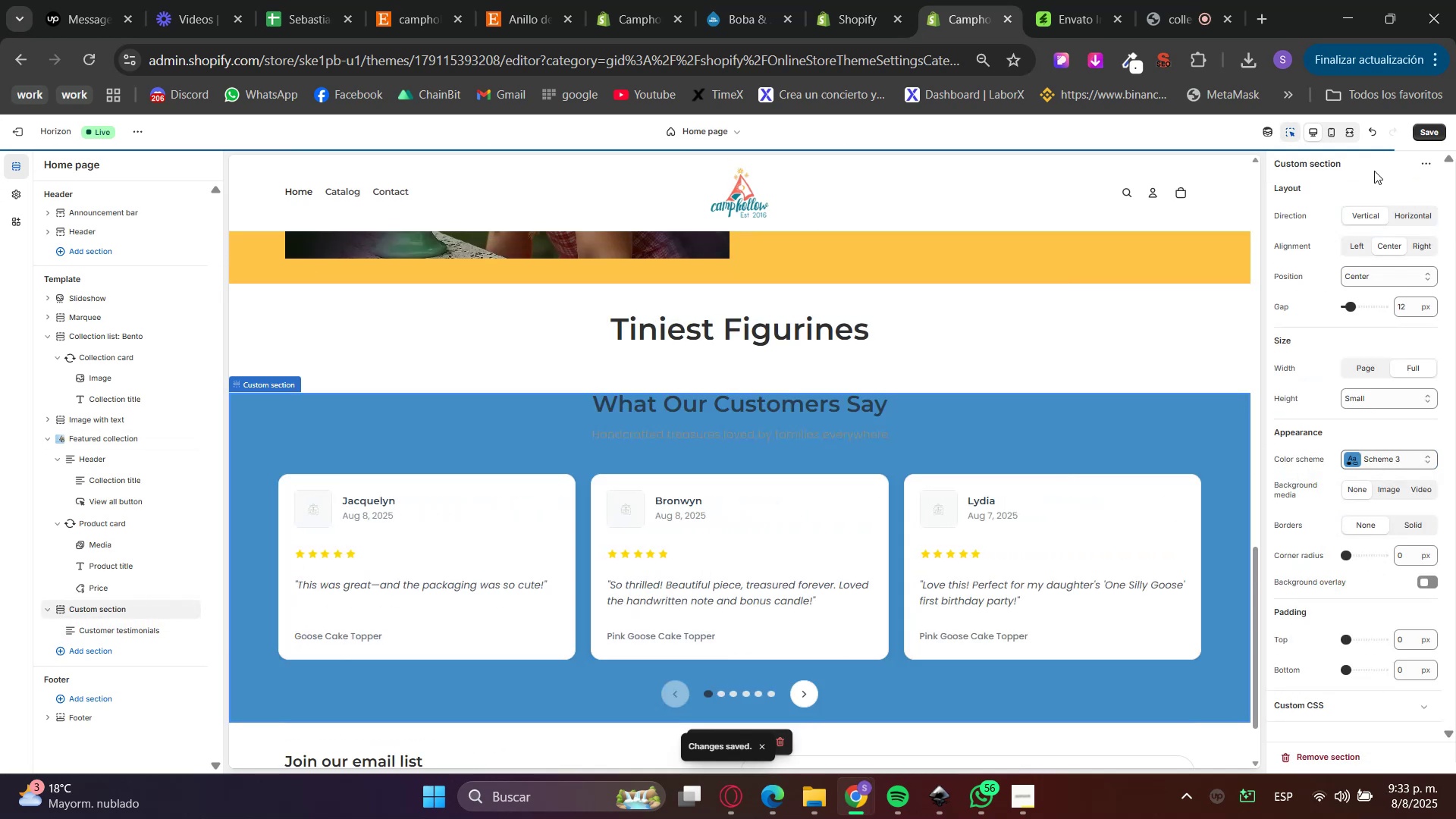 
left_click([1291, 135])
 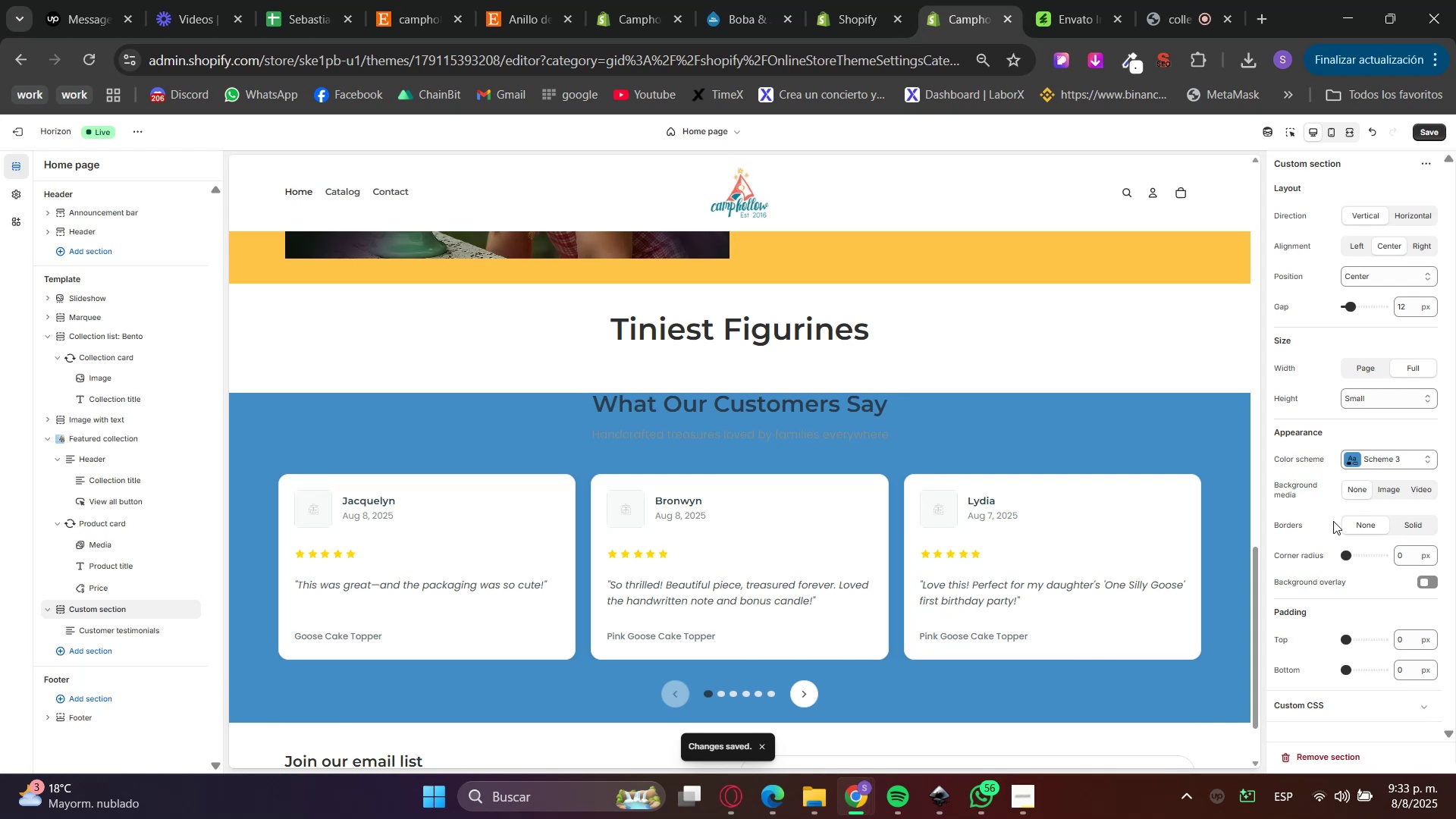 
left_click([1379, 466])
 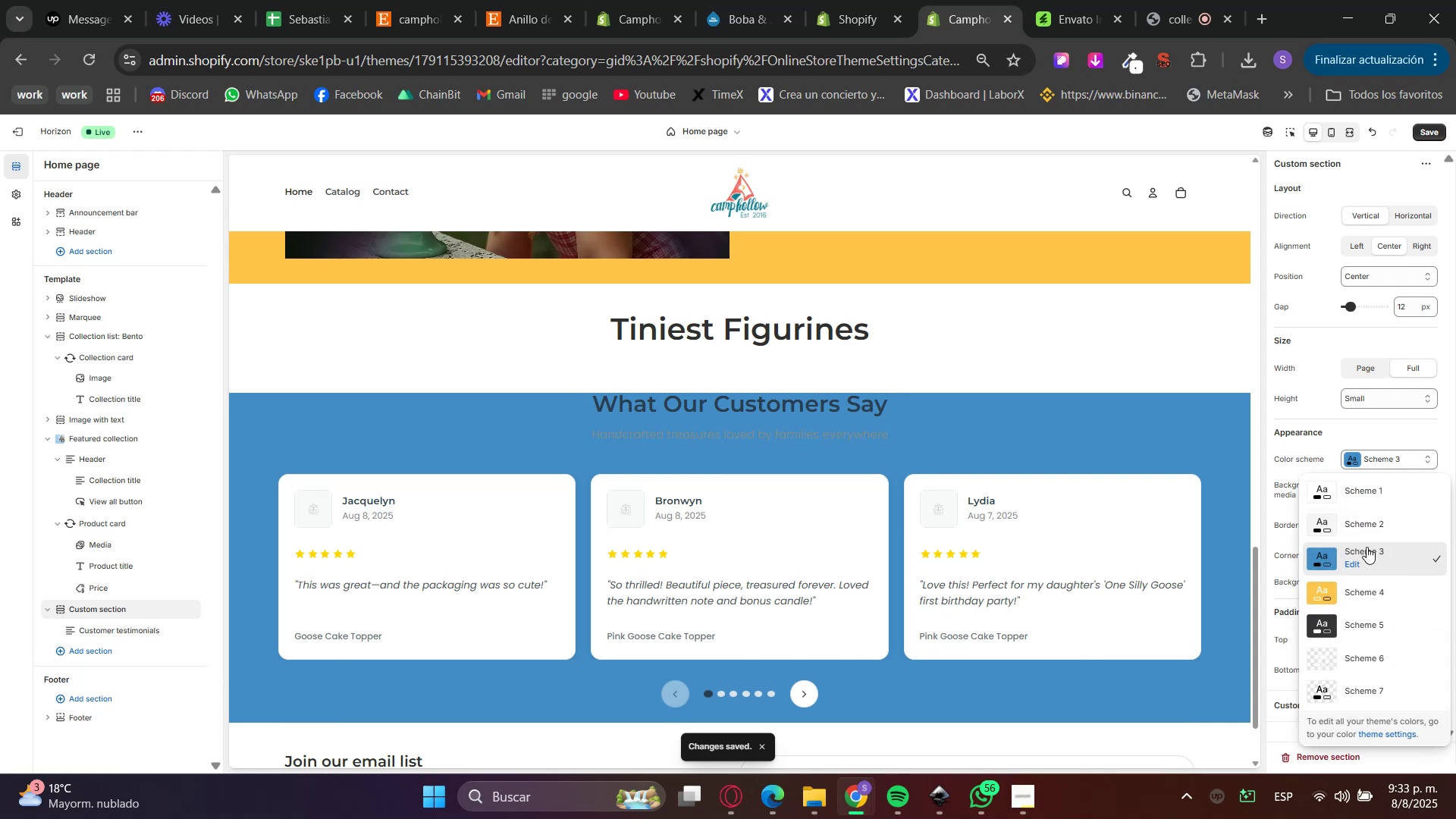 
left_click([1353, 567])
 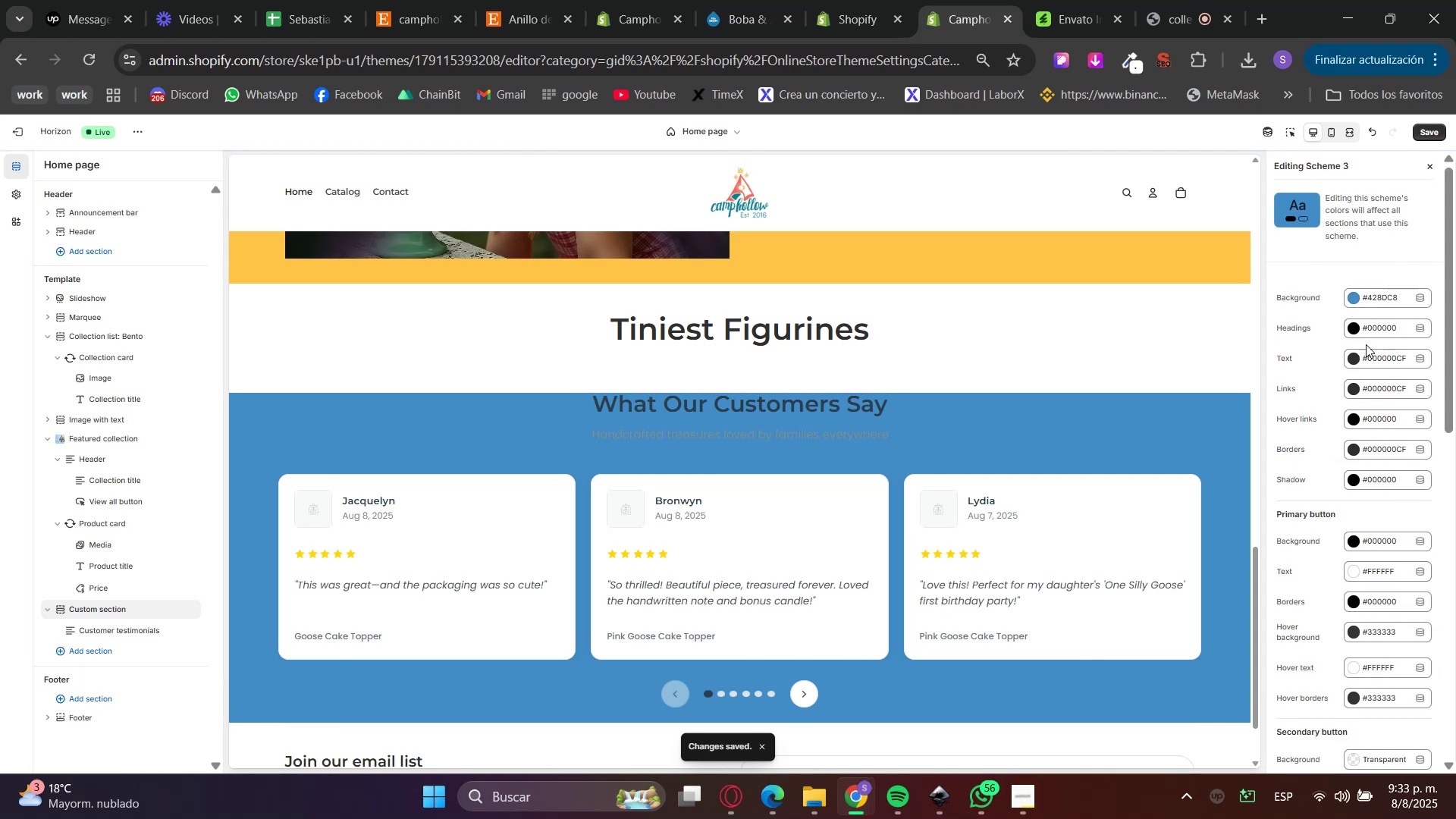 
left_click([1364, 334])
 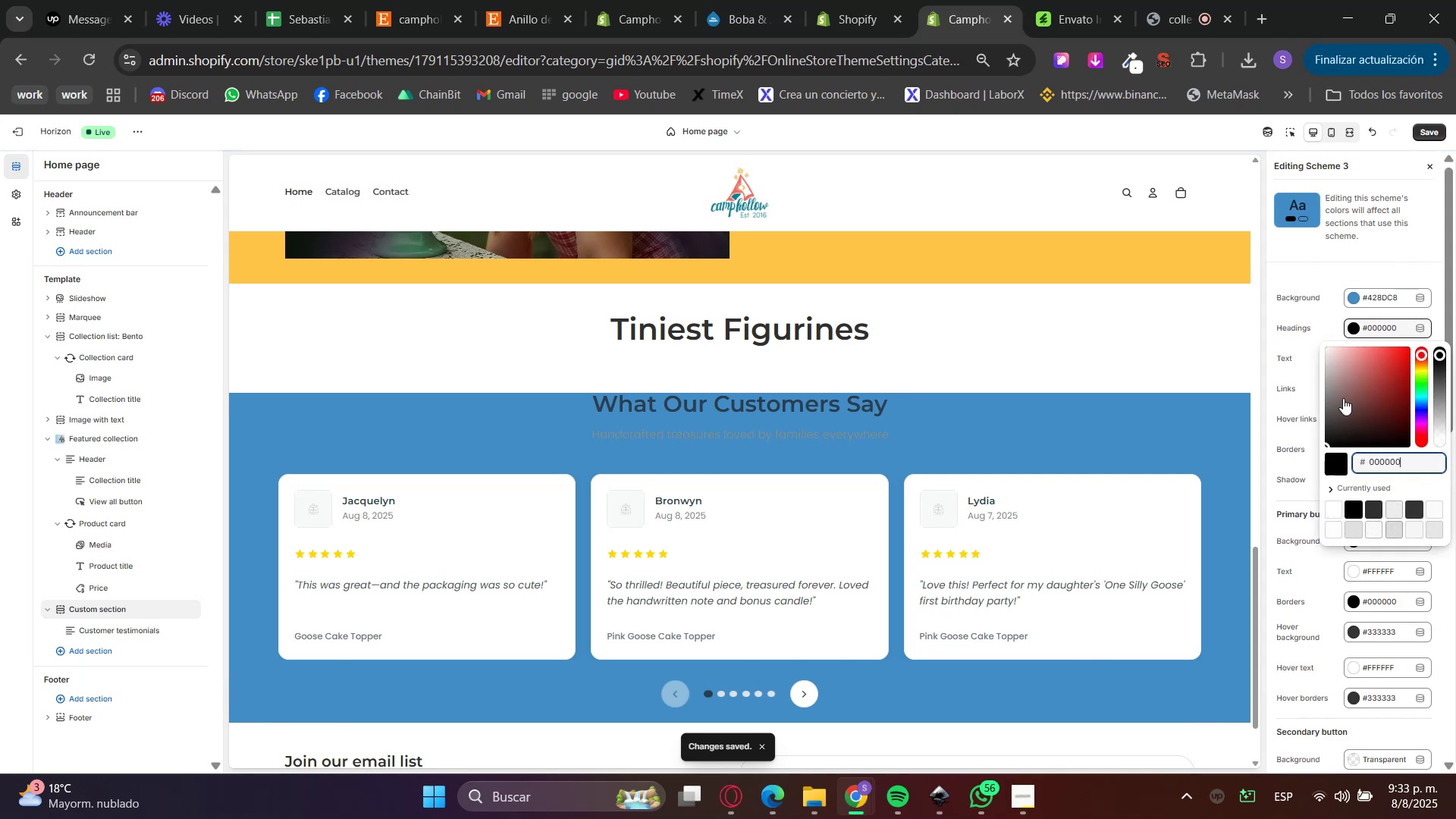 
left_click_drag(start_coordinate=[1340, 402], to_coordinate=[1320, 337])
 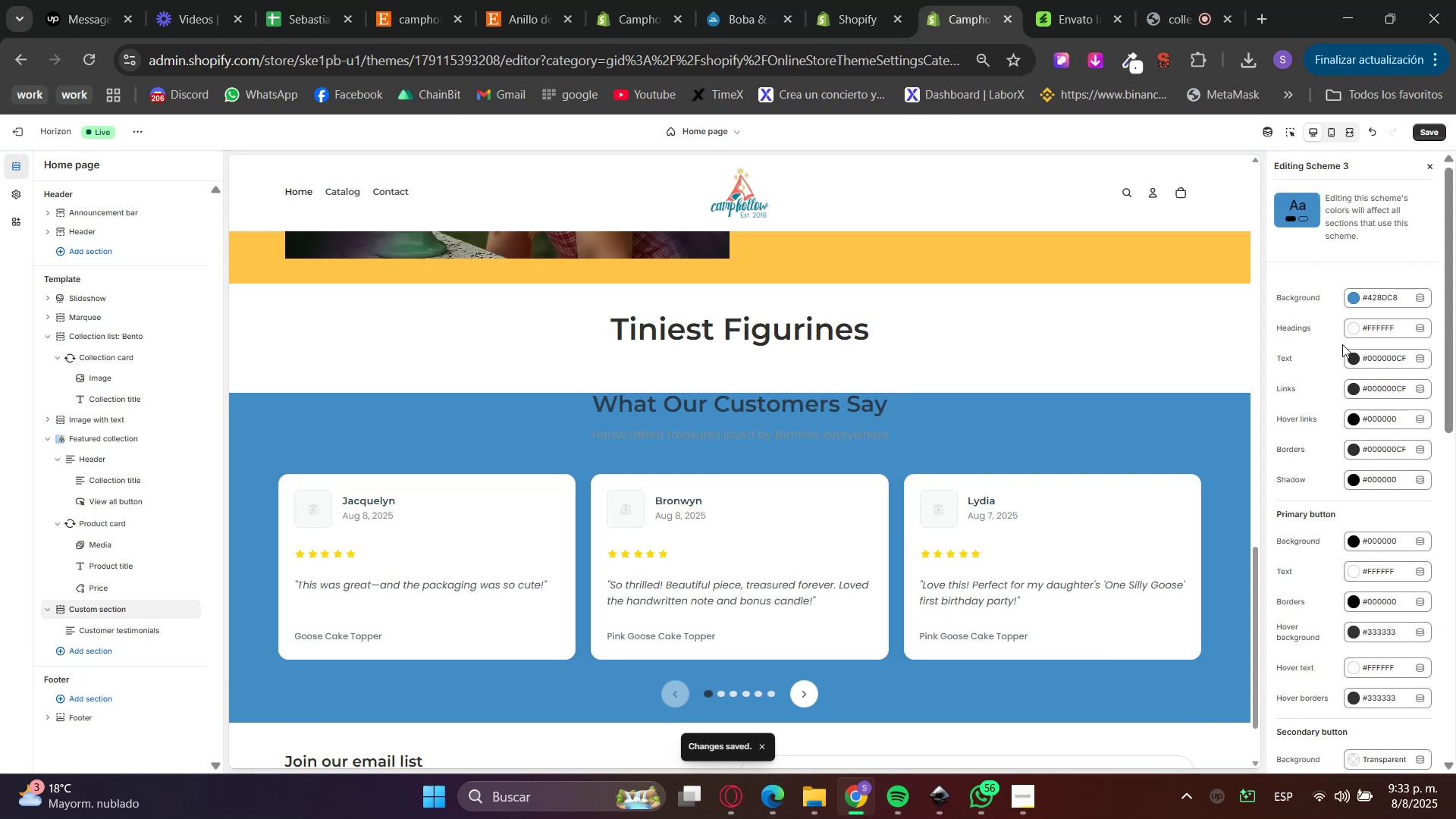 
left_click([1356, 360])
 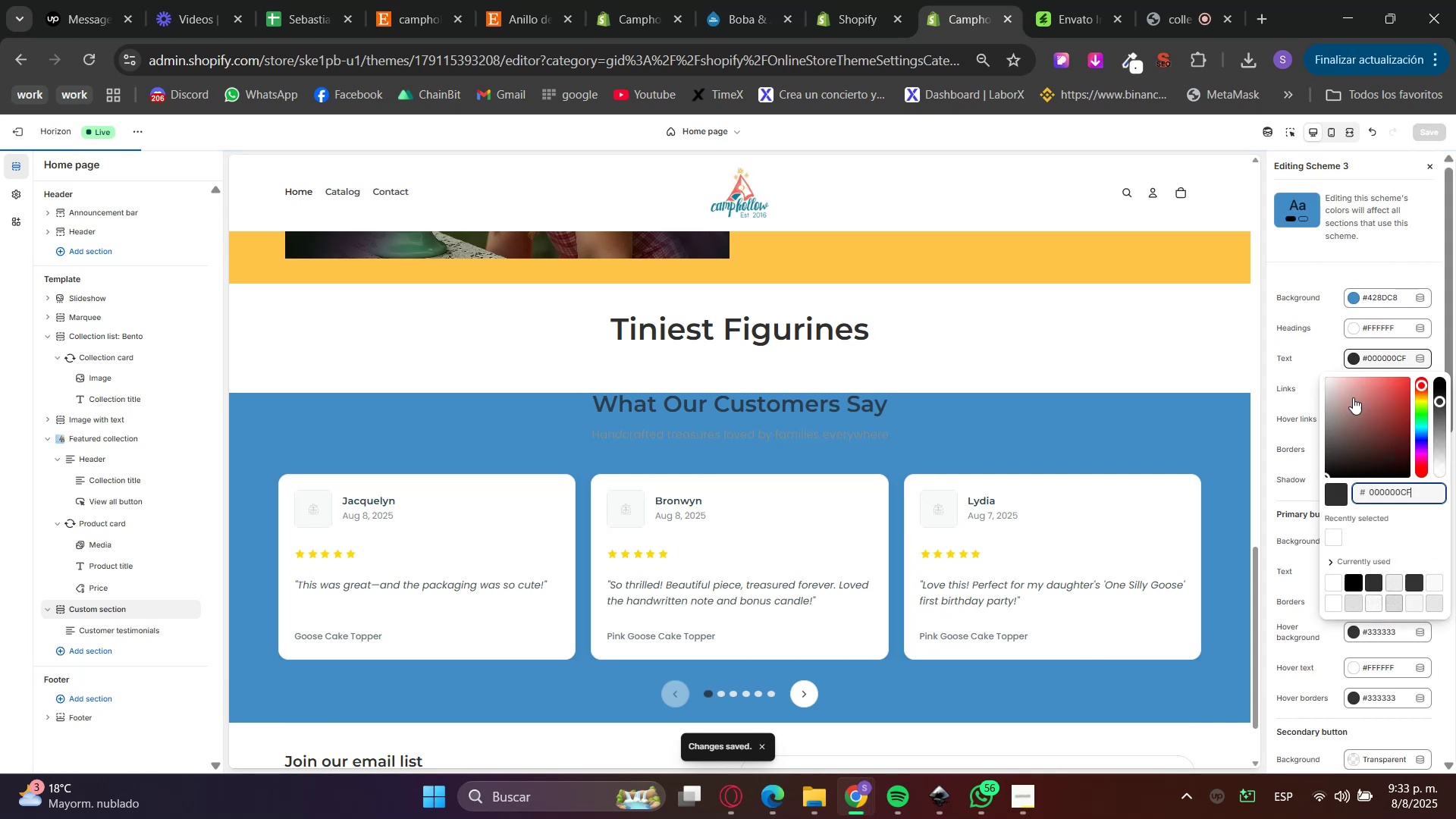 
left_click_drag(start_coordinate=[1335, 410], to_coordinate=[1310, 362])
 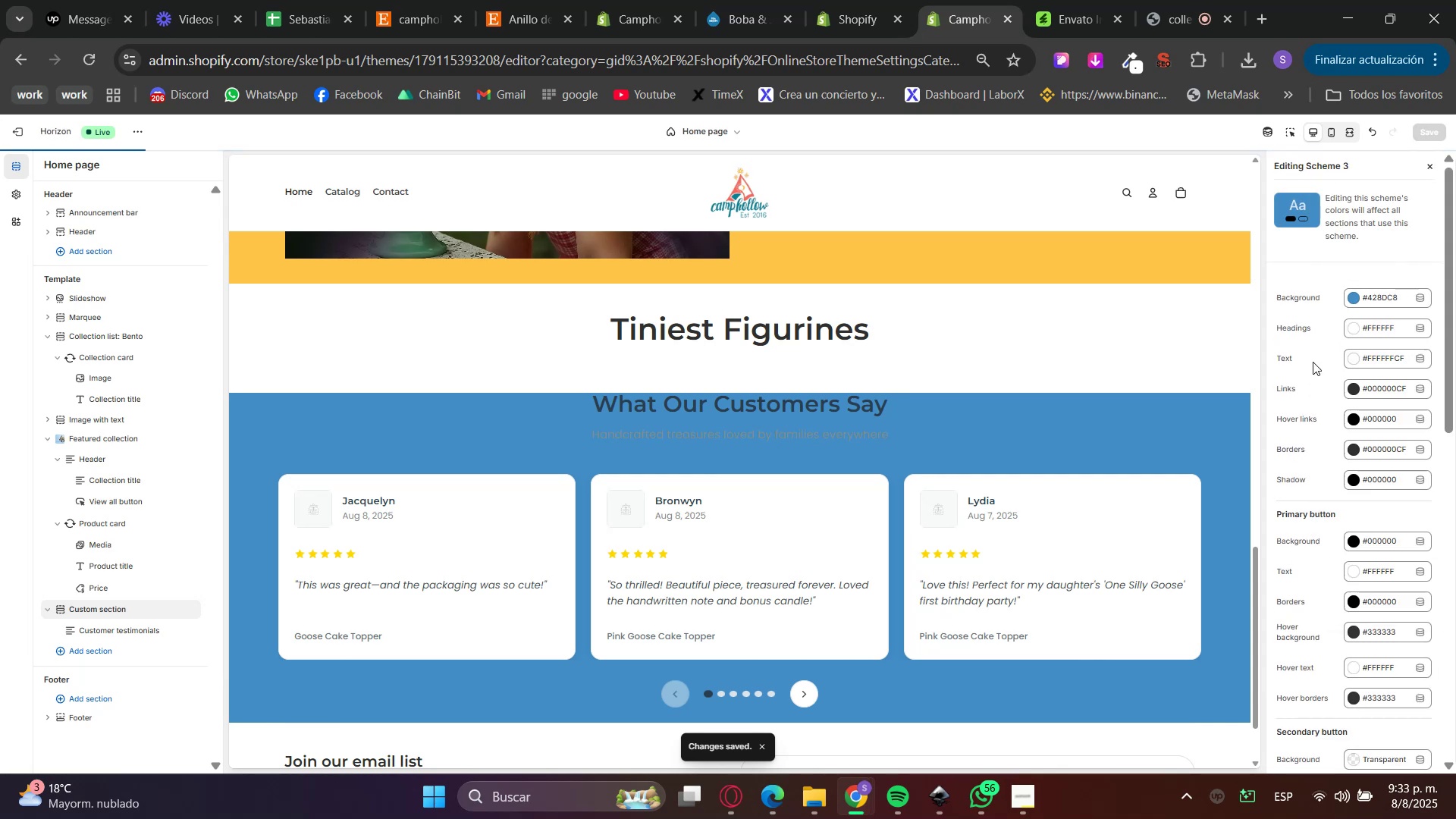 
triple_click([1313, 346])
 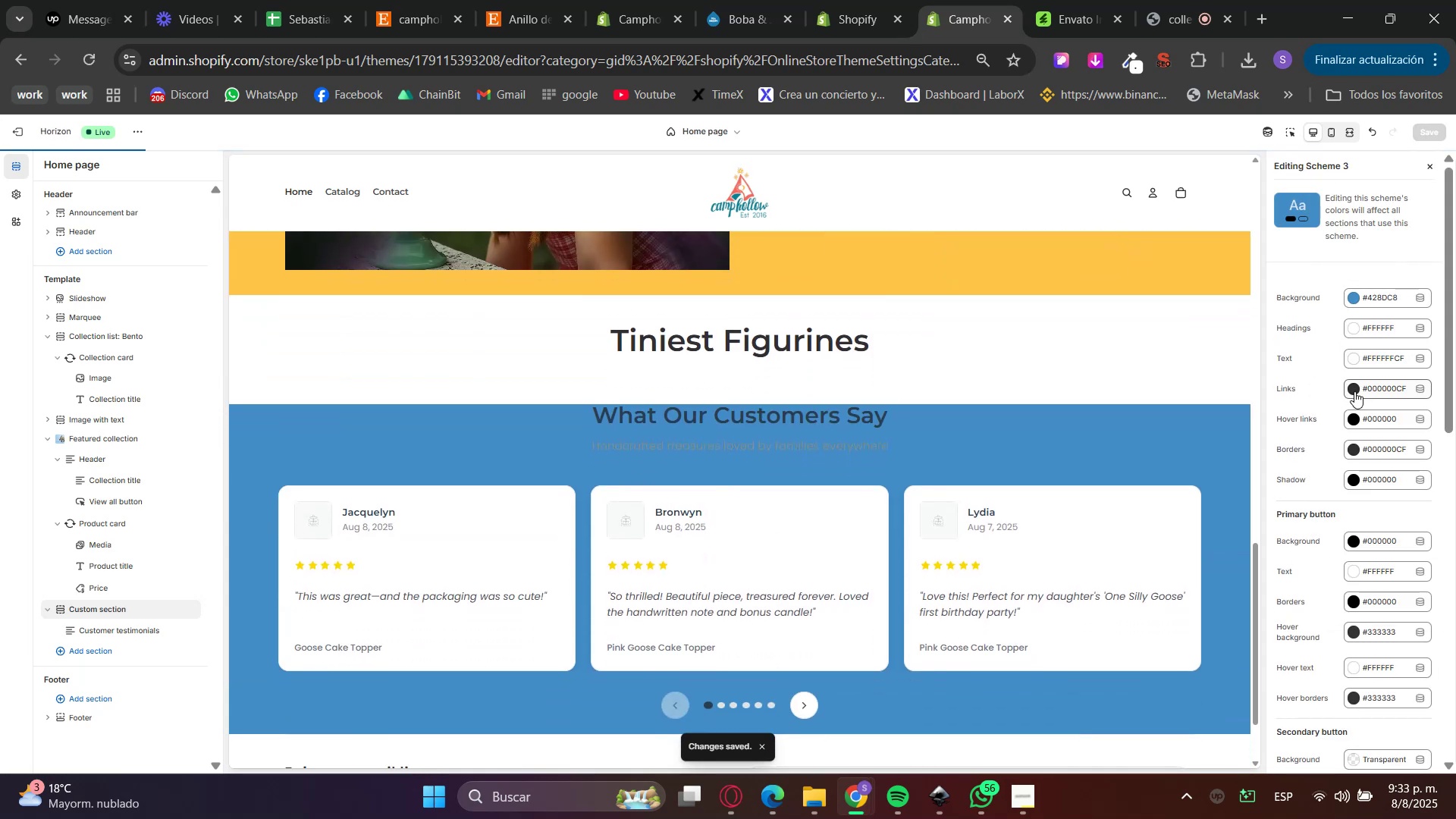 
left_click([1354, 391])
 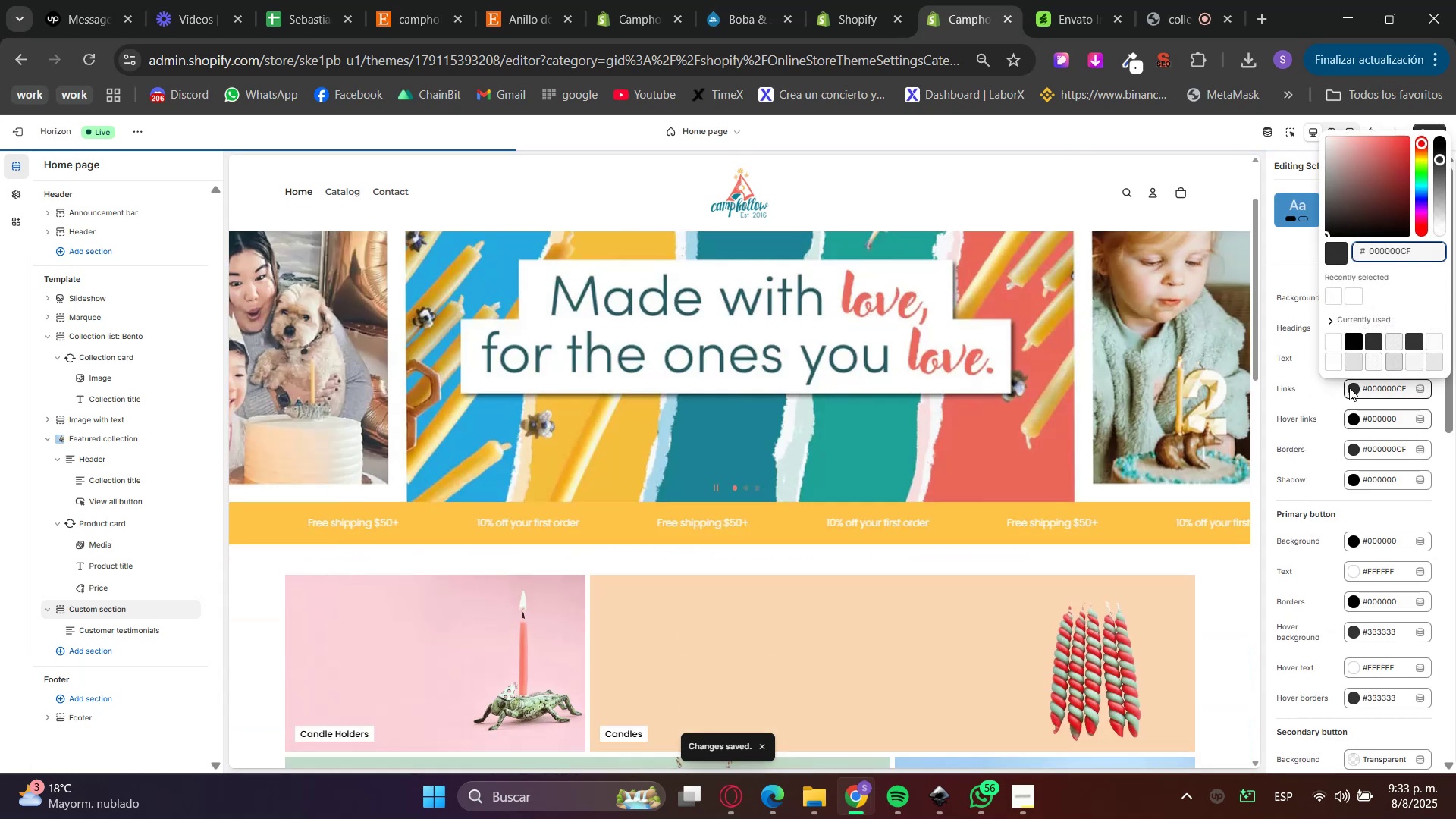 
left_click_drag(start_coordinate=[1357, 180], to_coordinate=[1310, 109])
 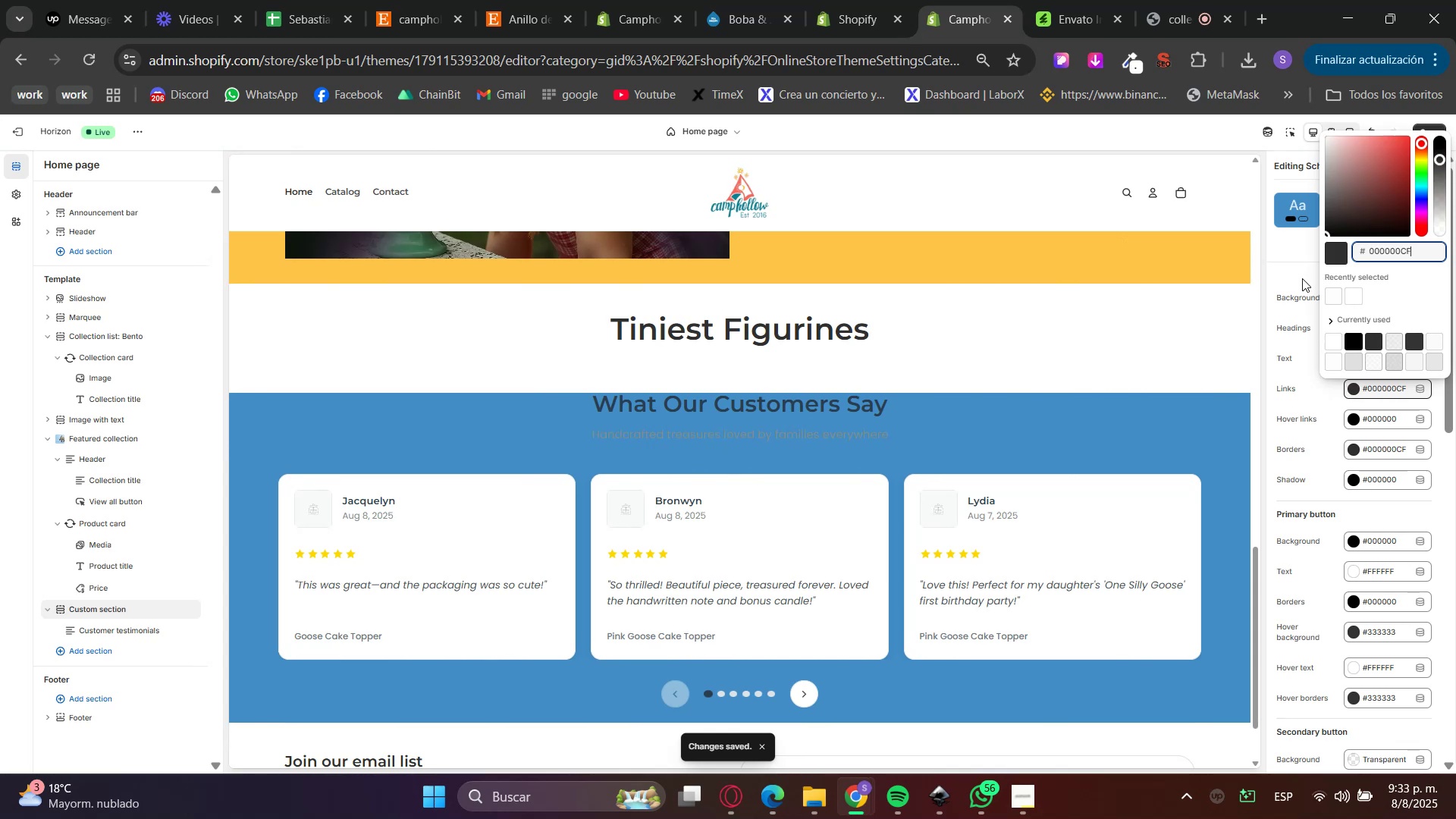 
left_click([1299, 331])
 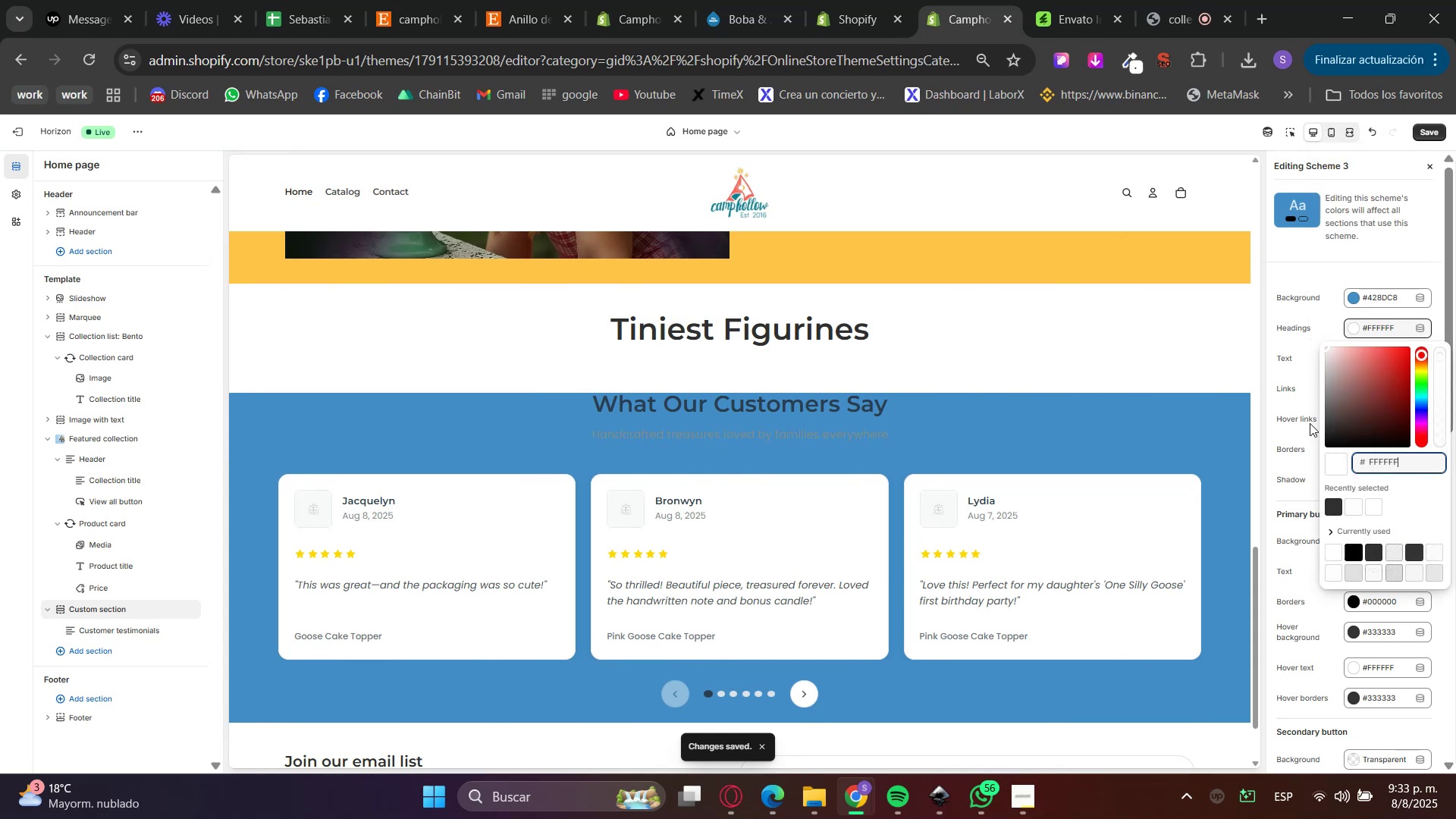 
left_click([1285, 401])
 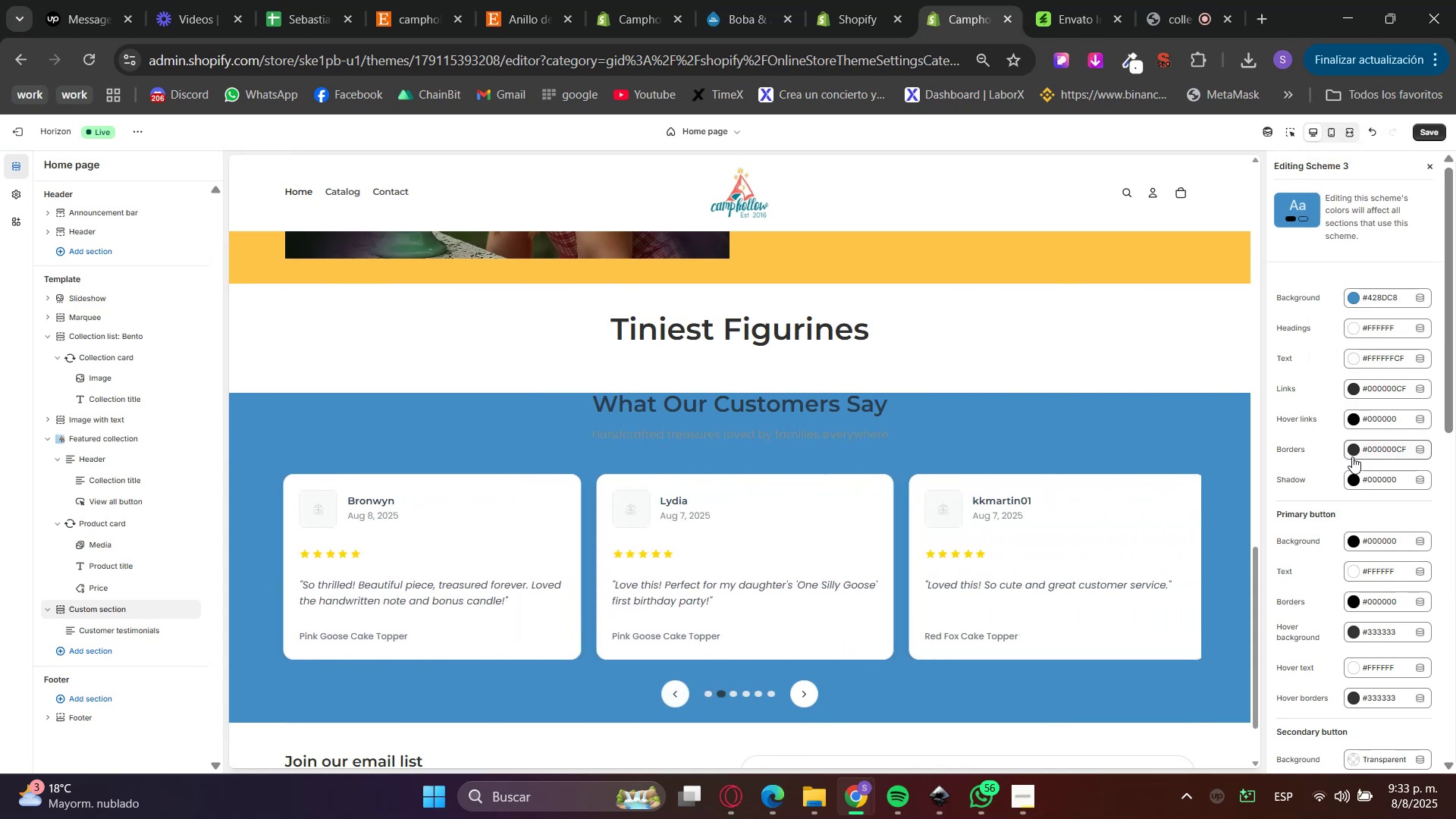 
wait(5.26)
 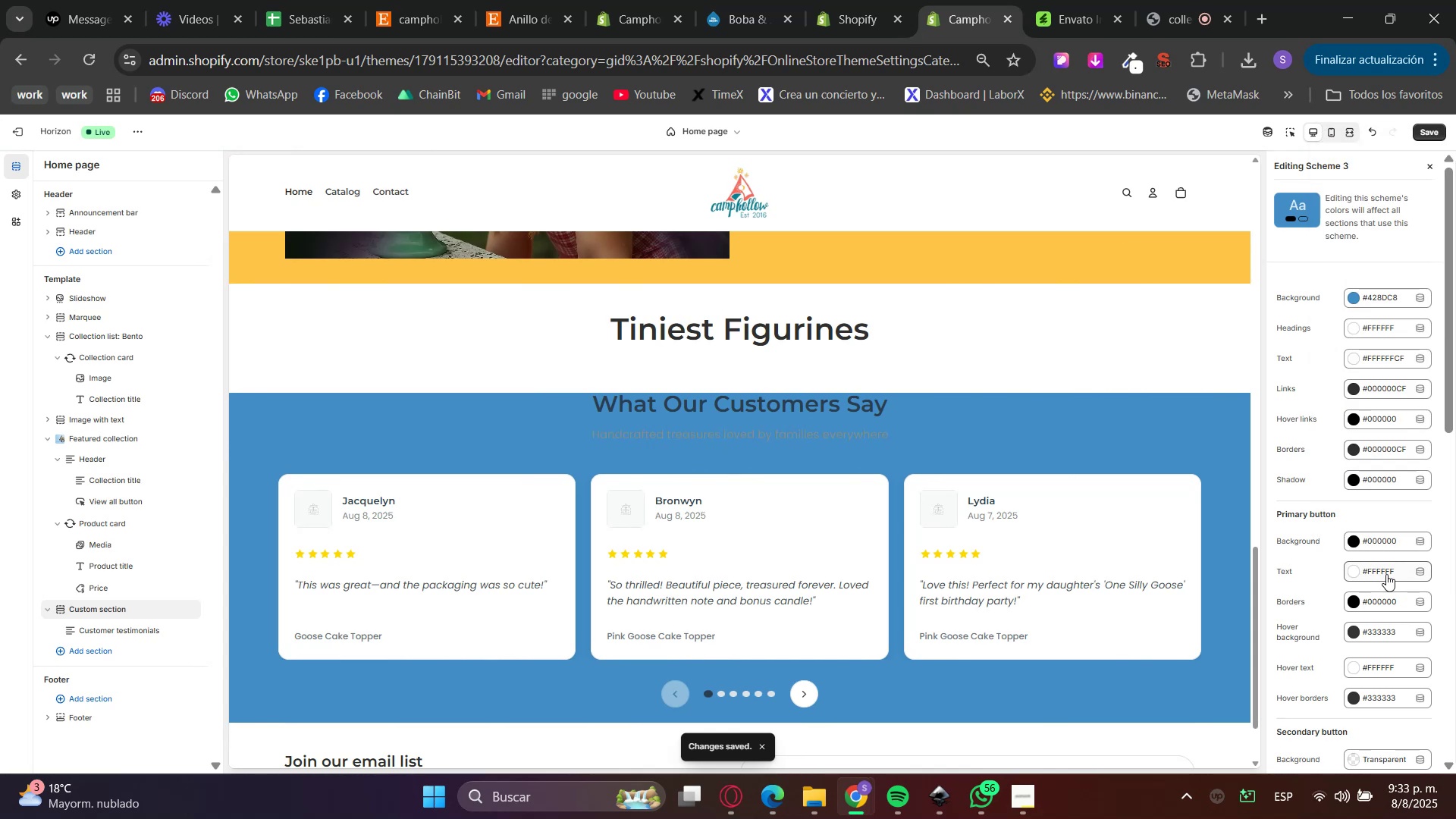 
left_click([104, 629])
 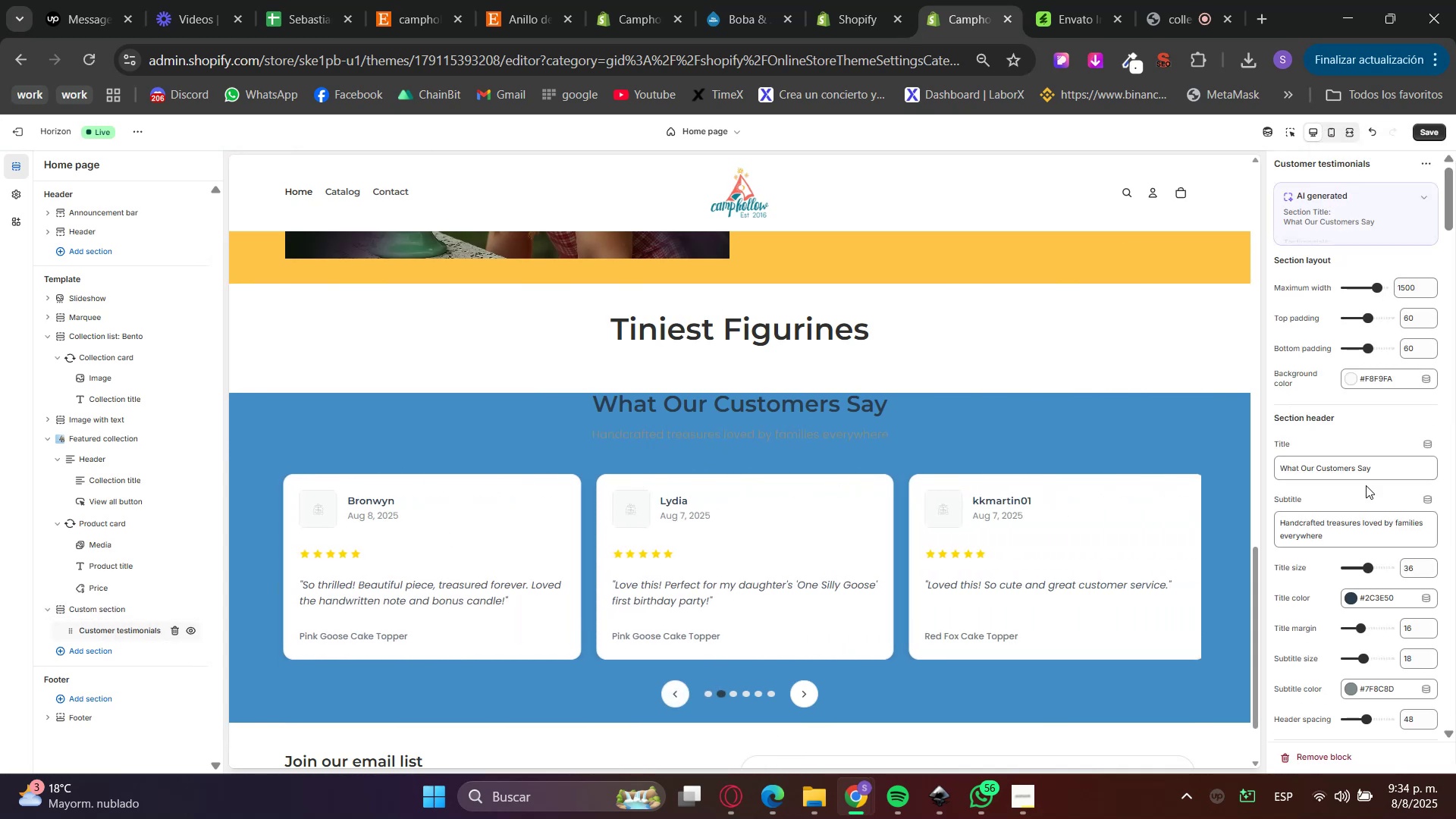 
scroll: coordinate [1347, 612], scroll_direction: down, amount: 1.0
 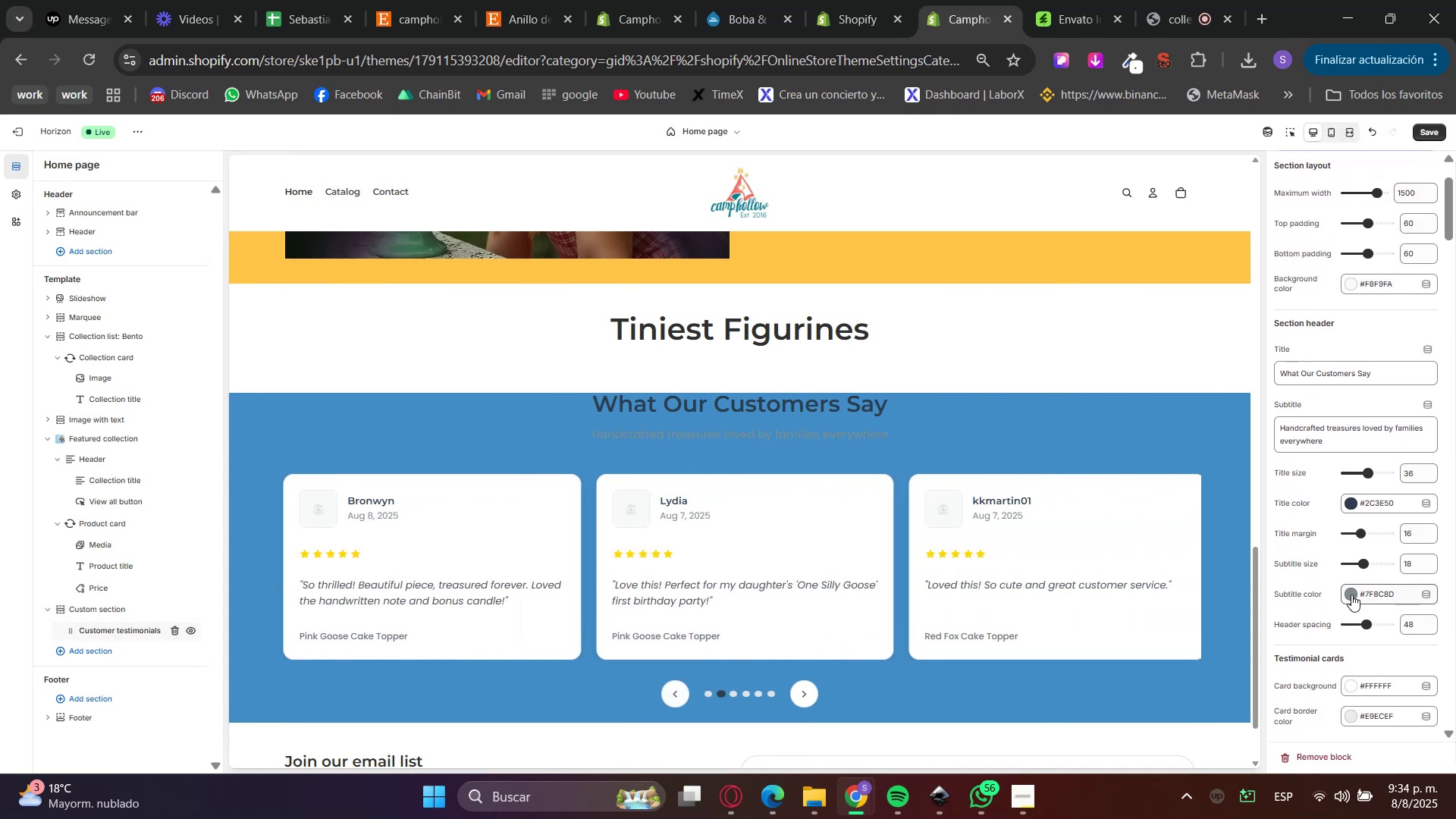 
left_click([1351, 504])
 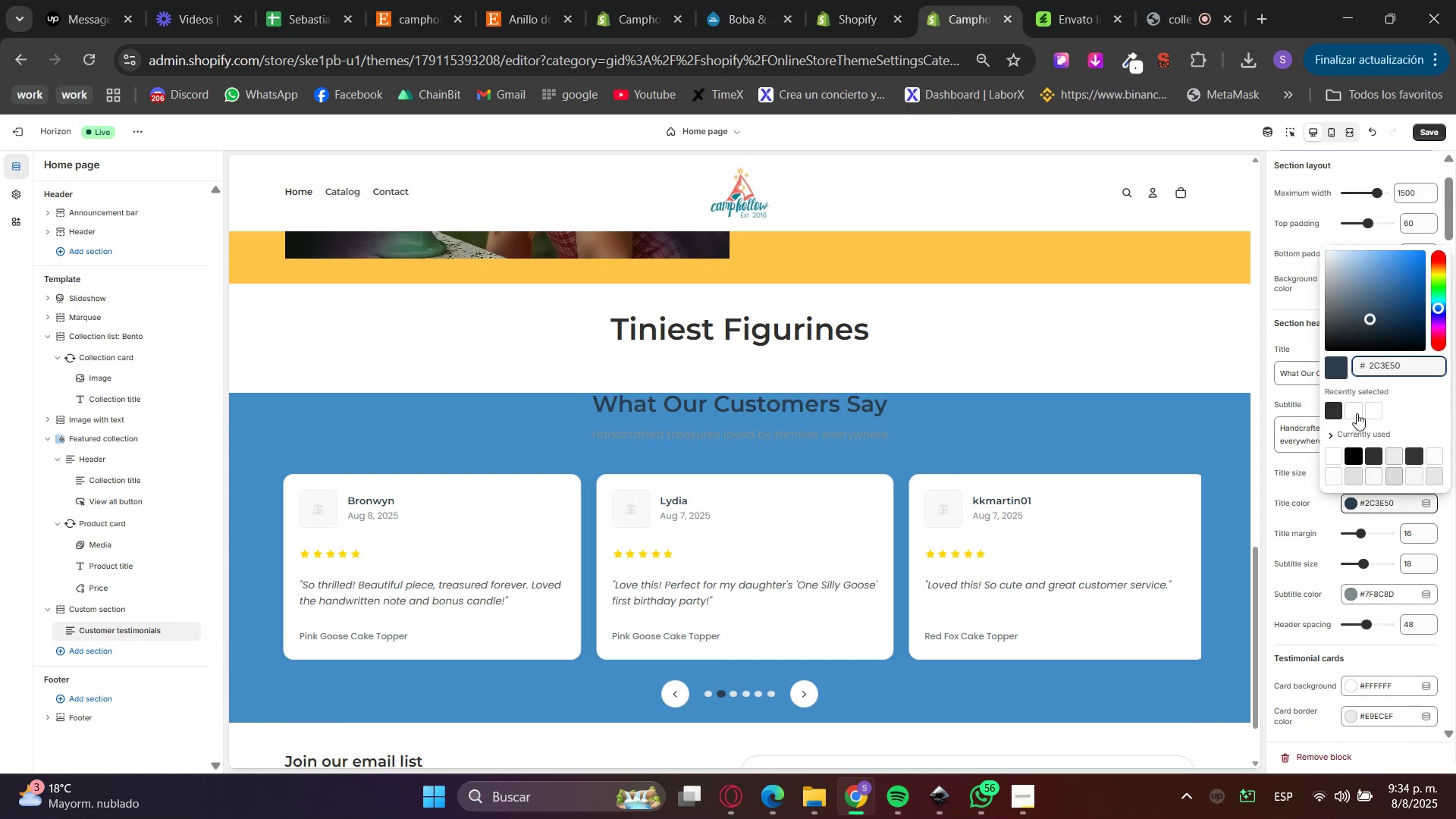 
left_click([1367, 407])
 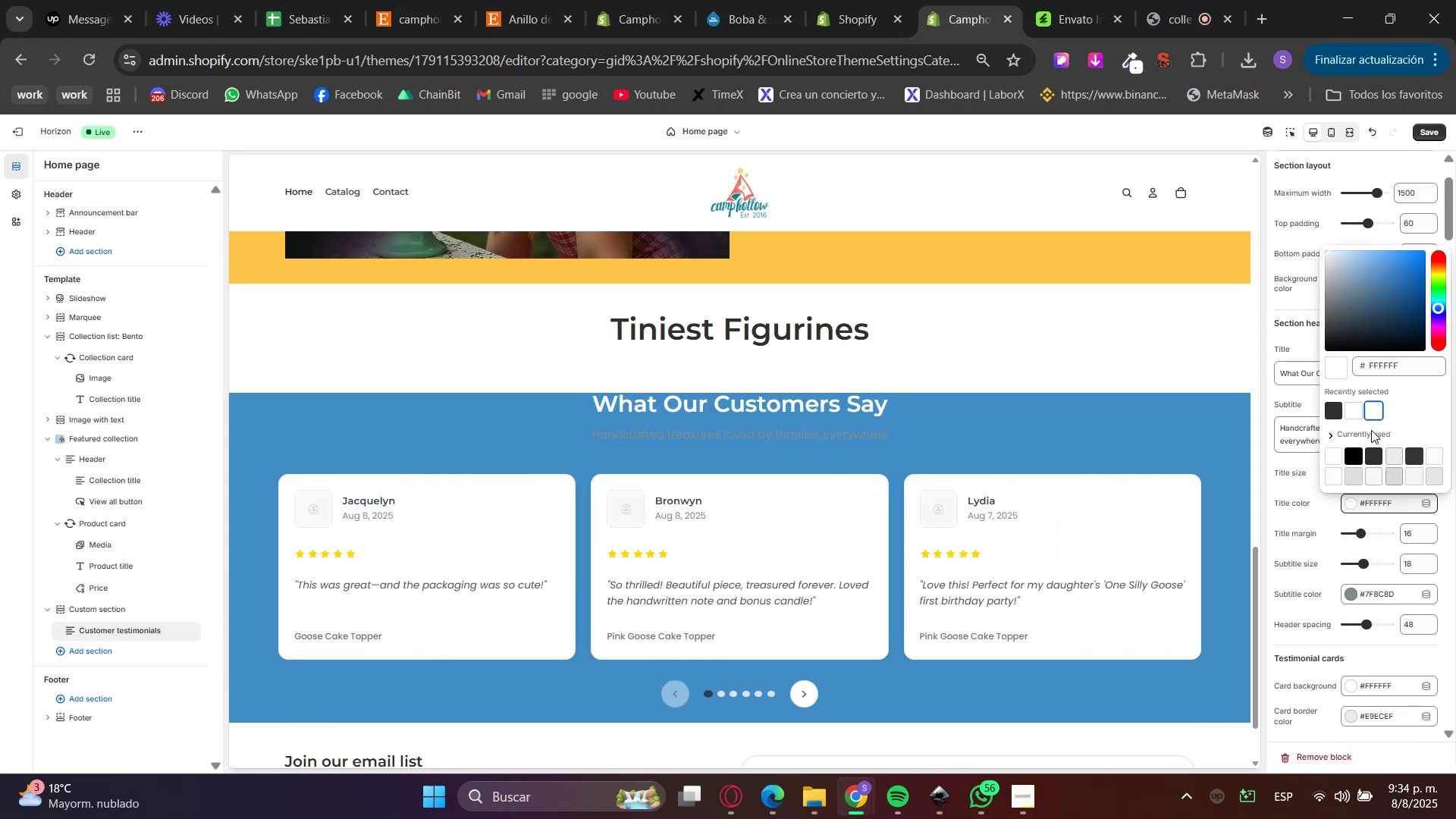 
left_click([1351, 596])
 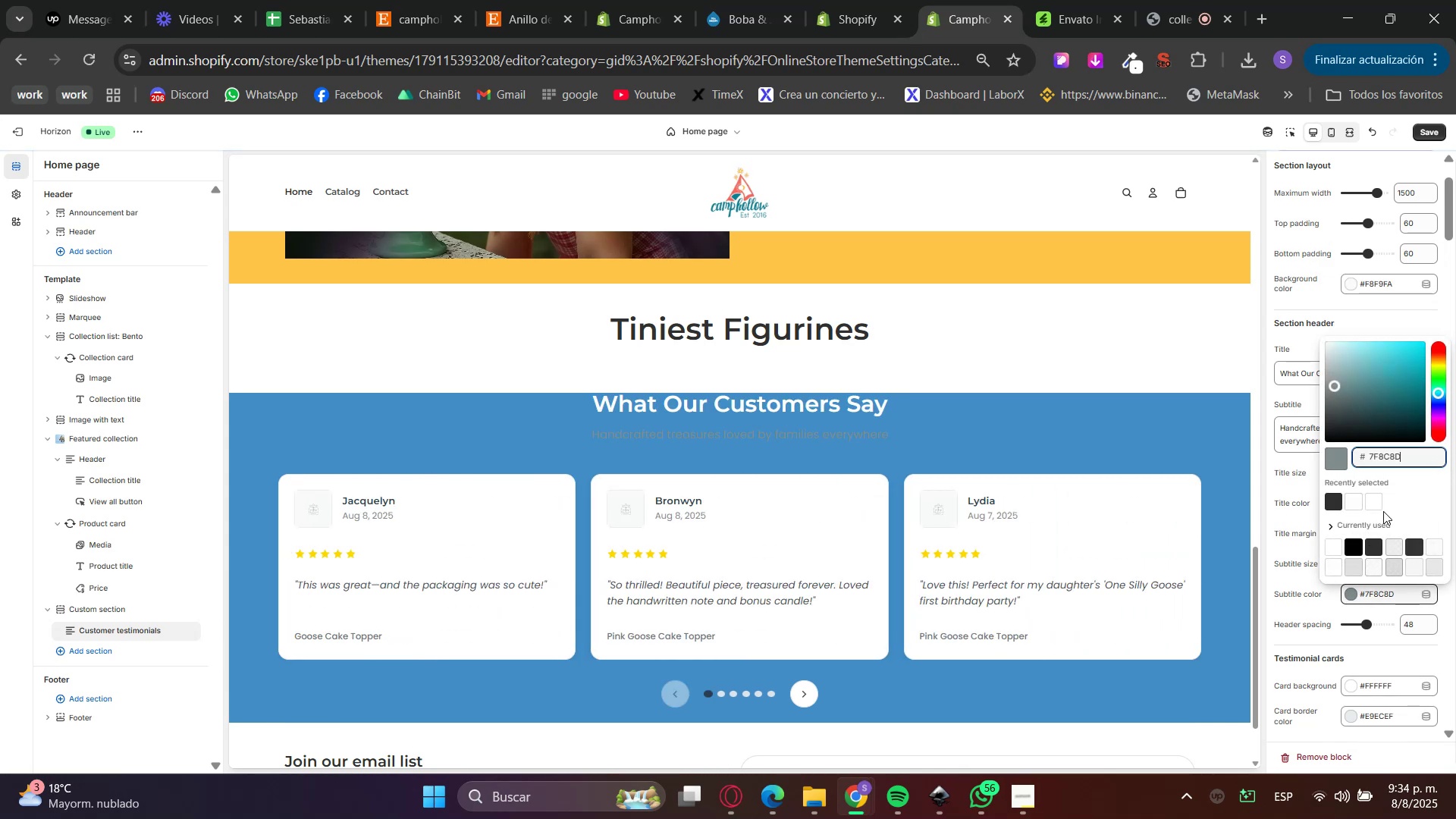 
left_click([1368, 500])
 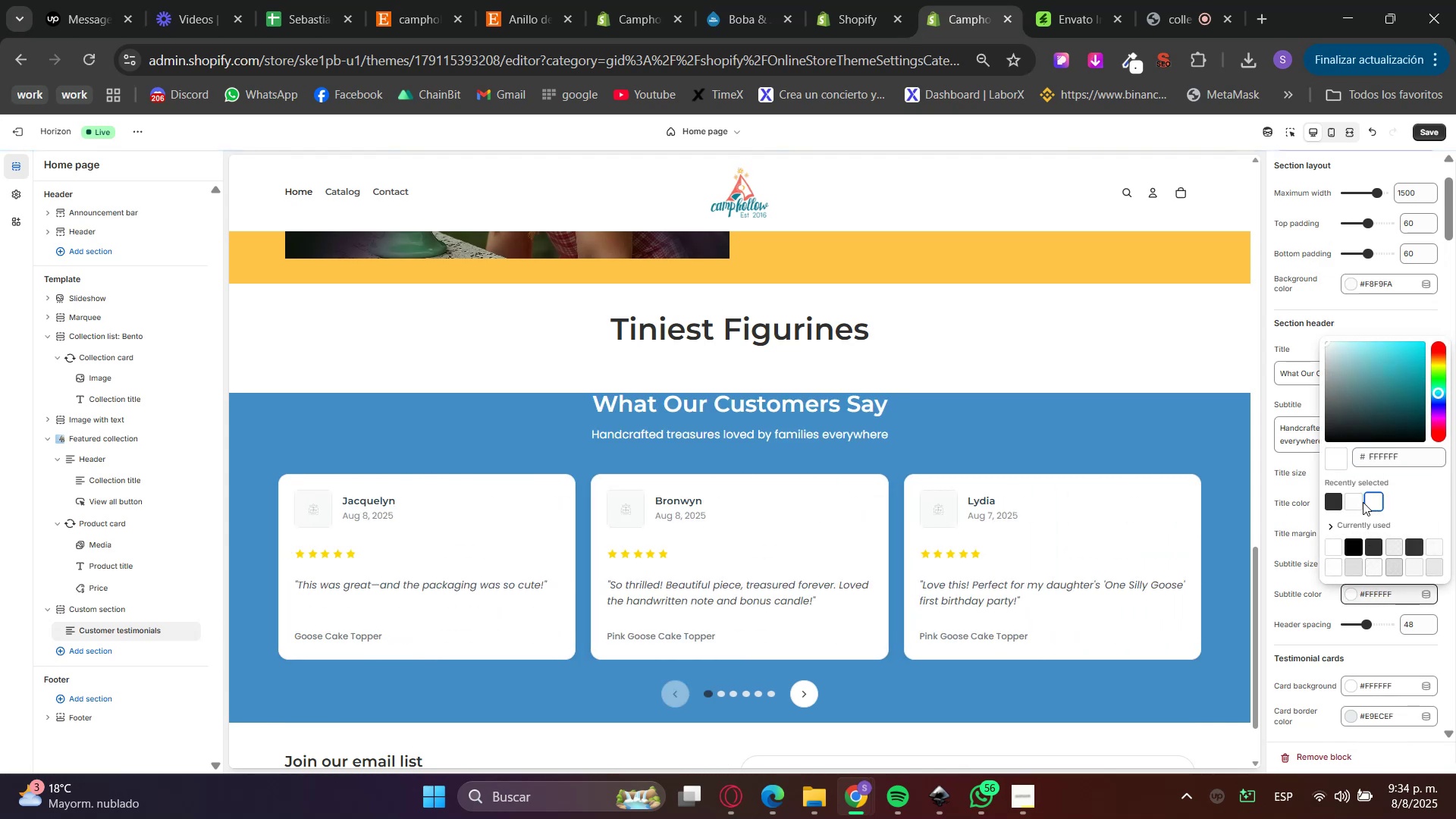 
left_click([1298, 598])
 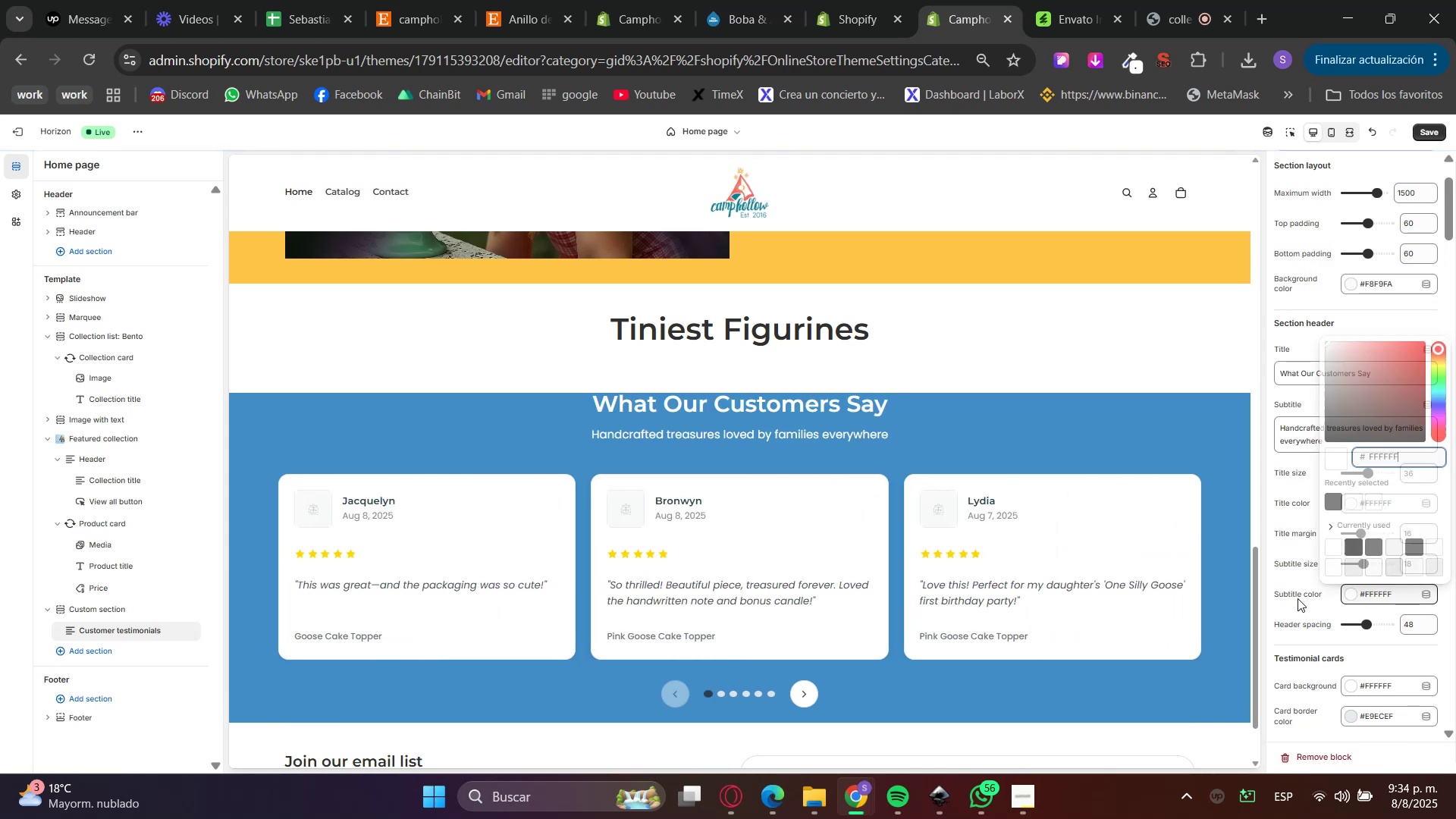 
scroll: coordinate [1298, 595], scroll_direction: down, amount: 2.0
 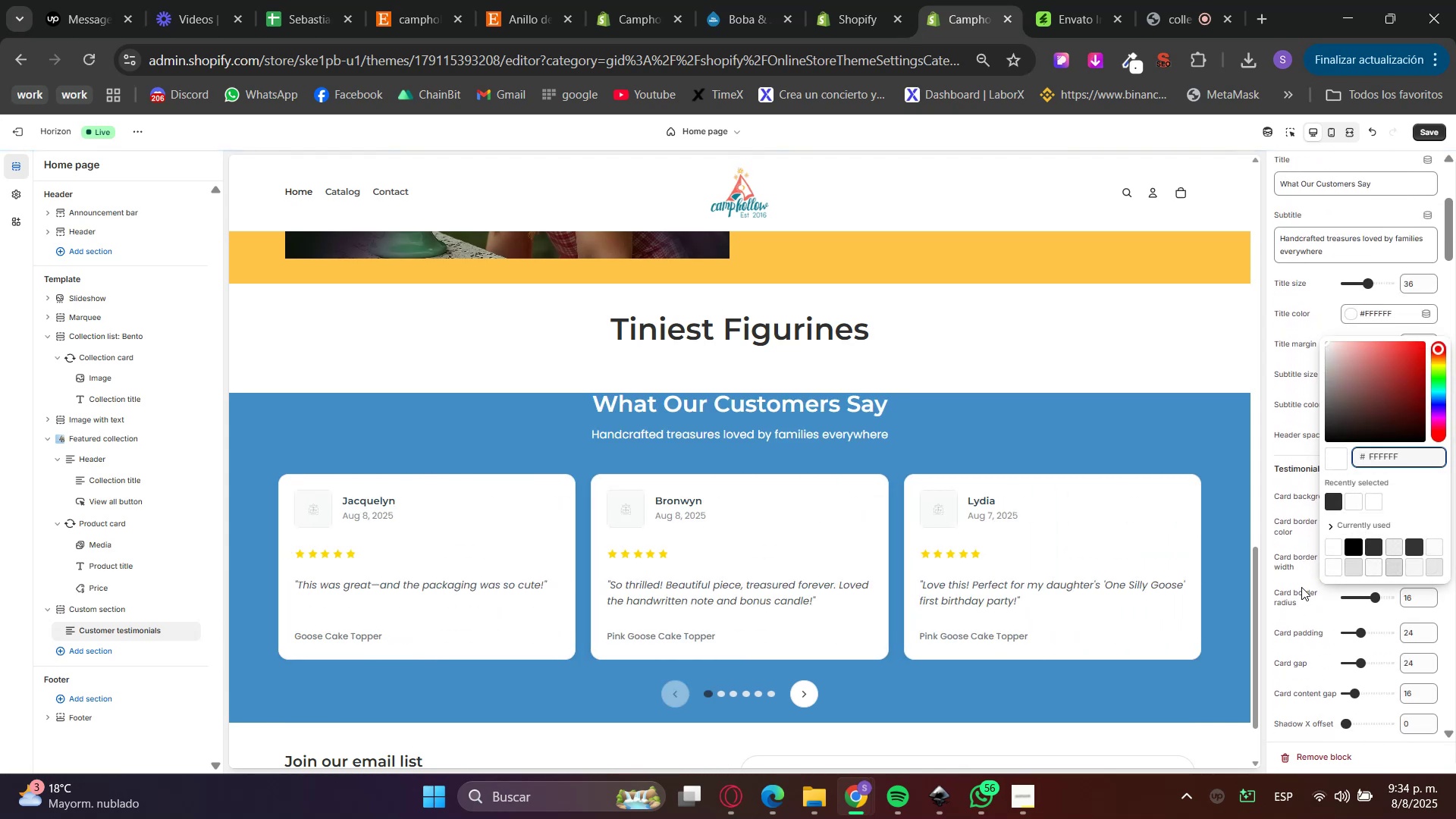 
left_click([1289, 586])
 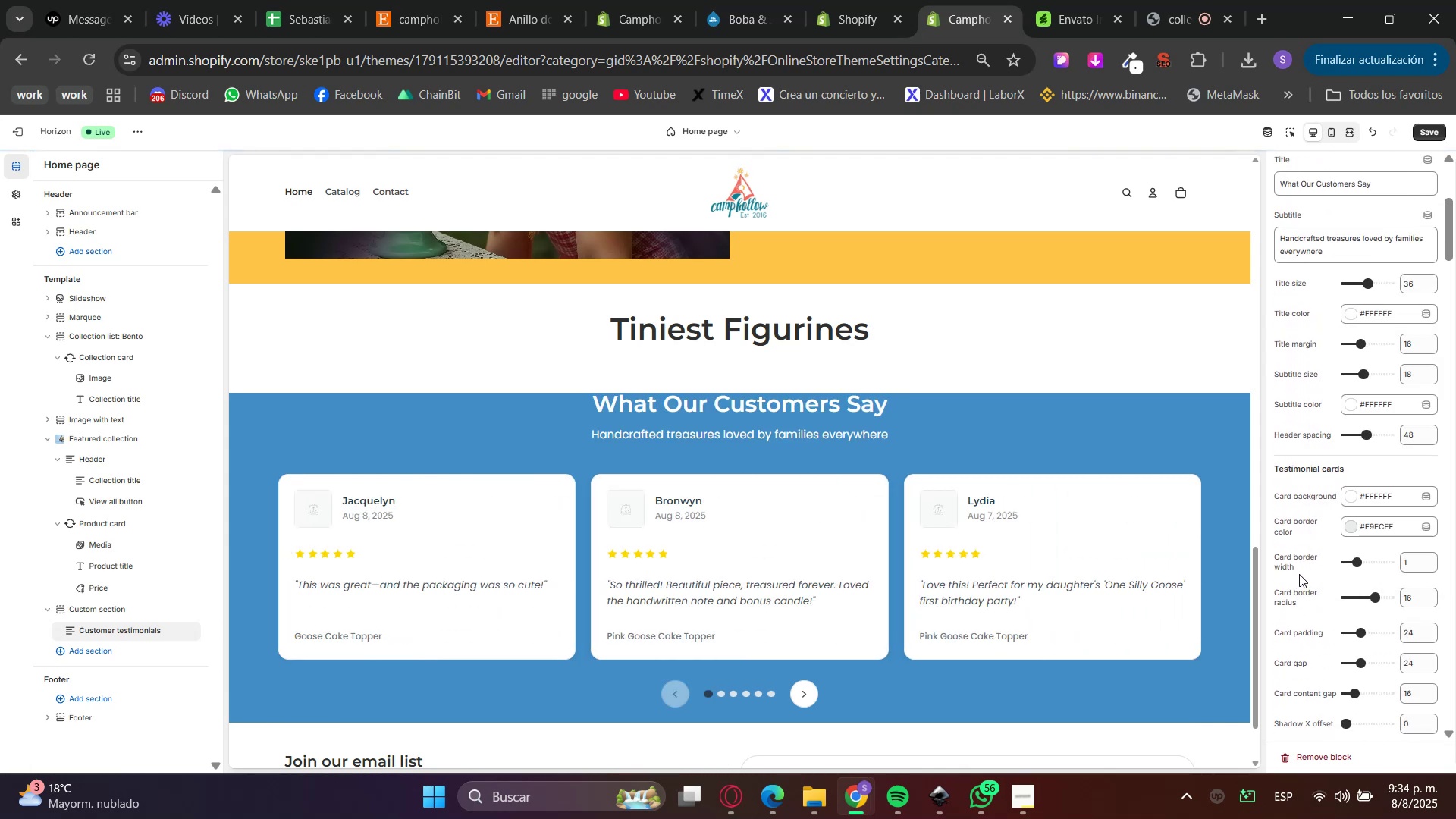 
scroll: coordinate [1338, 570], scroll_direction: down, amount: 13.0
 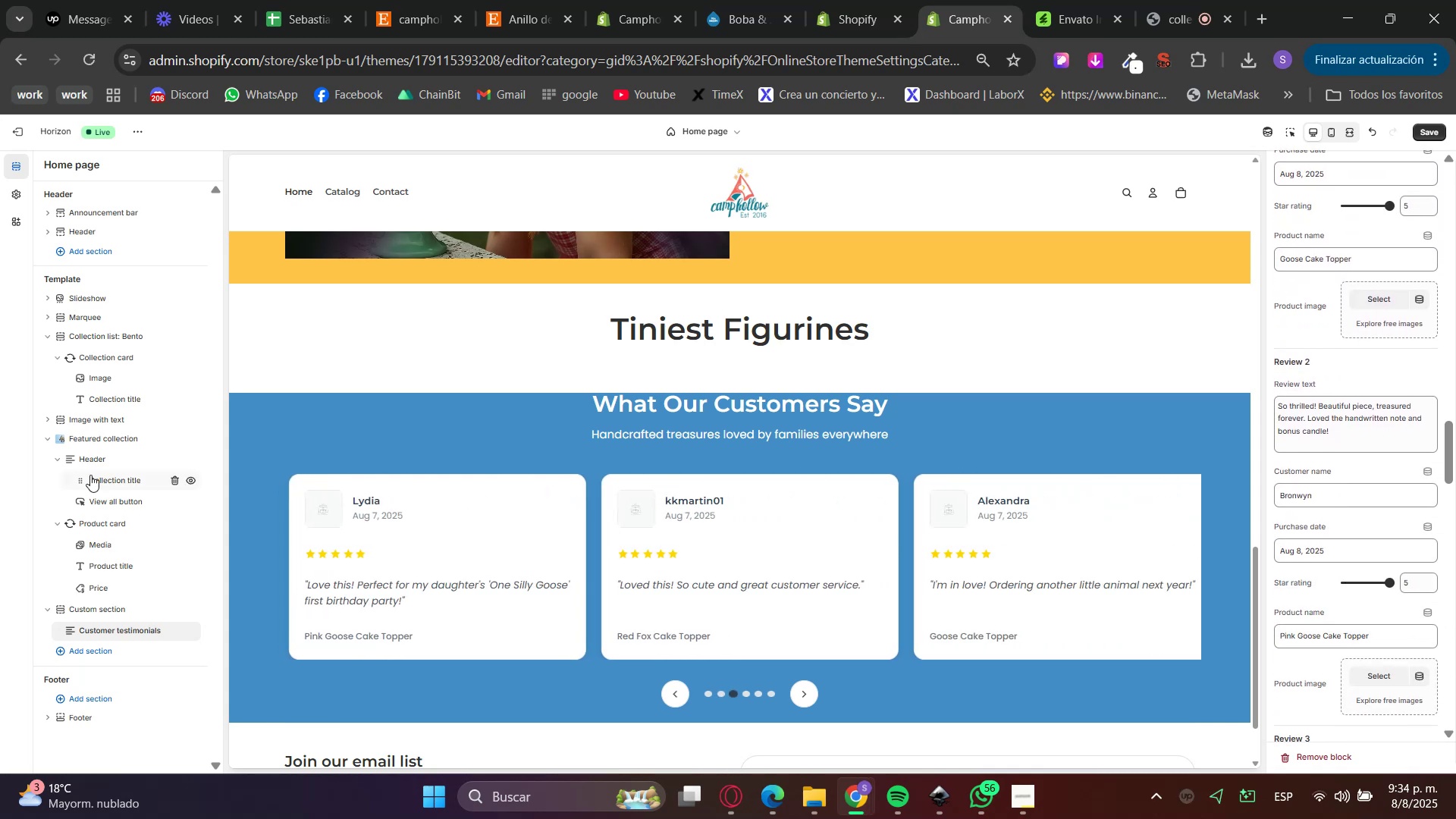 
left_click([87, 610])
 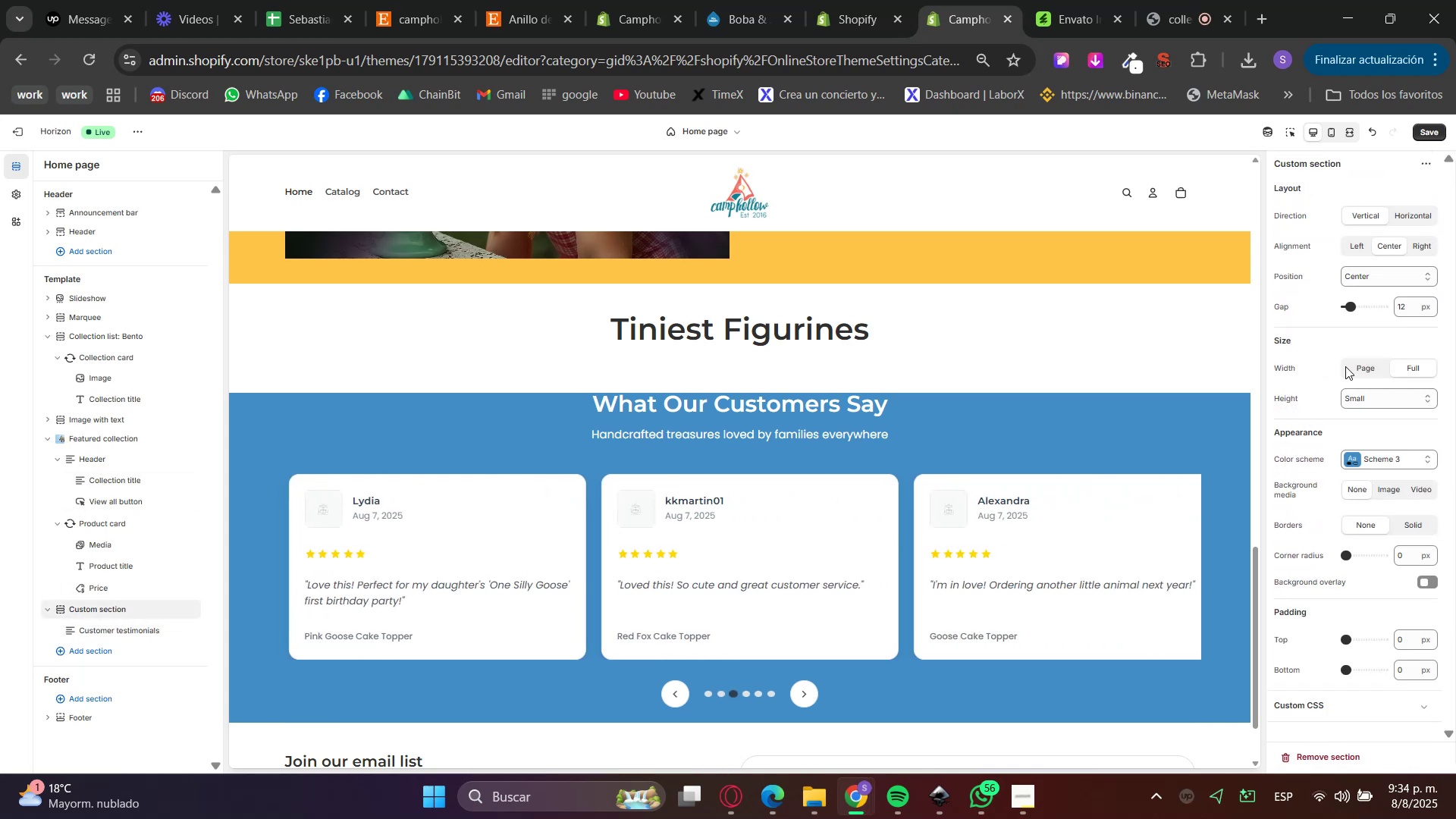 
scroll: coordinate [1379, 494], scroll_direction: down, amount: 3.0
 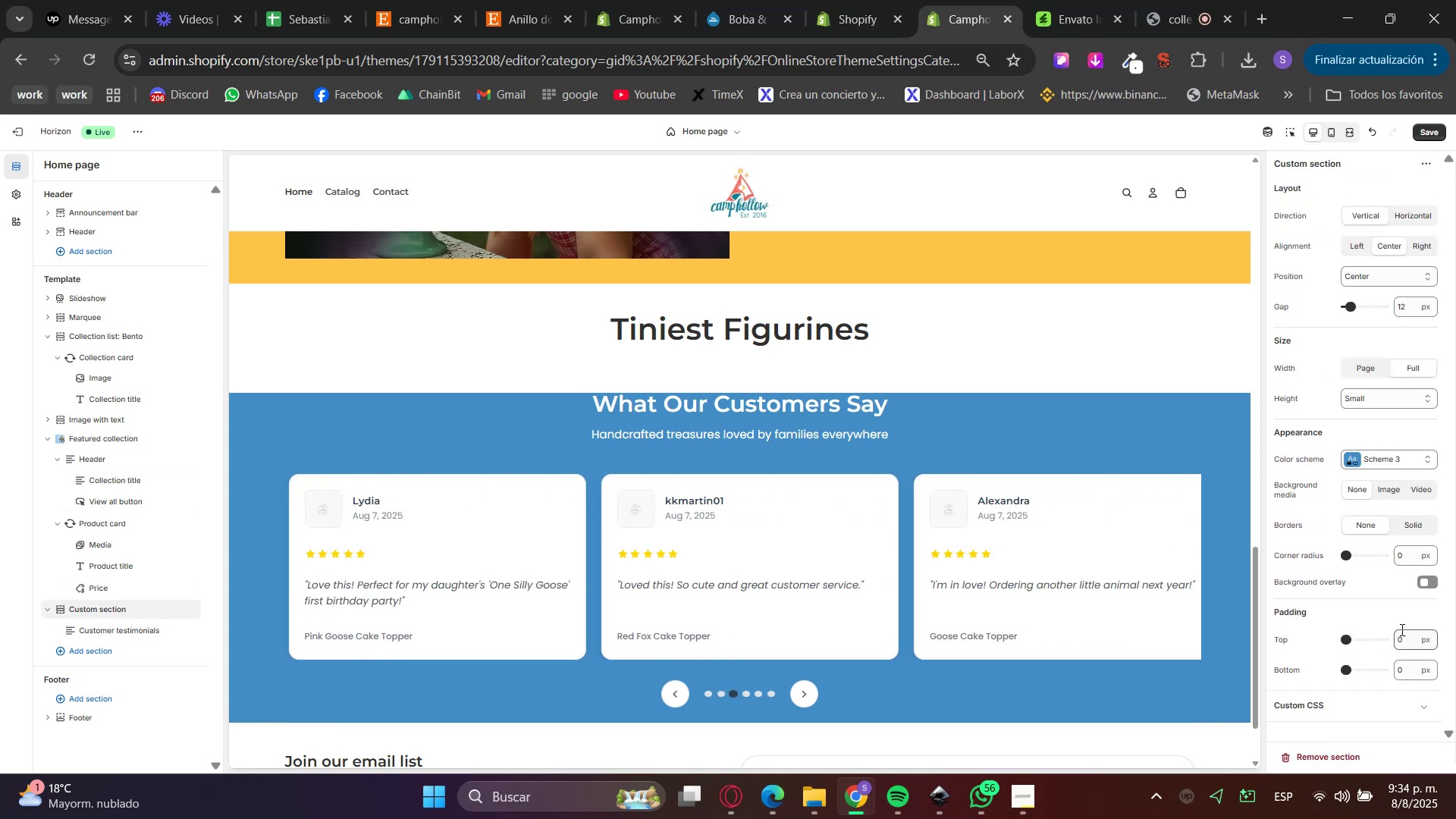 
left_click_drag(start_coordinate=[1410, 646], to_coordinate=[1365, 646])
 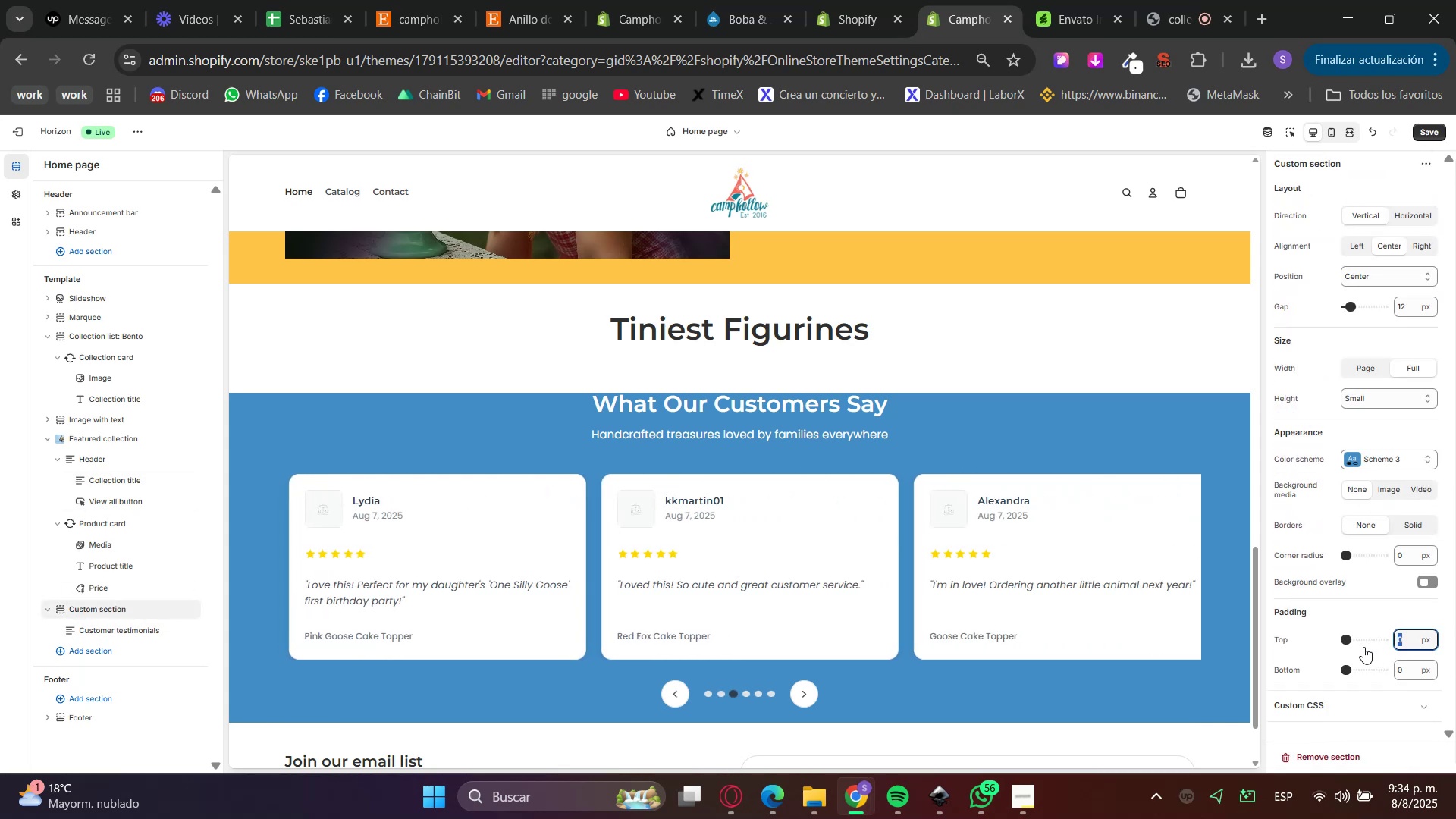 
key(Numpad4)
 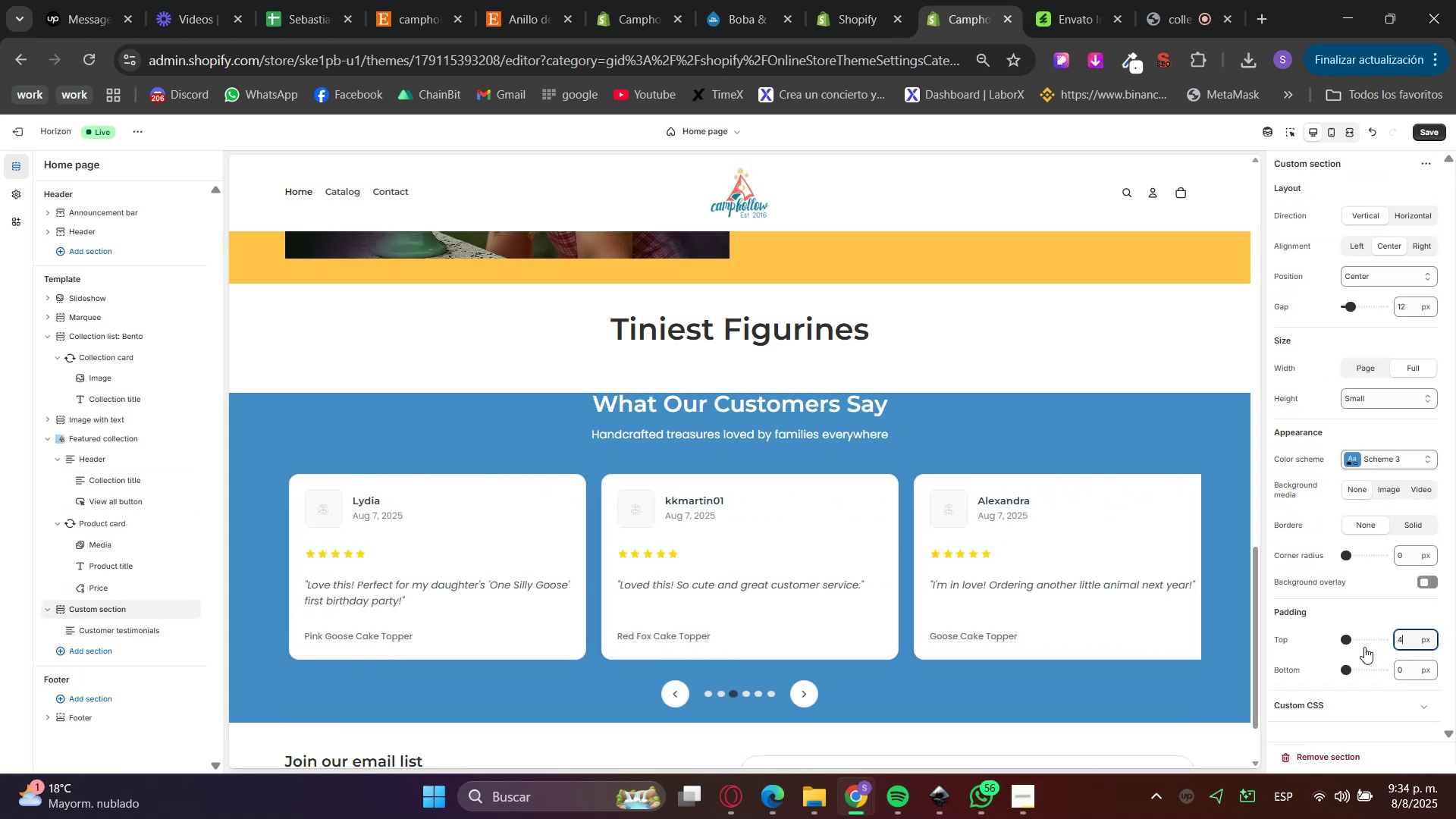 
key(Numpad8)
 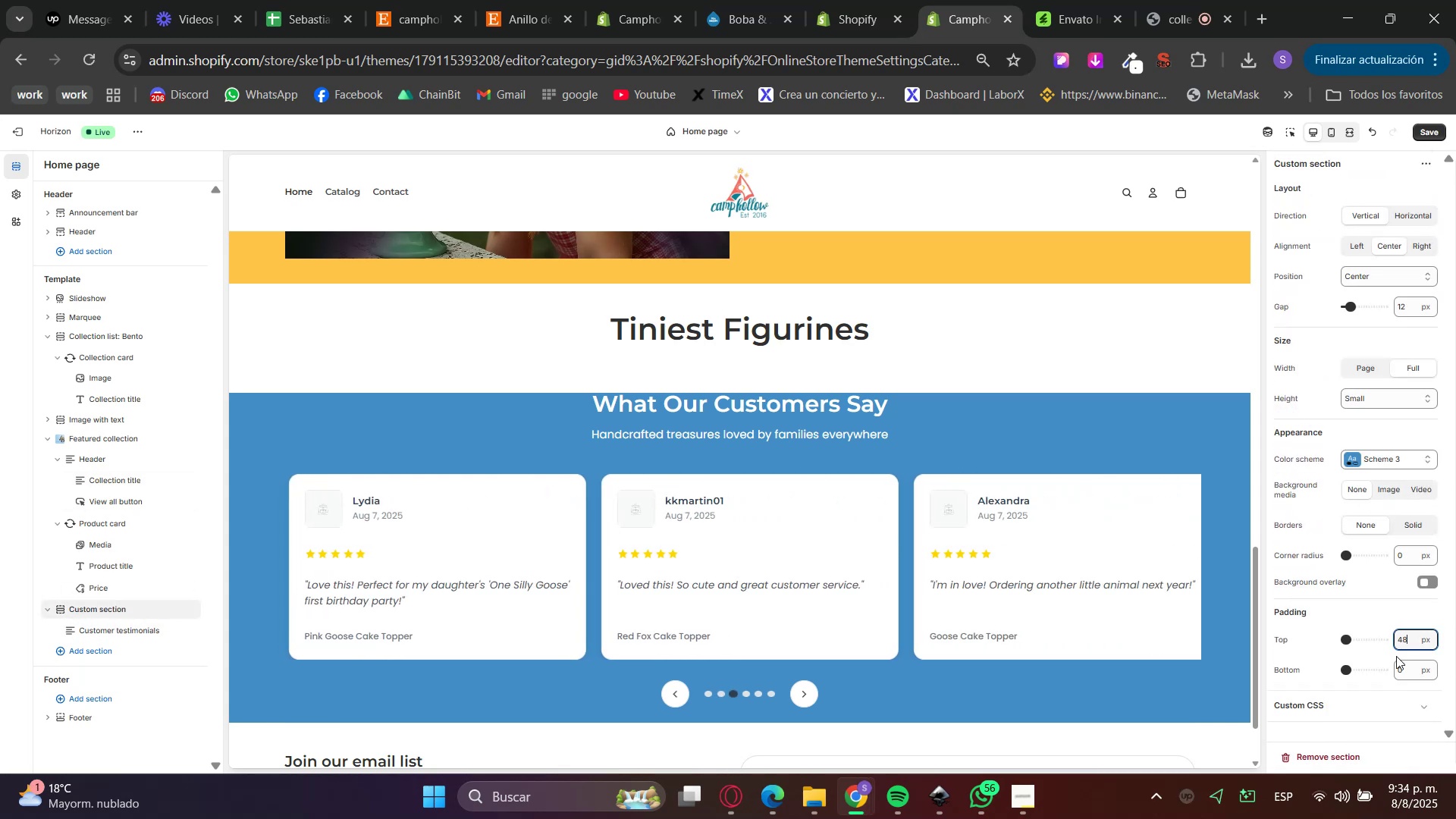 
left_click_drag(start_coordinate=[1404, 670], to_coordinate=[1362, 670])
 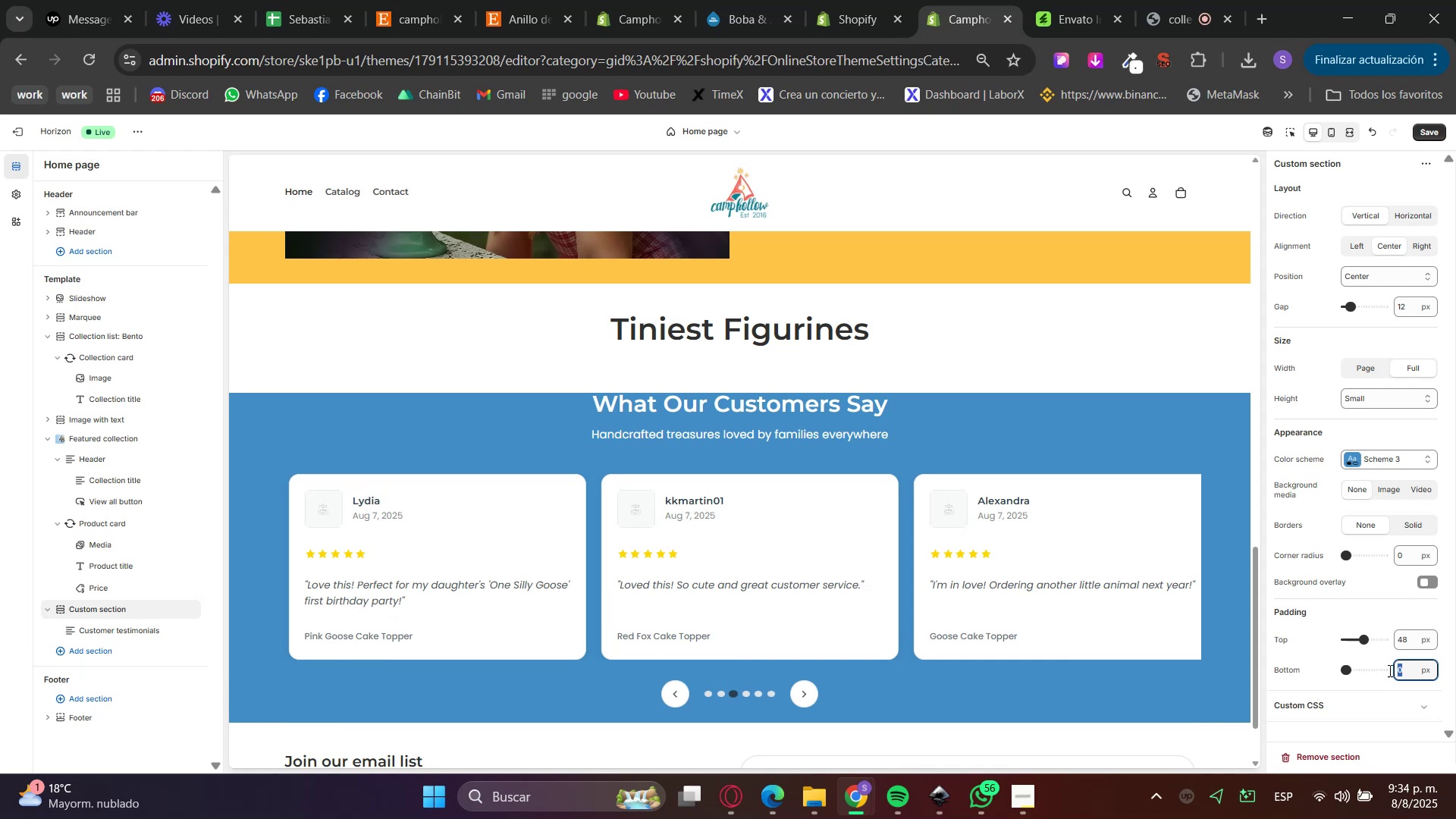 
key(Numpad4)
 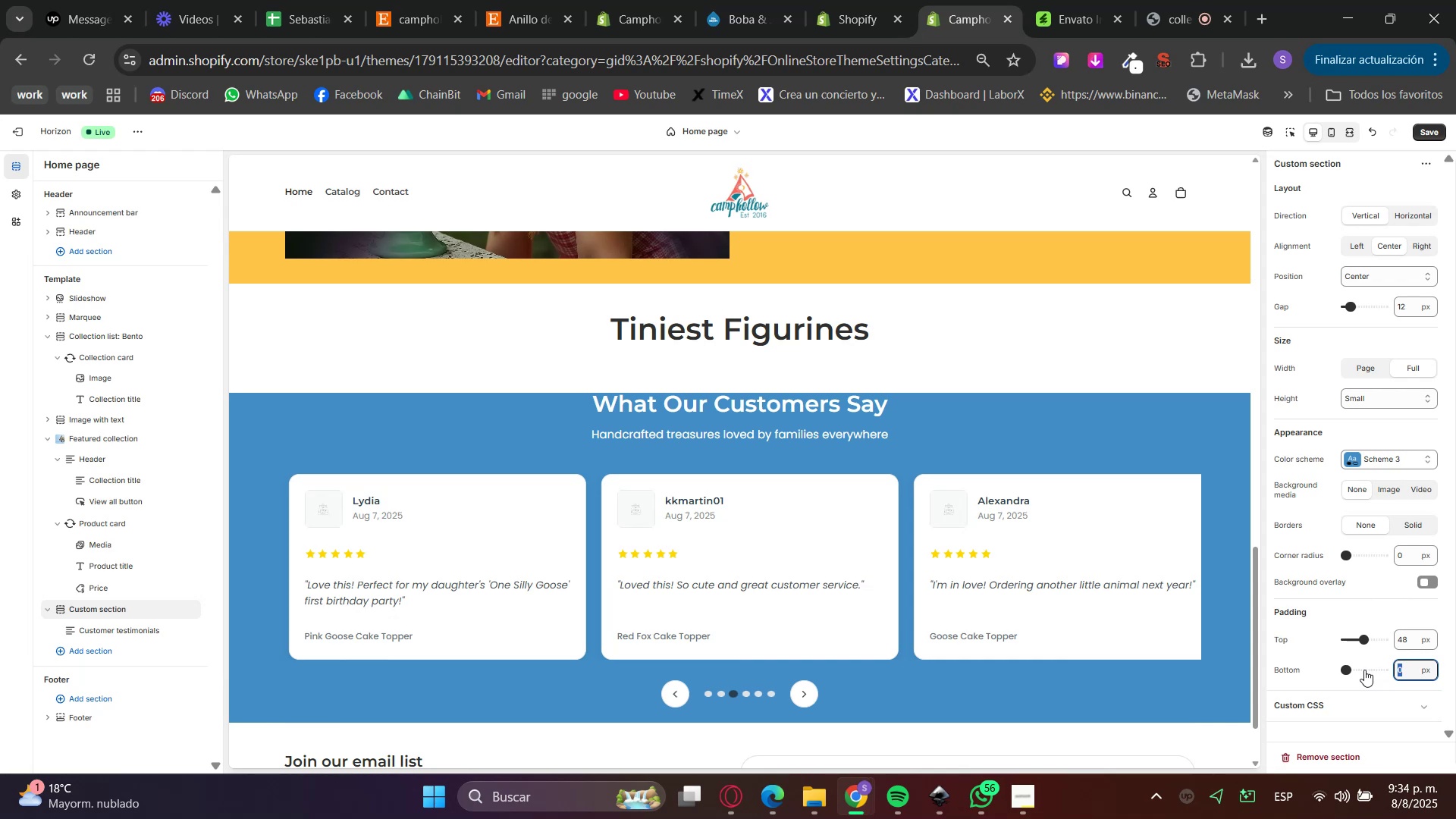 
key(Numpad8)
 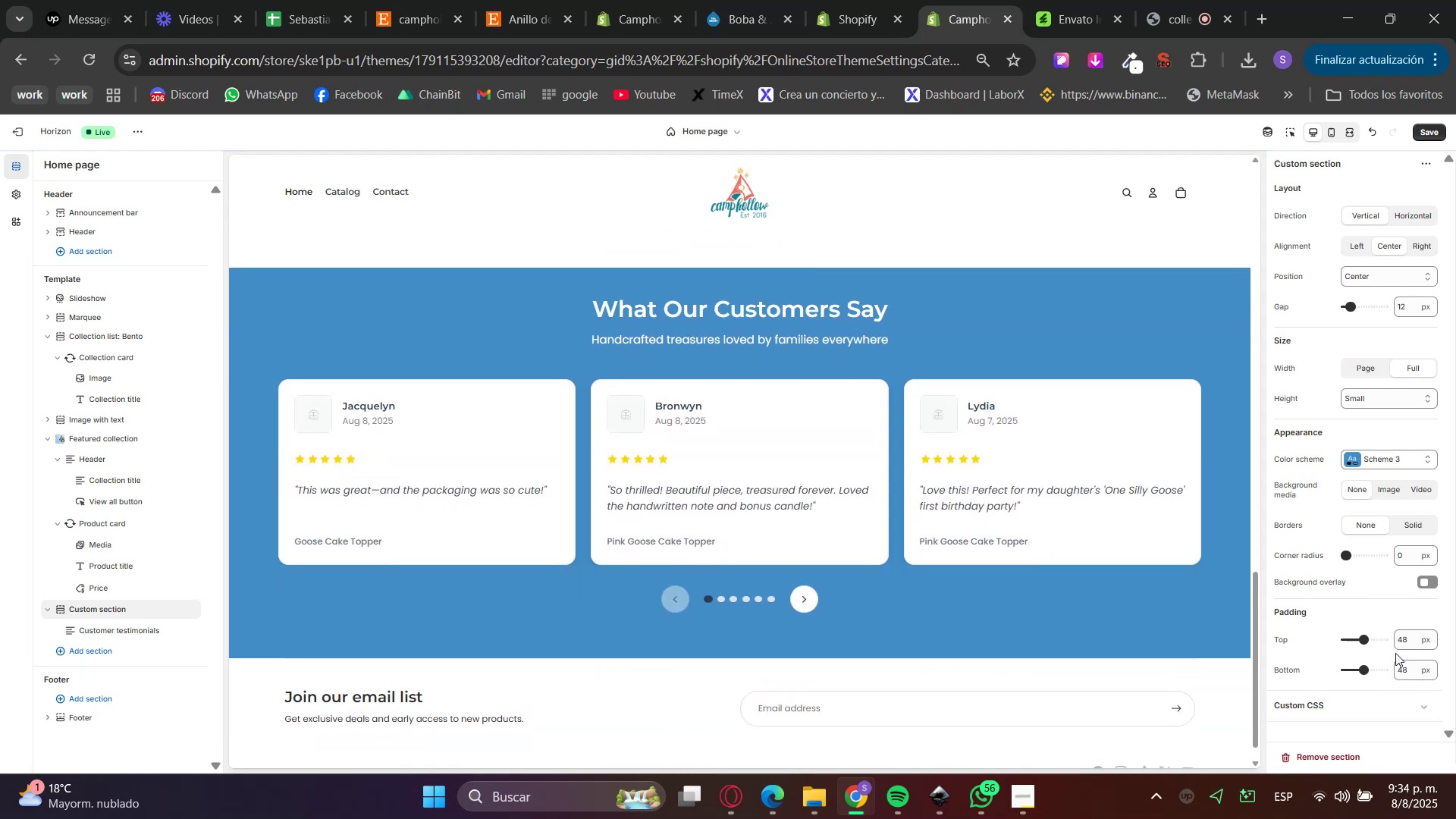 
left_click([1291, 130])
 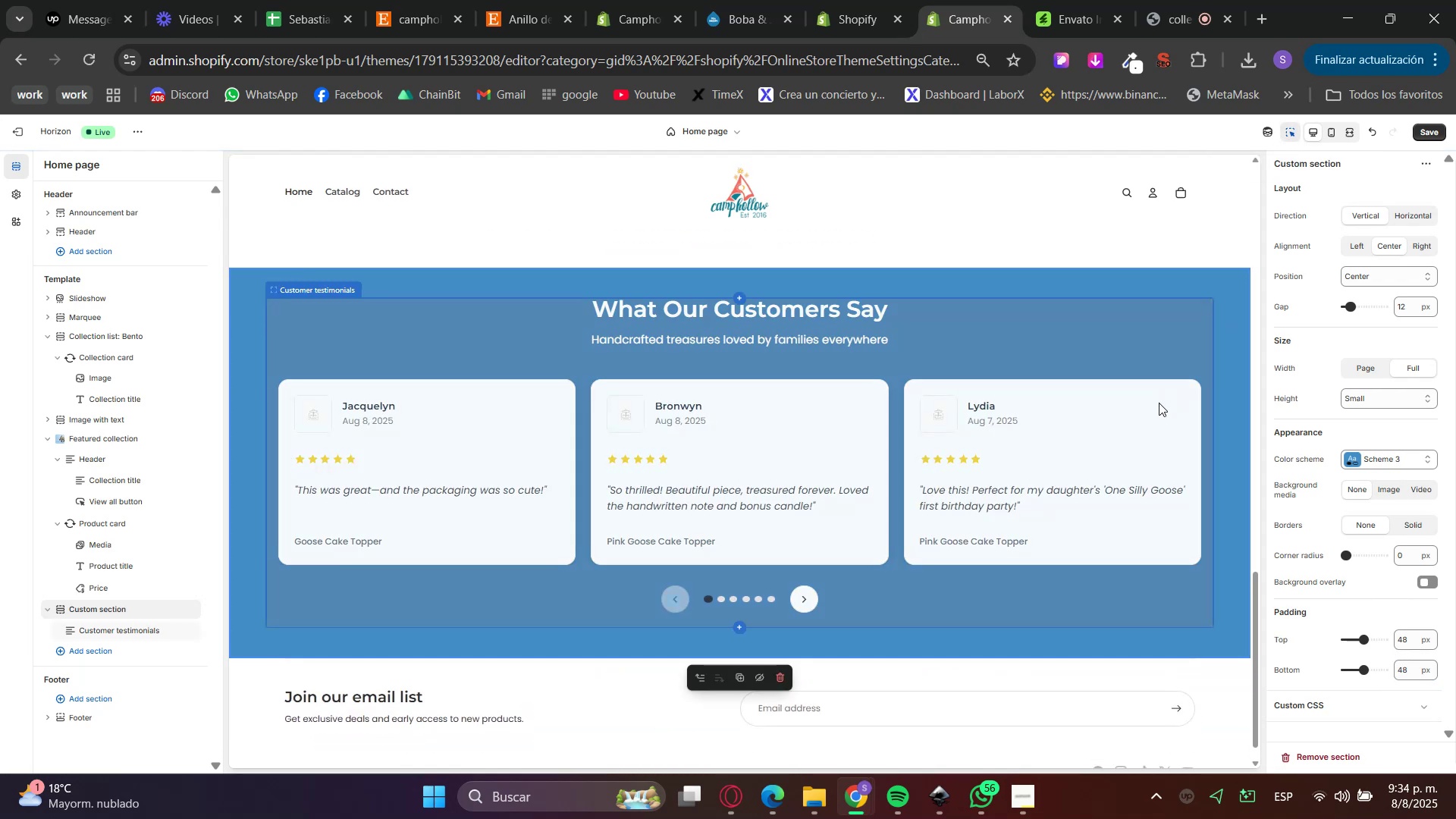 
left_click([1178, 388])
 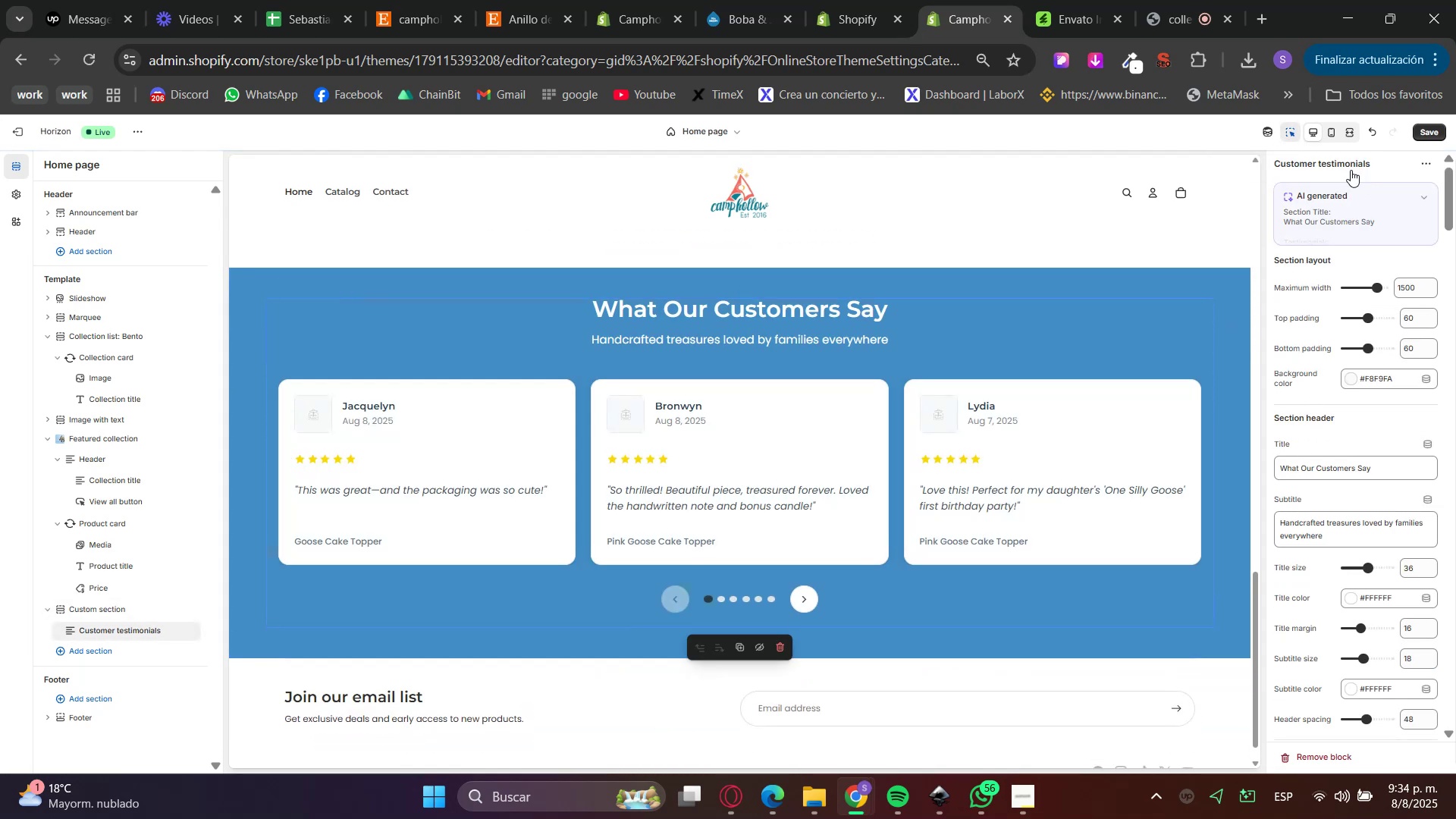 
left_click([1292, 130])
 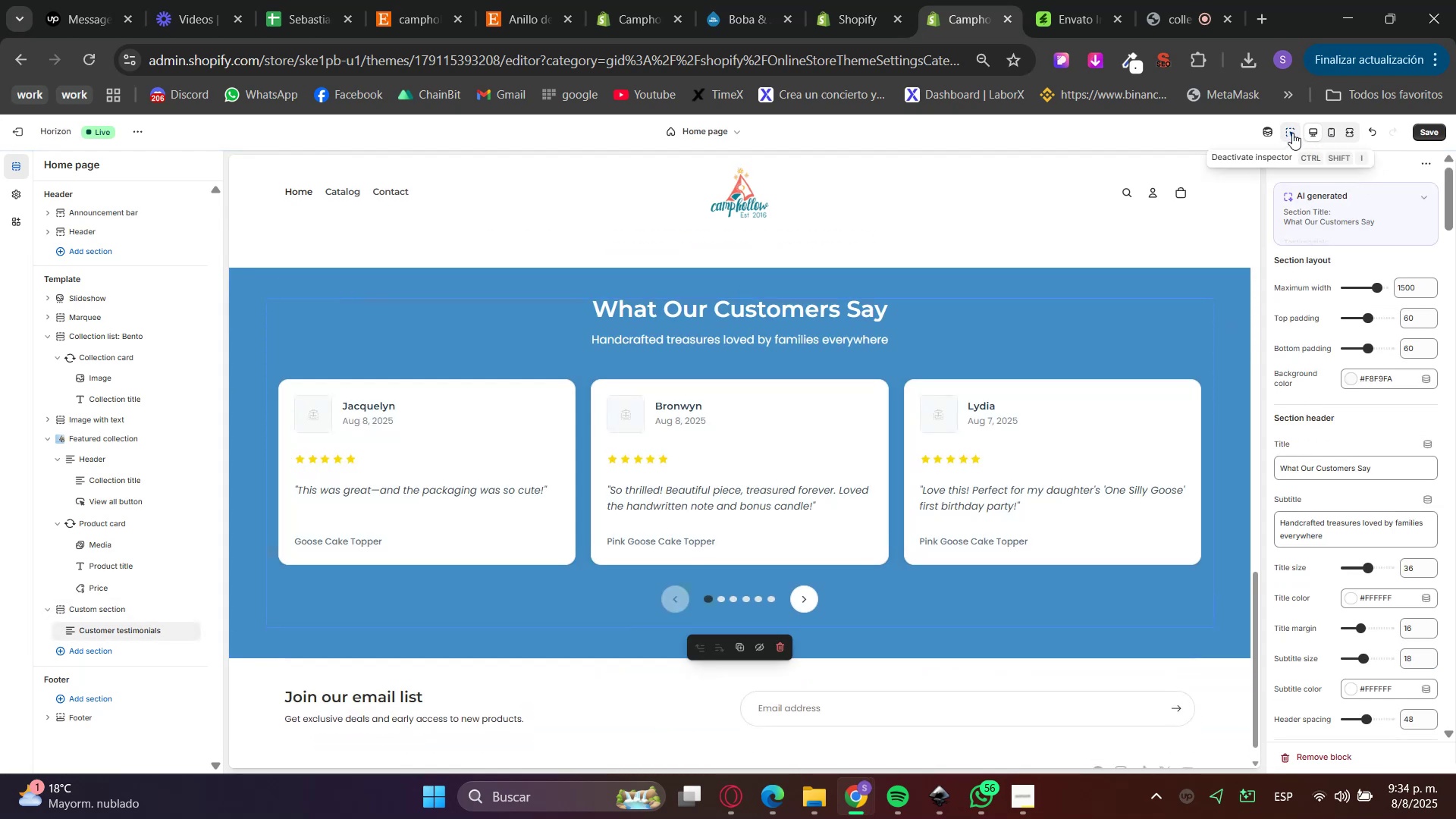 
scroll: coordinate [1365, 380], scroll_direction: up, amount: 8.0
 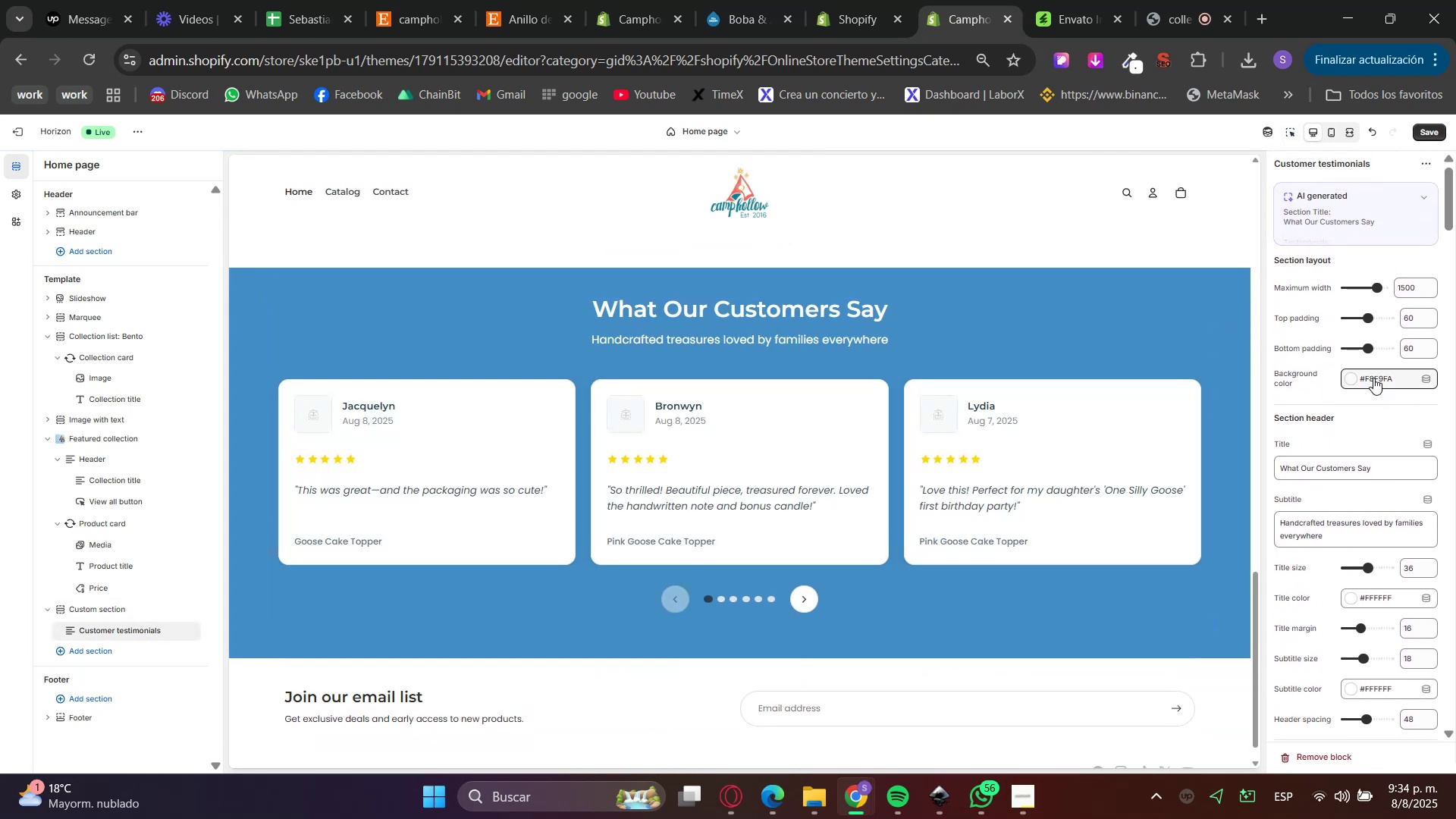 
double_click([1373, 378])
 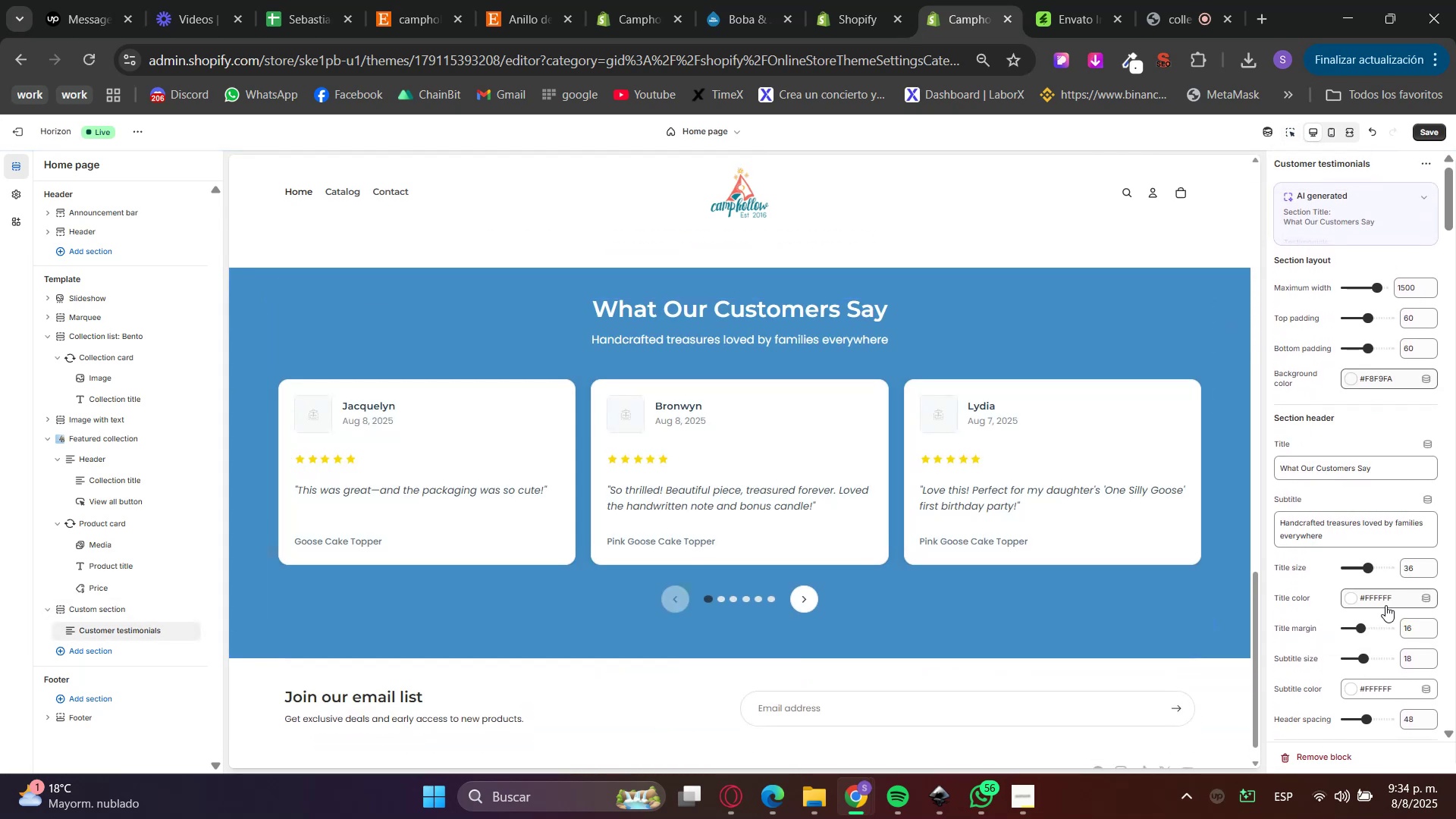 
scroll: coordinate [1315, 468], scroll_direction: down, amount: 4.0
 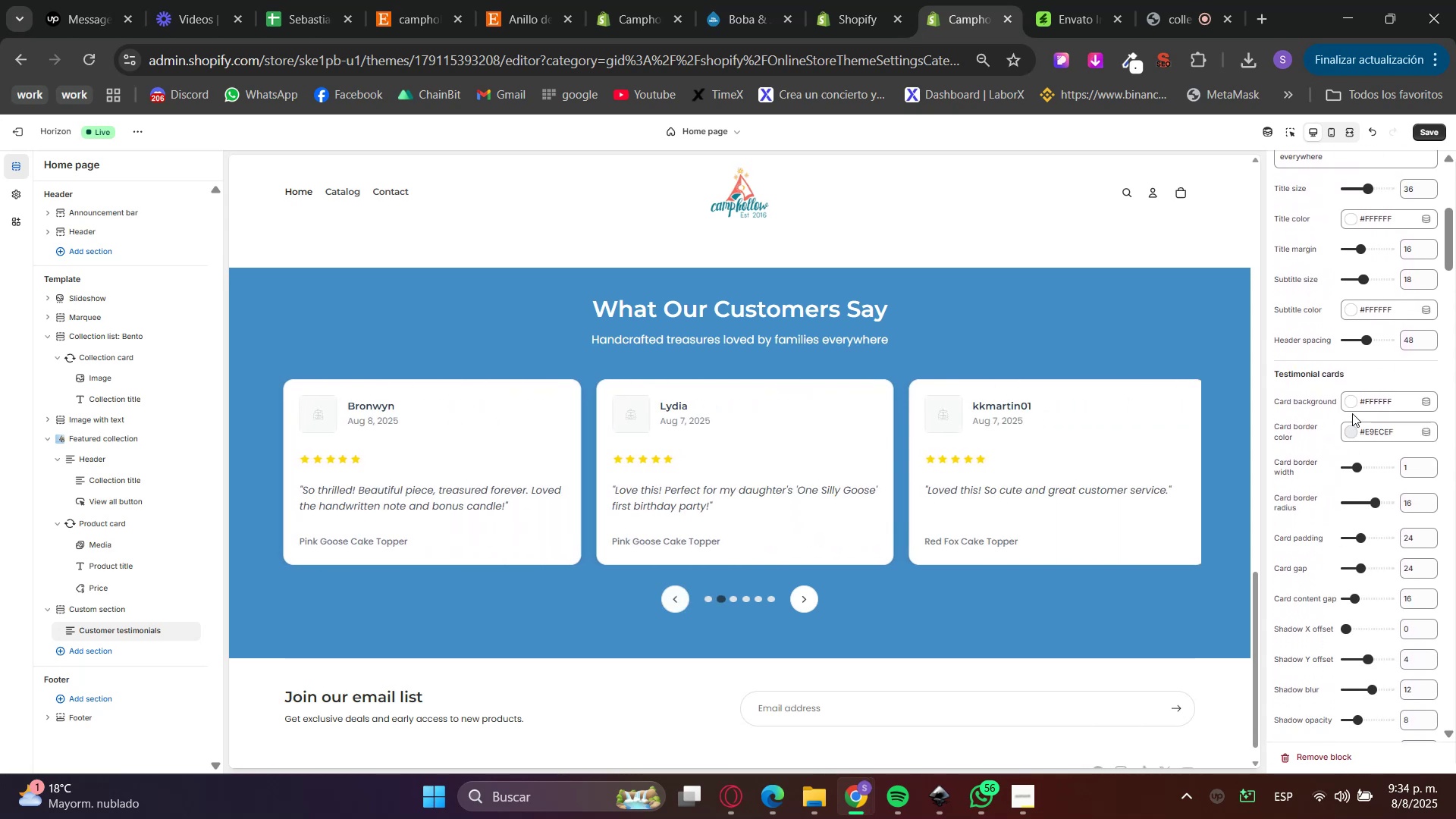 
left_click([1354, 406])
 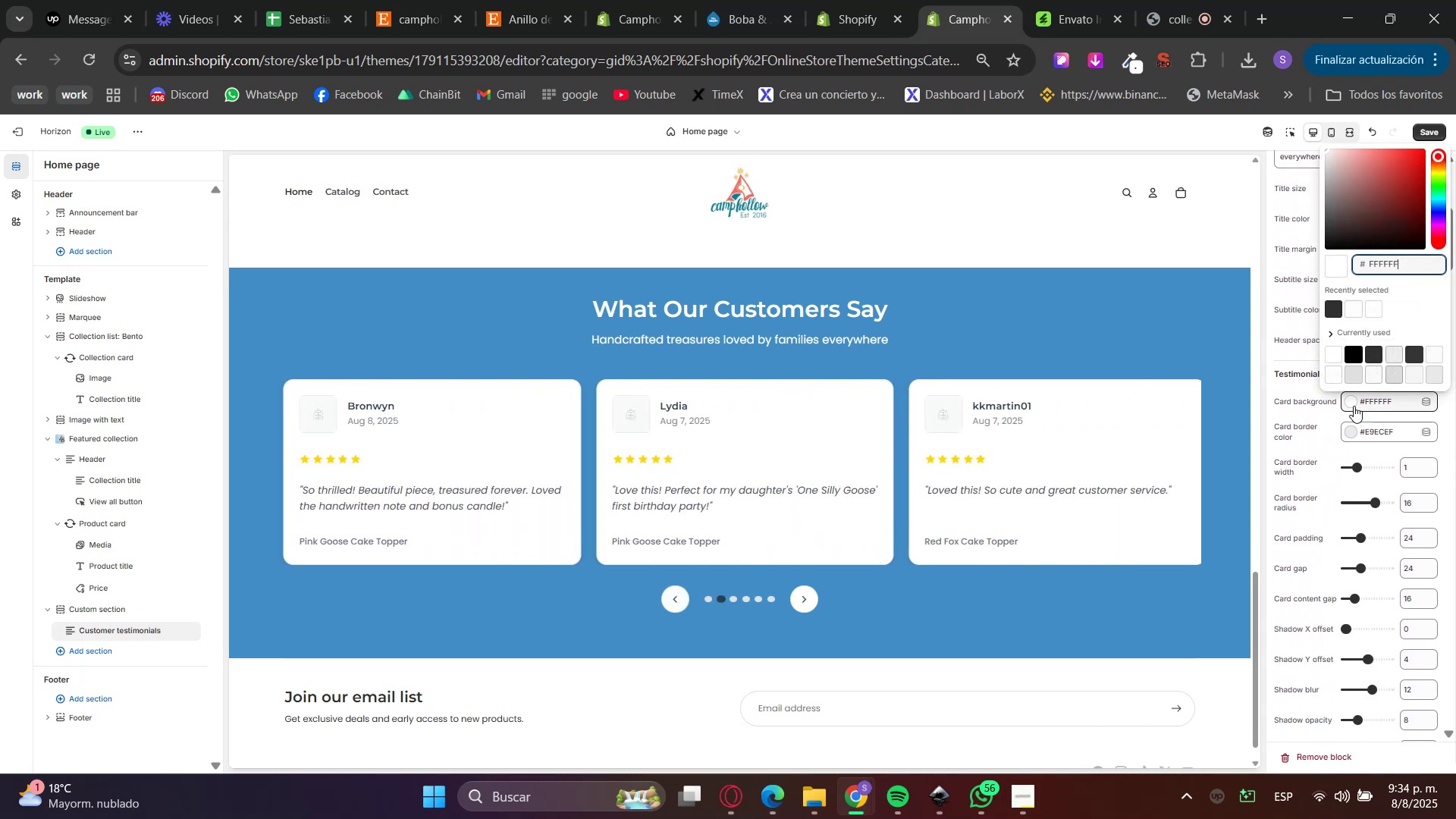 
left_click([1354, 406])
 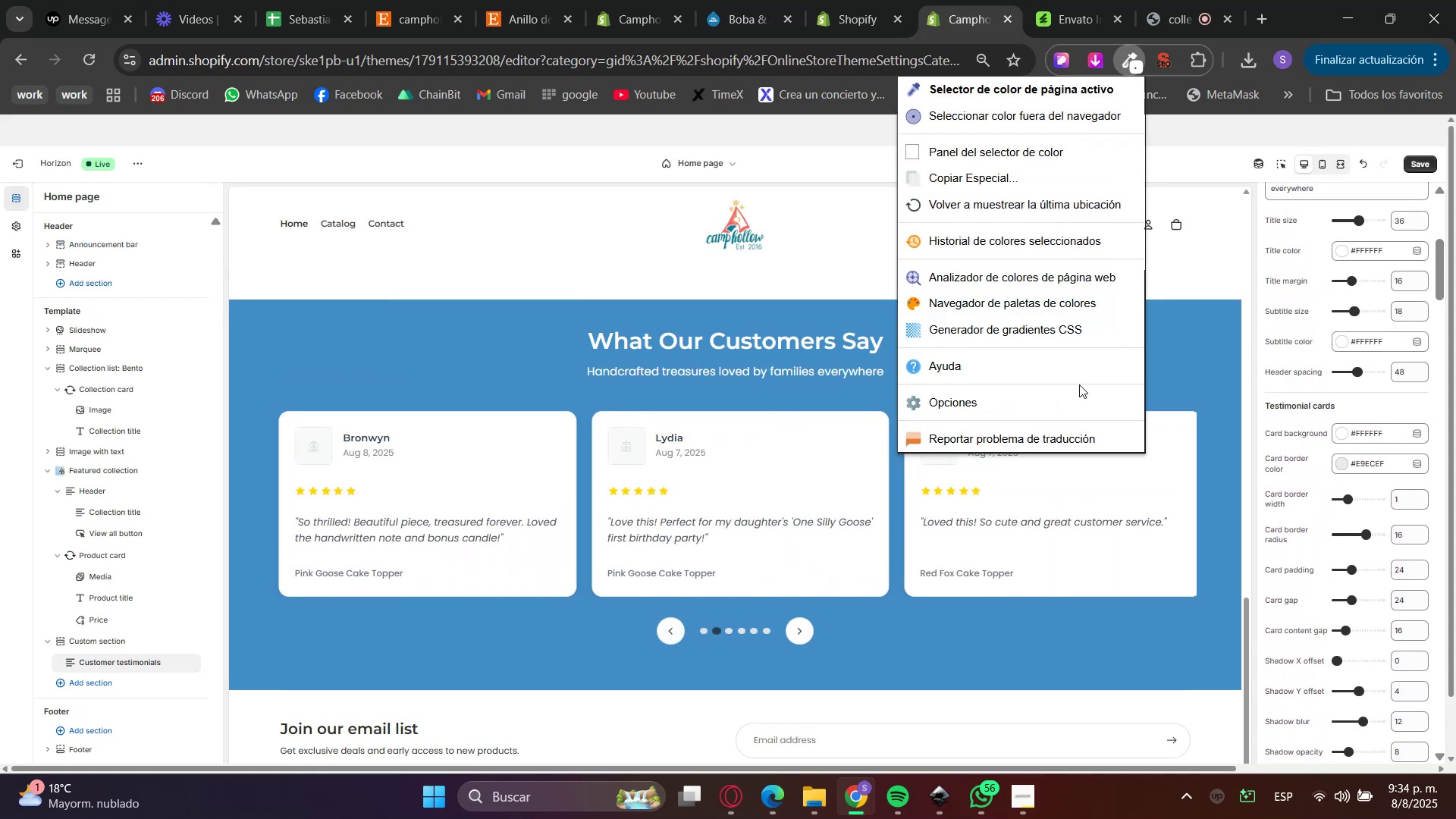 
left_click([1208, 391])
 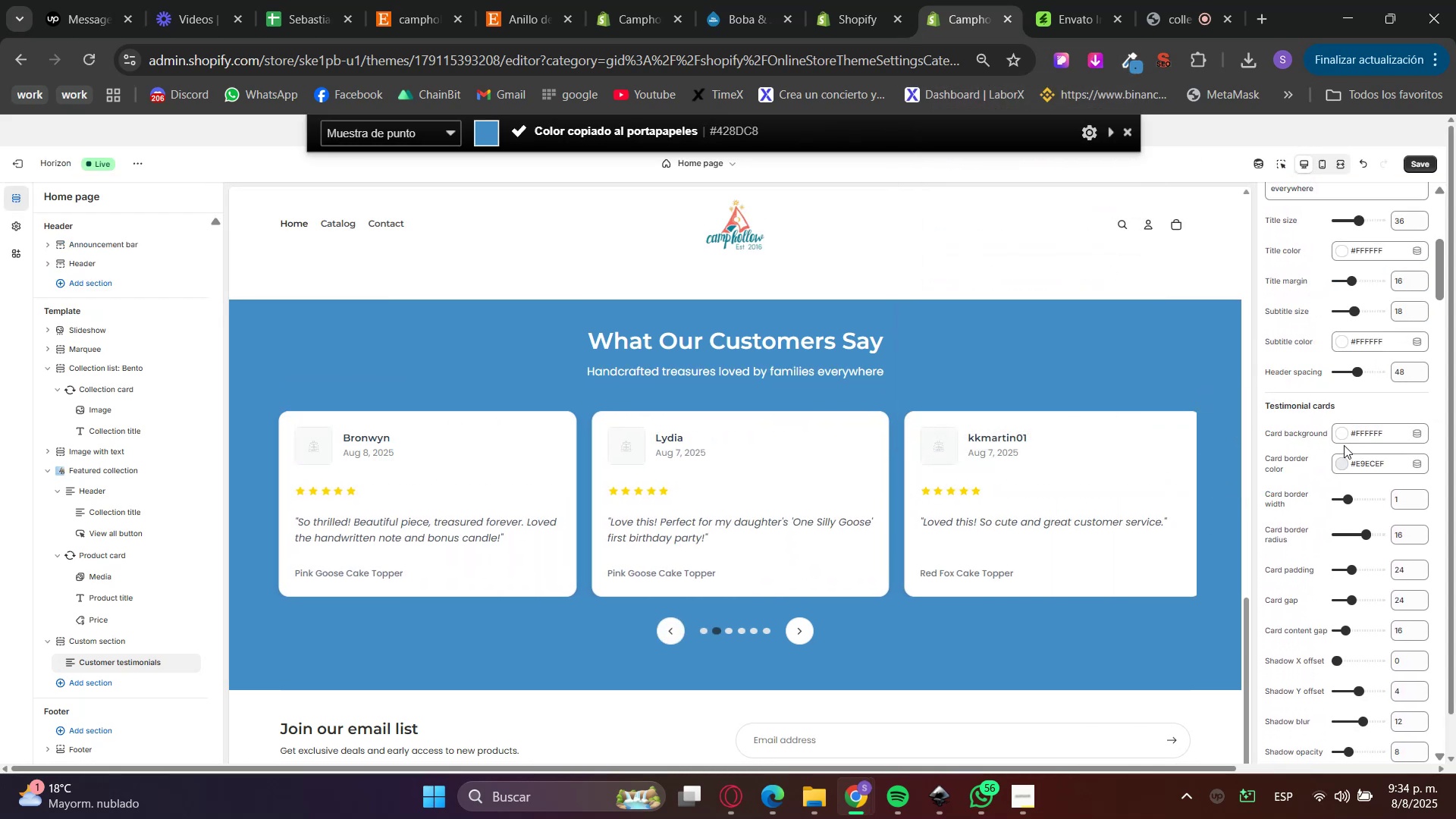 
left_click([1340, 435])
 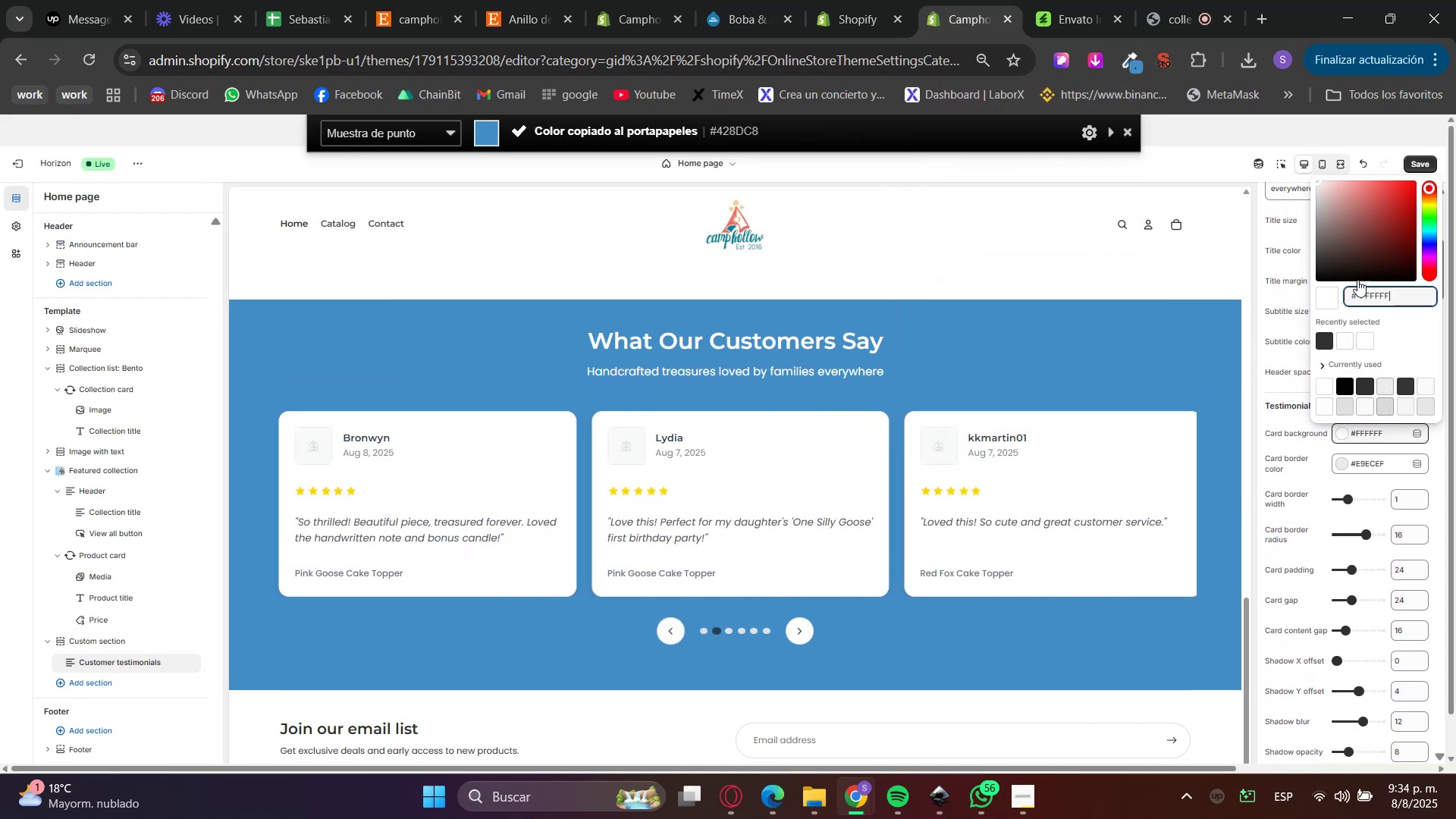 
double_click([1370, 291])
 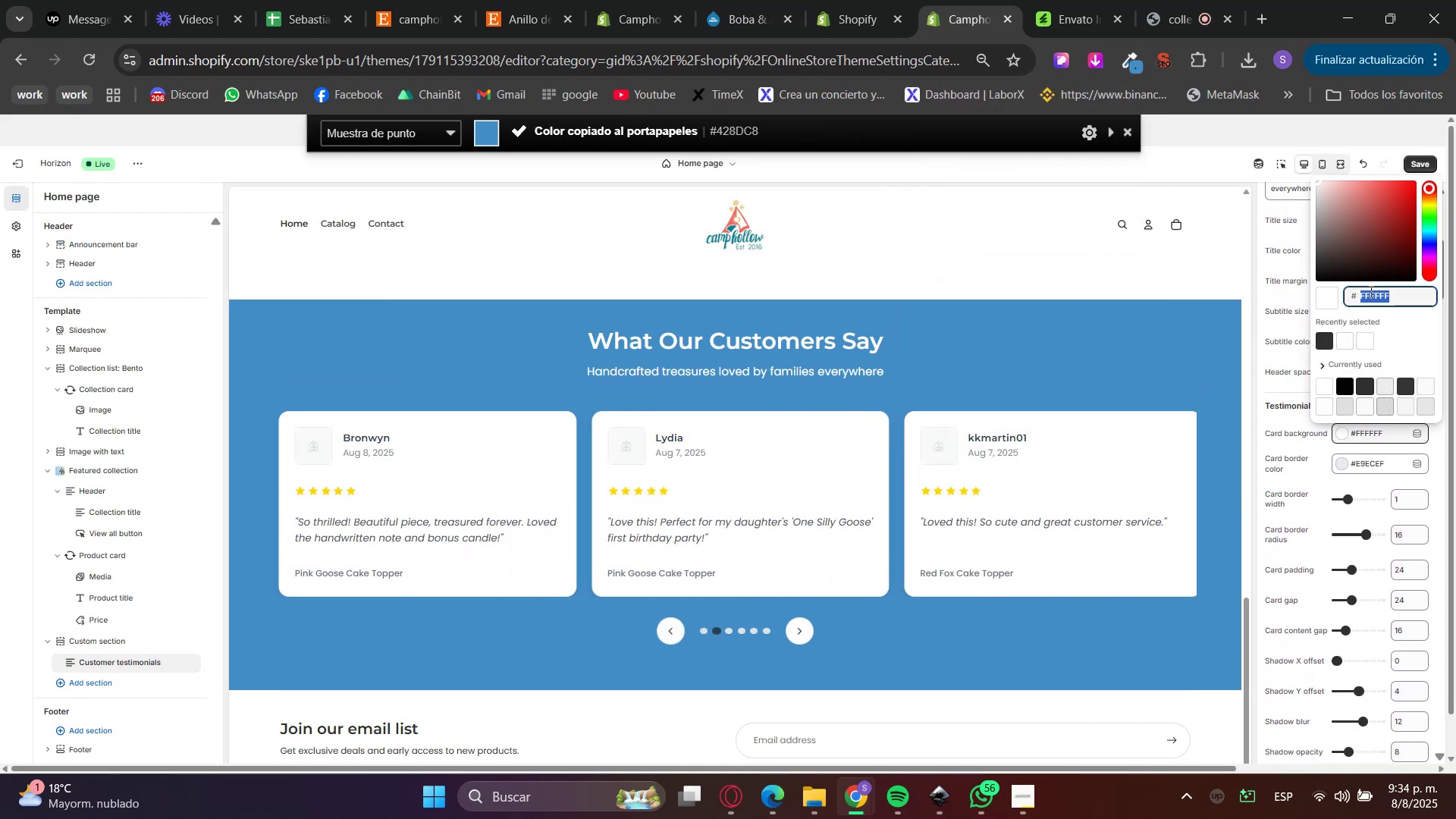 
key(Control+ControlLeft)
 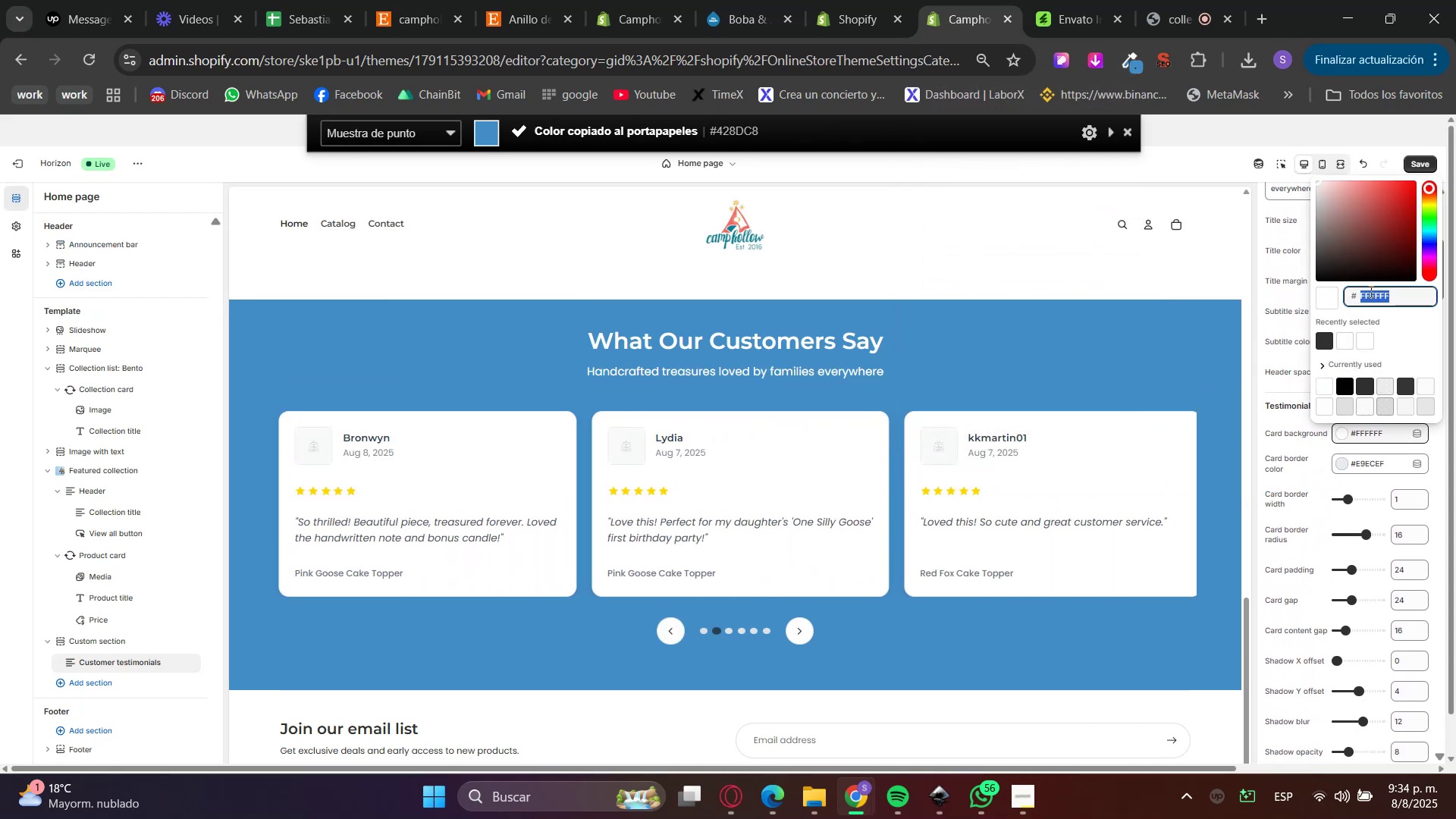 
key(Control+V)
 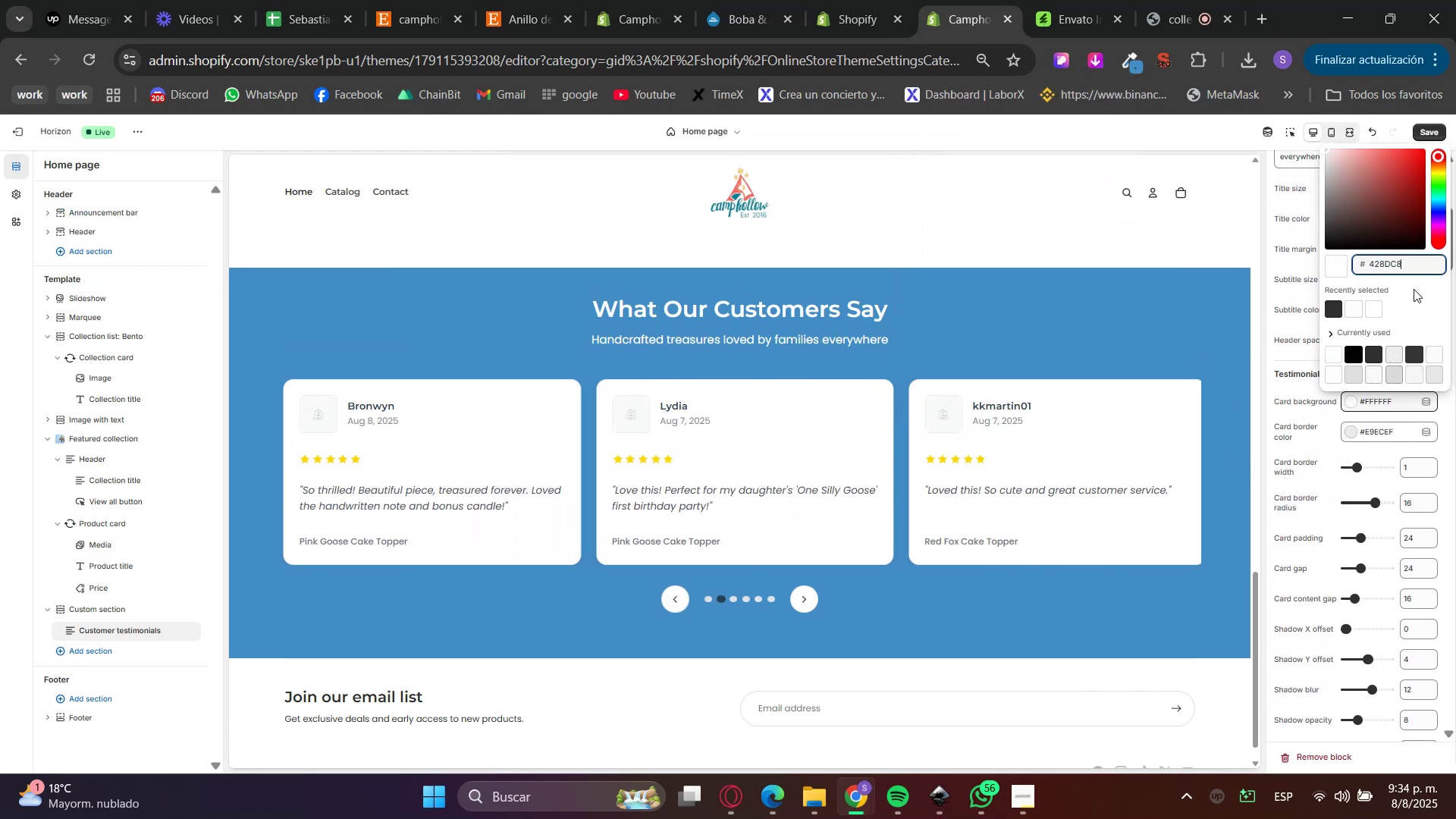 
left_click([1415, 284])
 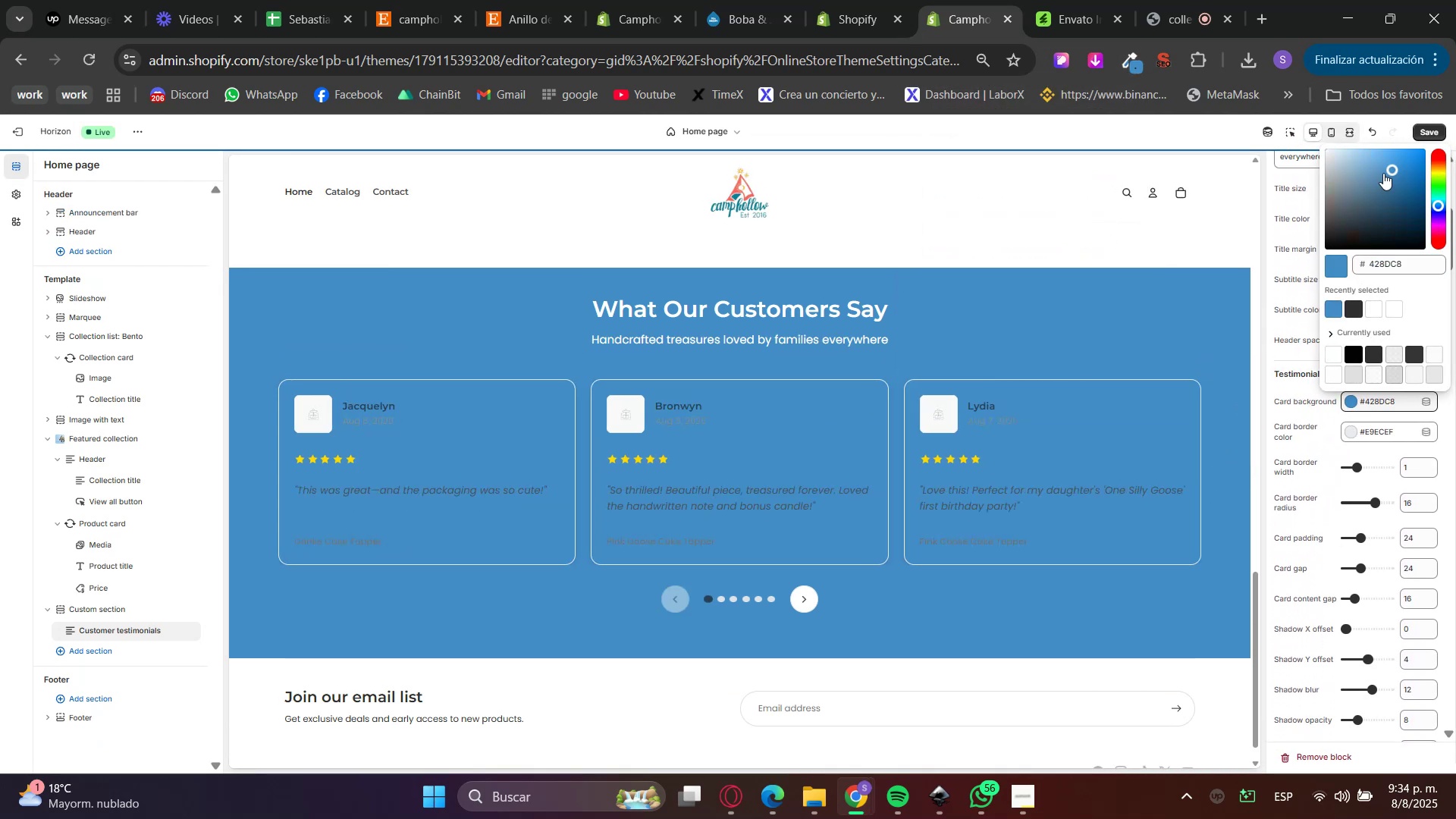 
left_click_drag(start_coordinate=[1390, 170], to_coordinate=[1389, 179])
 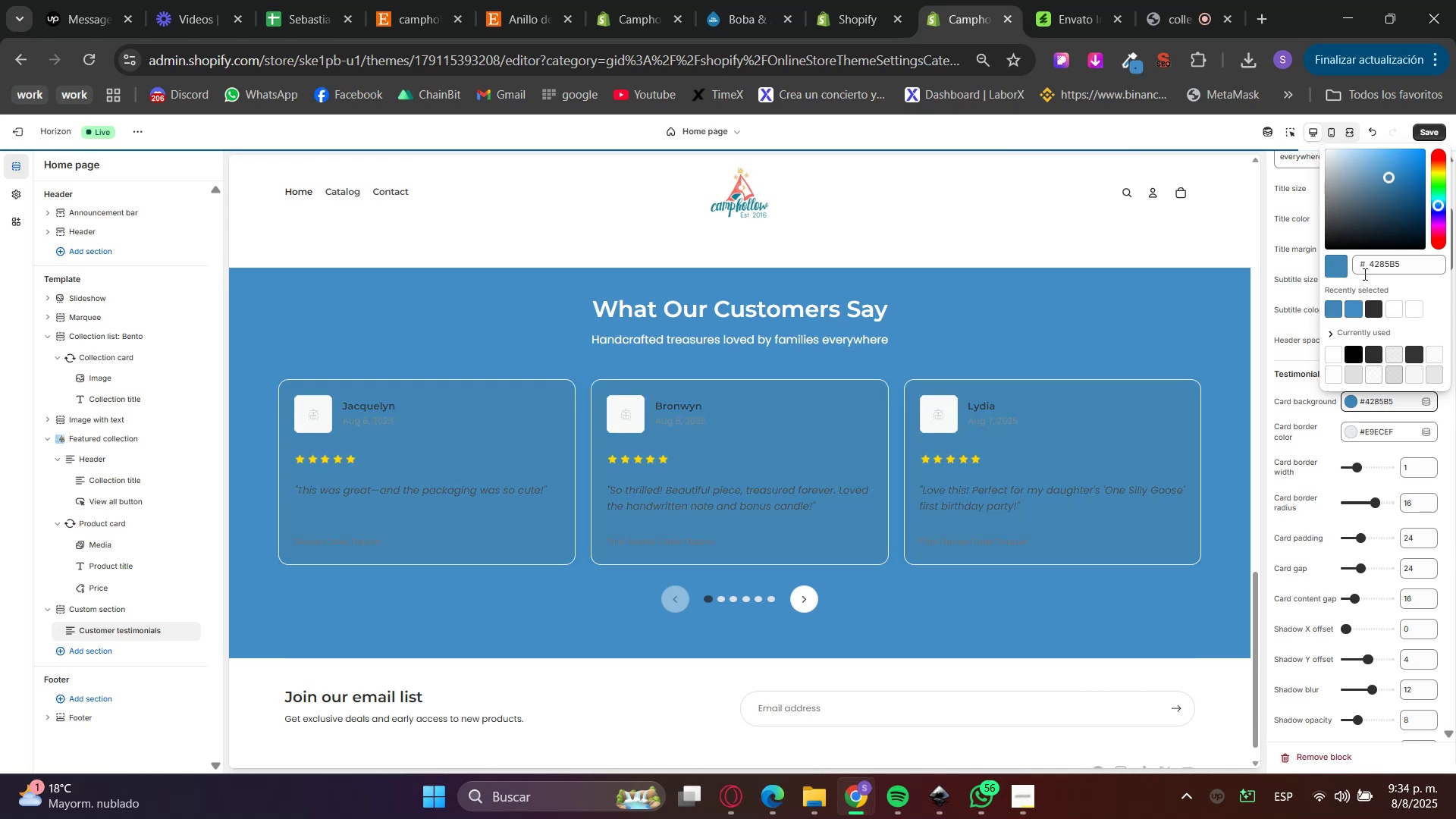 
double_click([1368, 264])
 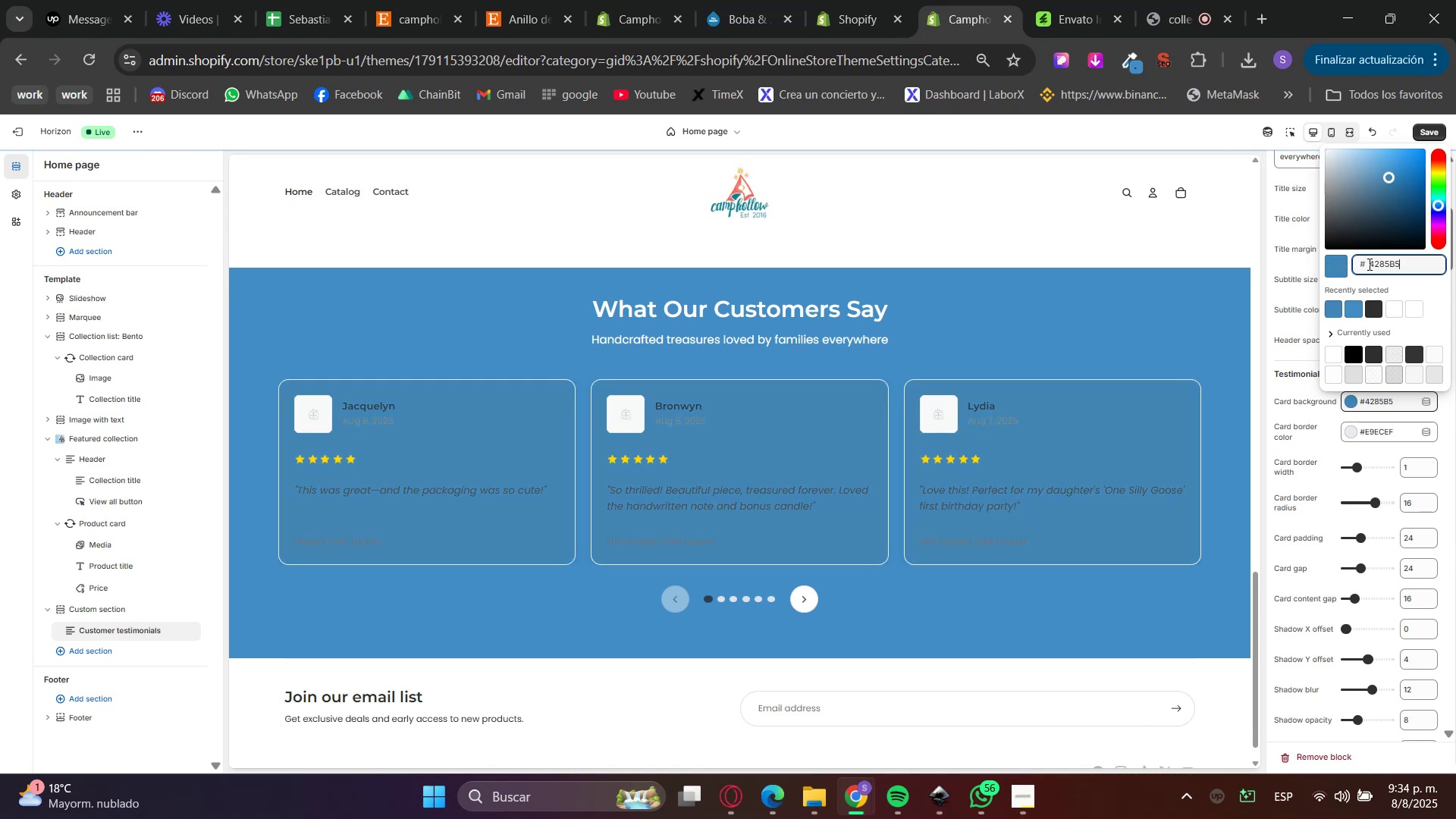 
triple_click([1368, 264])
 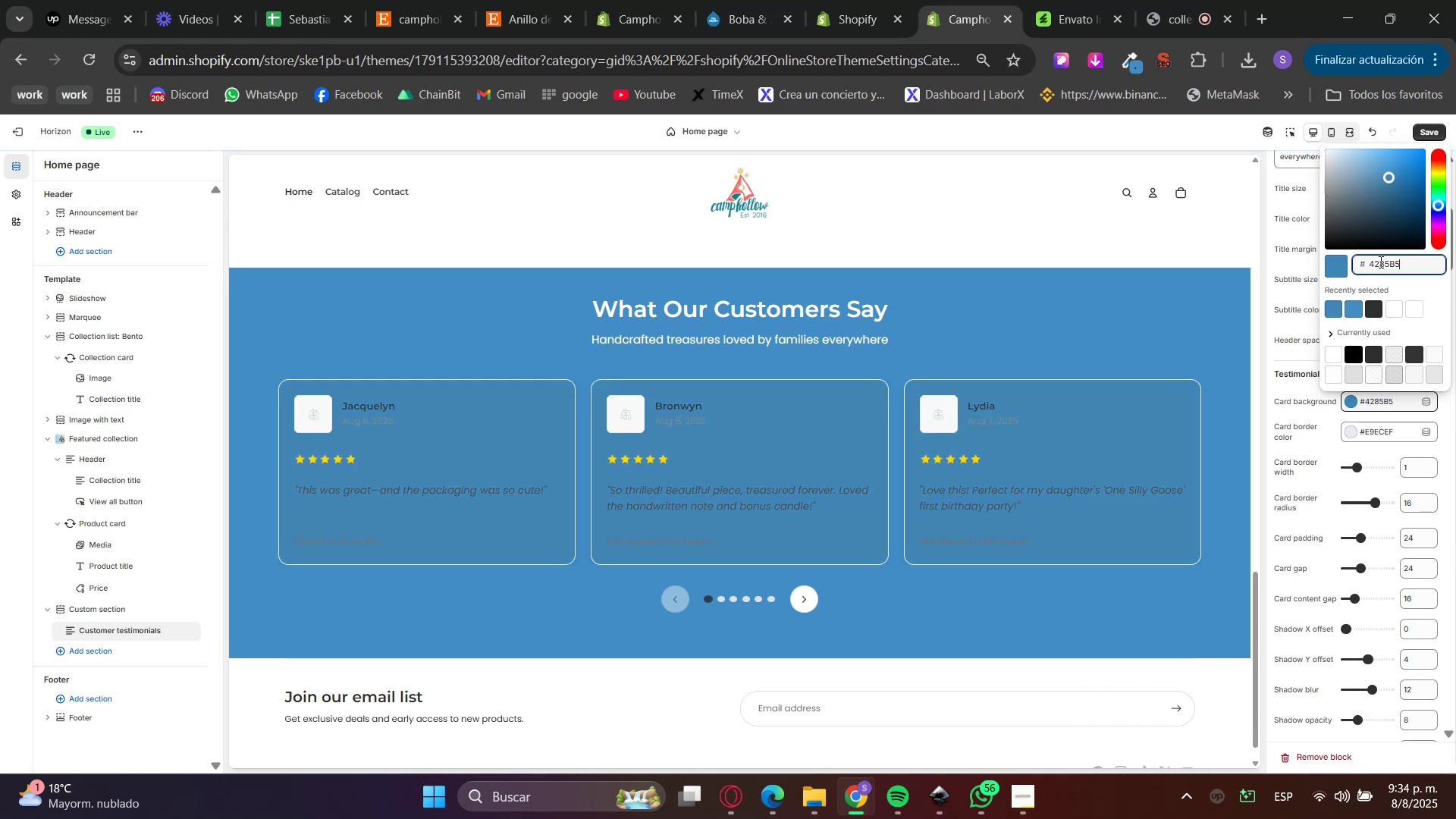 
triple_click([1379, 261])
 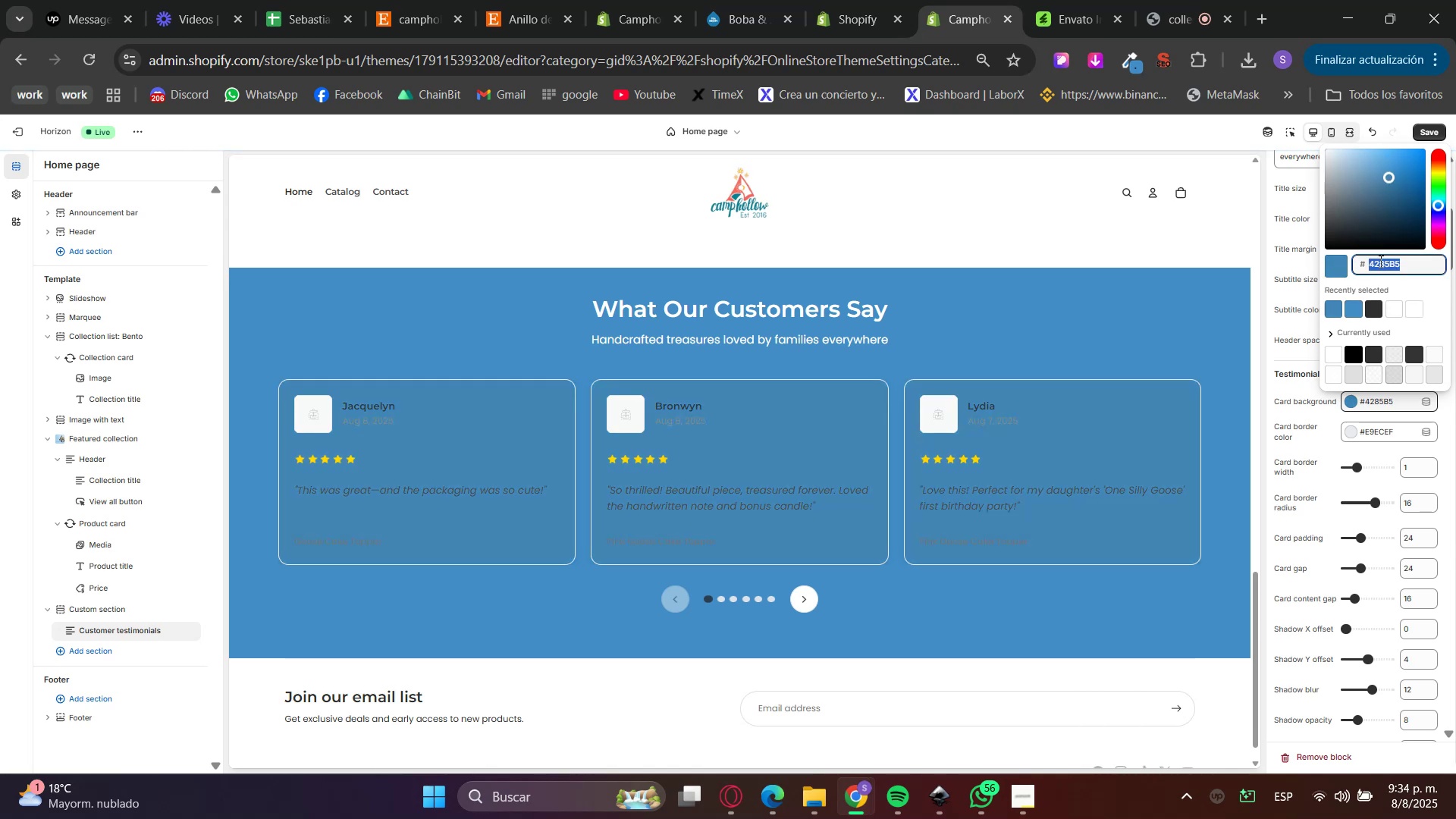 
triple_click([1379, 261])
 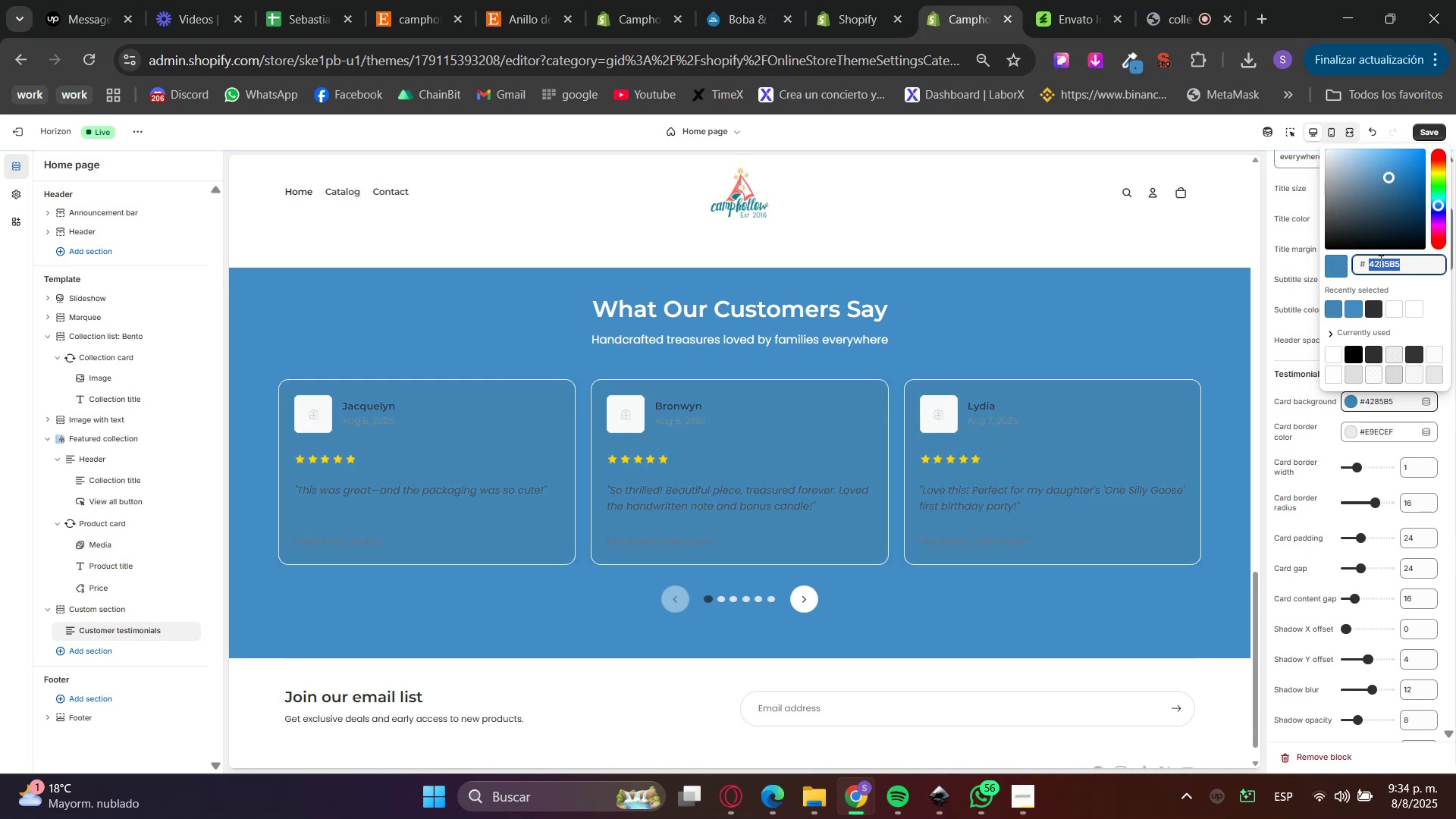 
key(Control+V)
 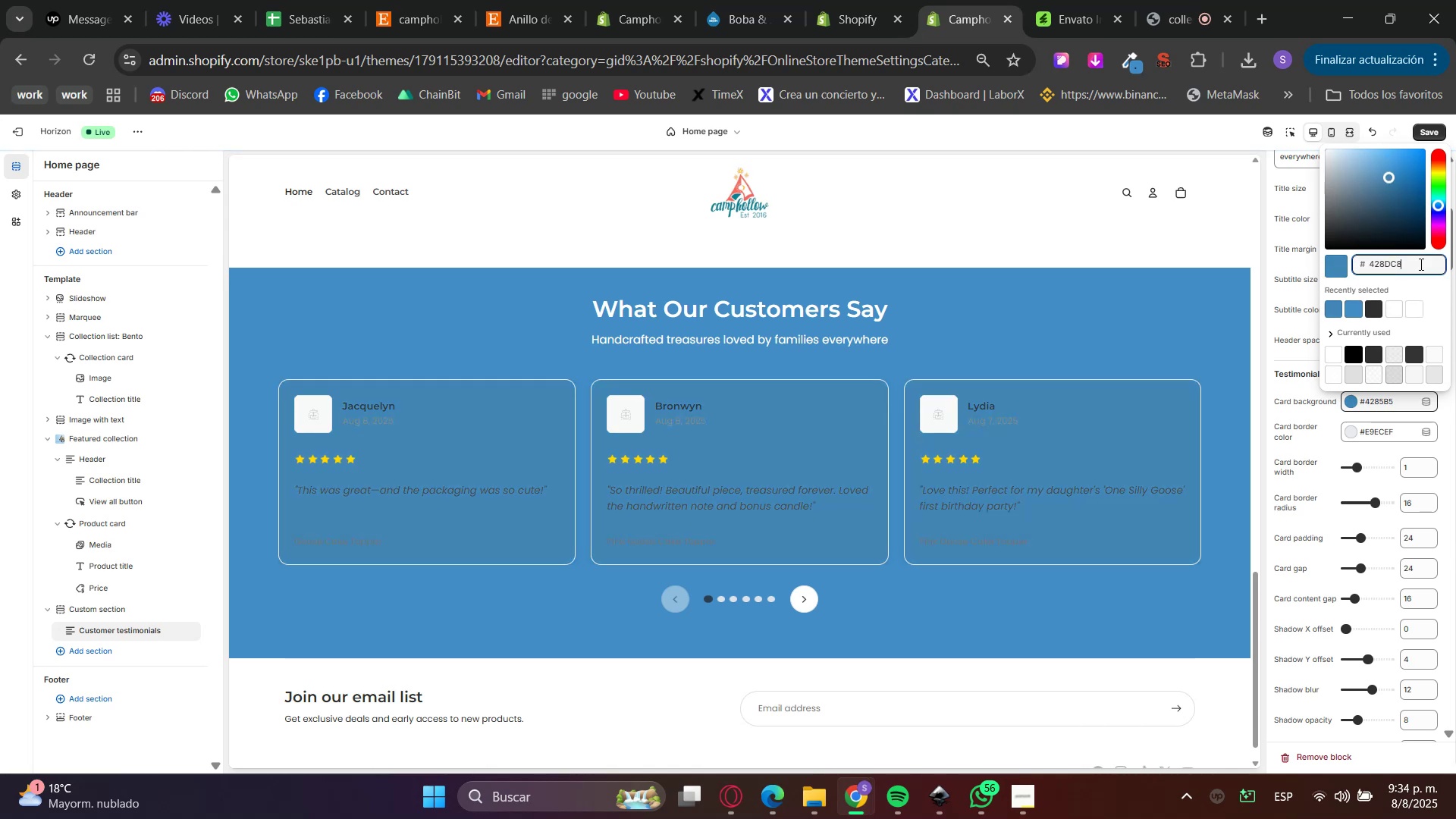 
left_click([1420, 277])
 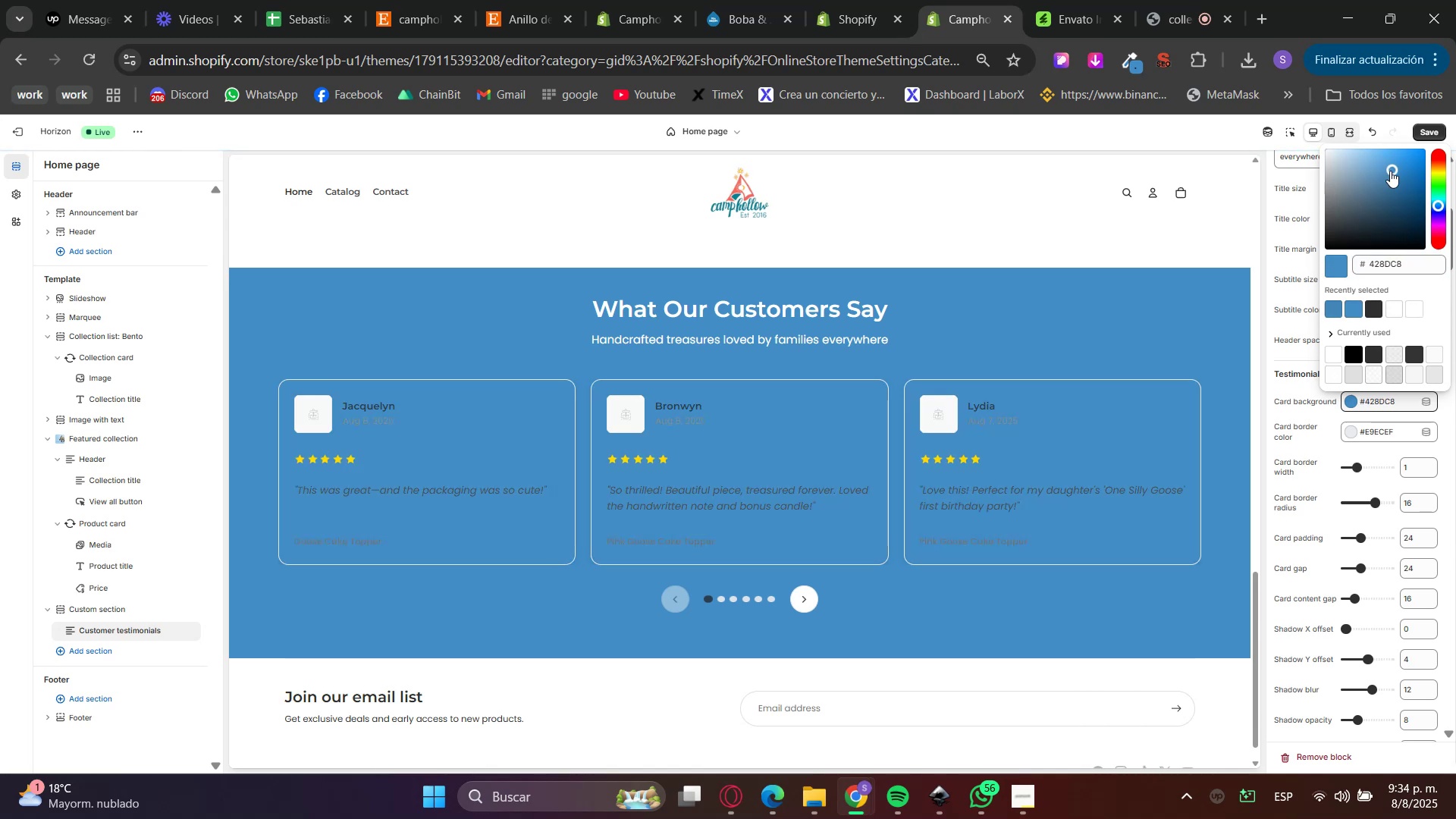 
left_click_drag(start_coordinate=[1393, 170], to_coordinate=[1375, 165])
 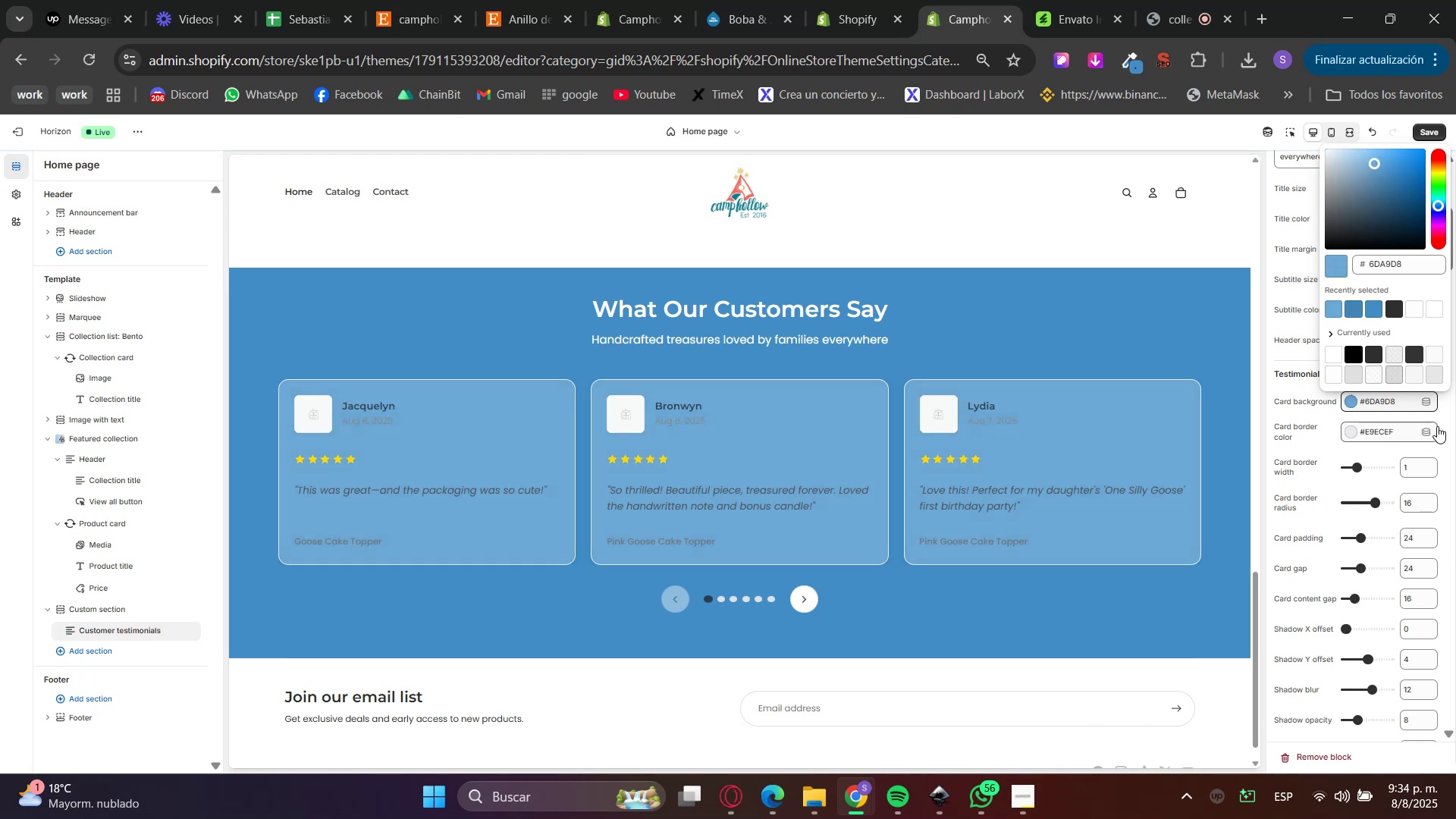 
left_click([1442, 423])
 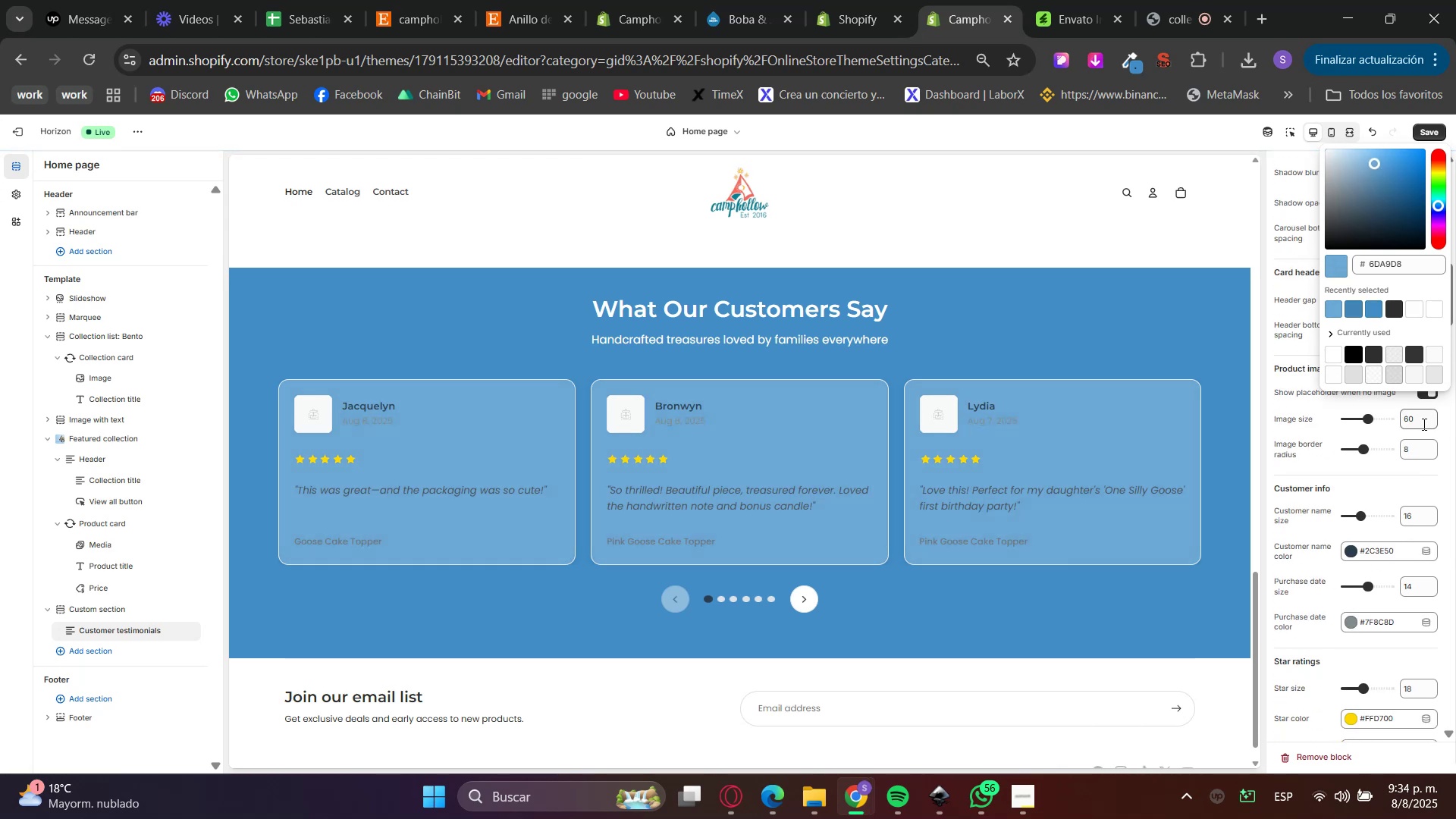 
scroll: coordinate [1335, 513], scroll_direction: up, amount: 4.0
 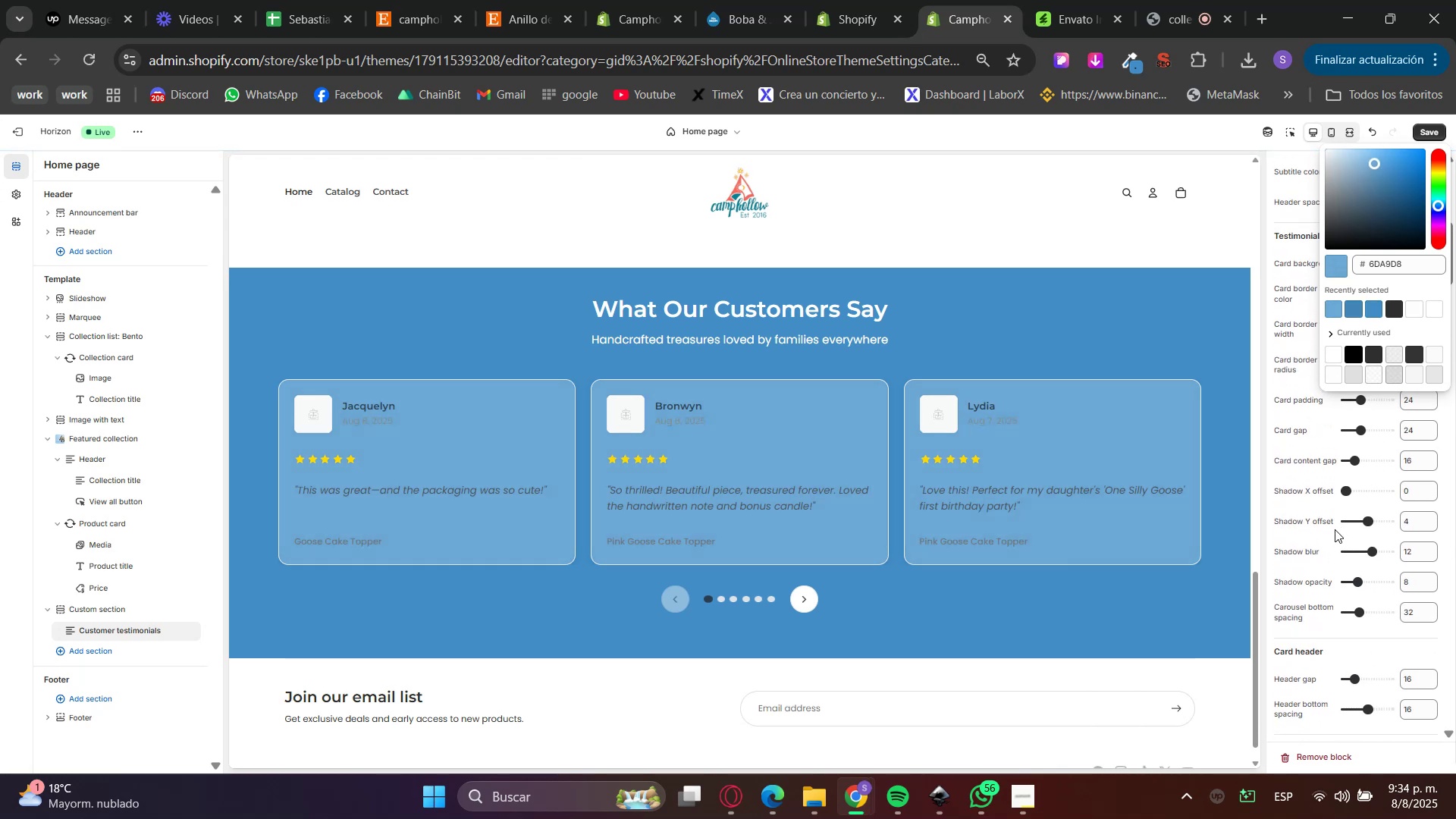 
left_click([1309, 481])
 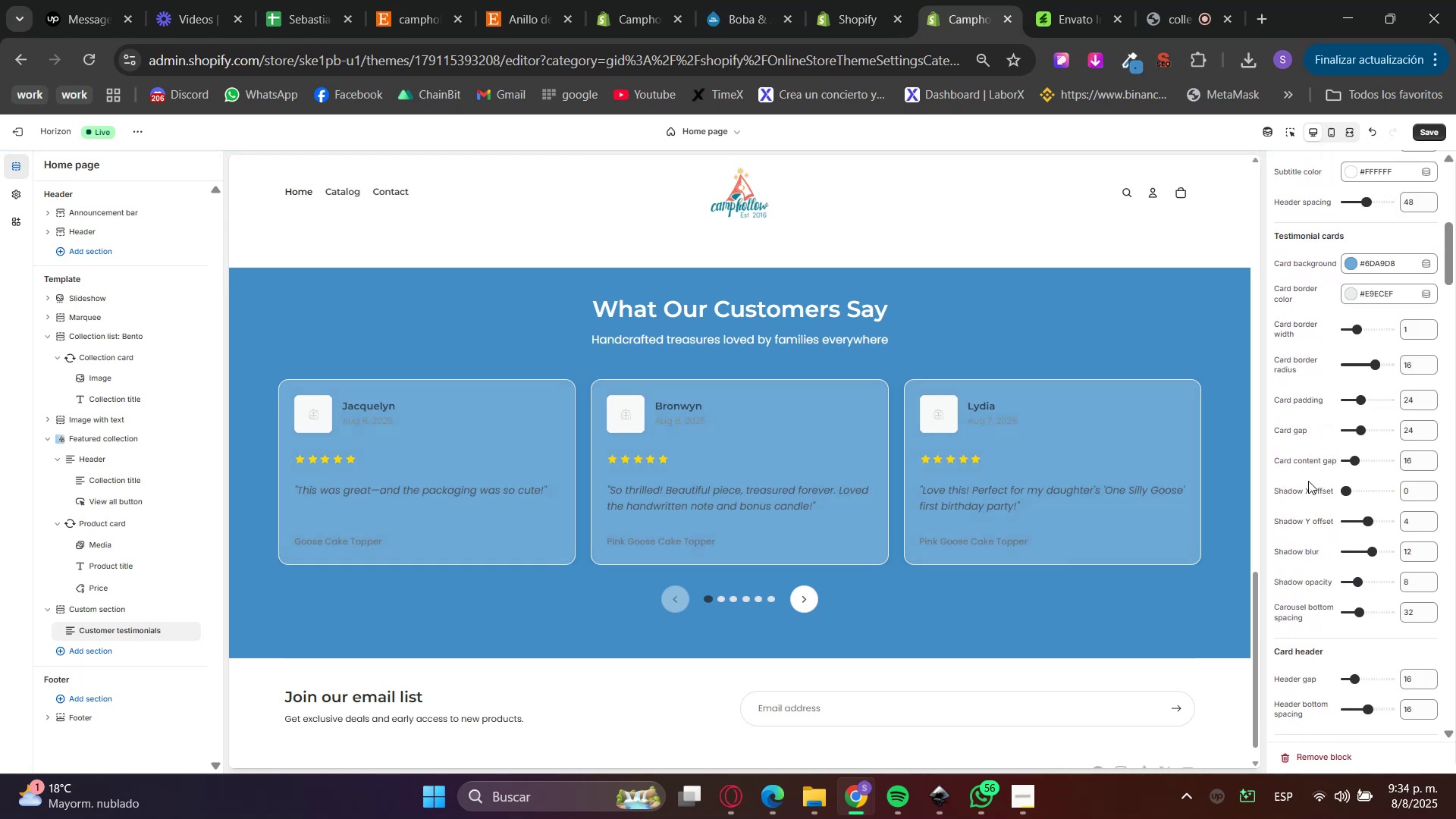 
scroll: coordinate [1311, 484], scroll_direction: up, amount: 9.0
 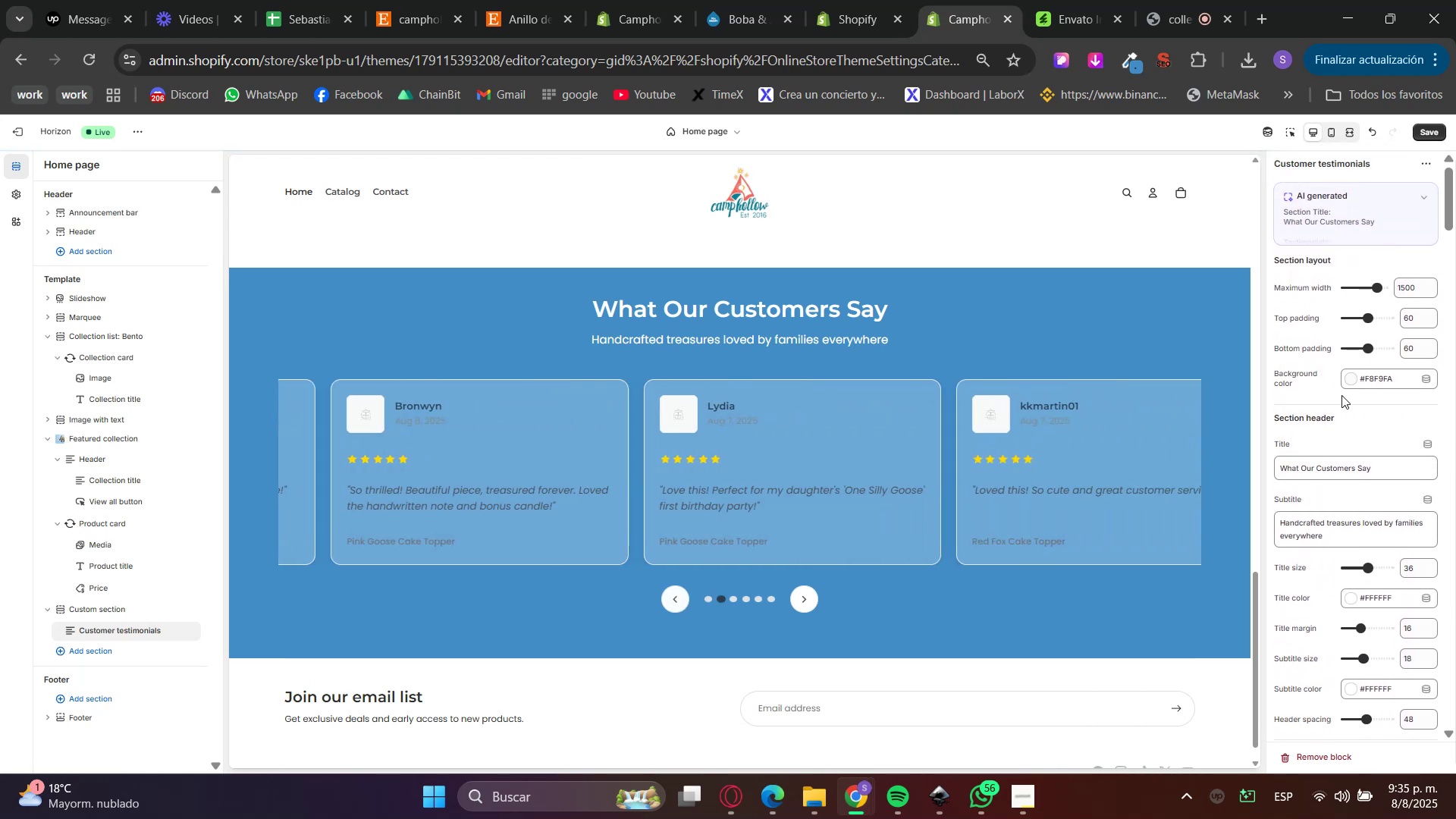 
scroll: coordinate [1324, 566], scroll_direction: down, amount: 10.0
 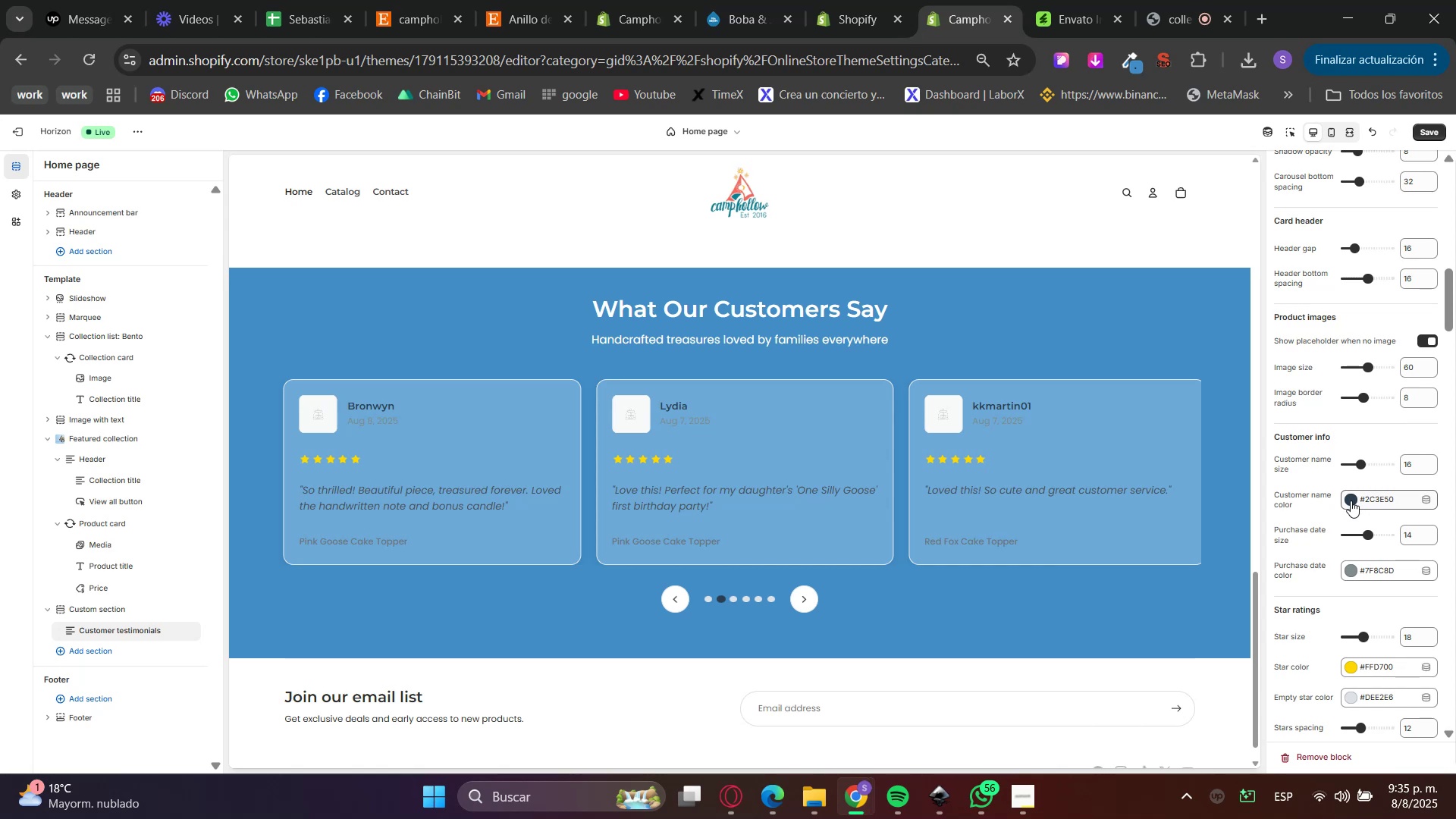 
left_click([1351, 500])
 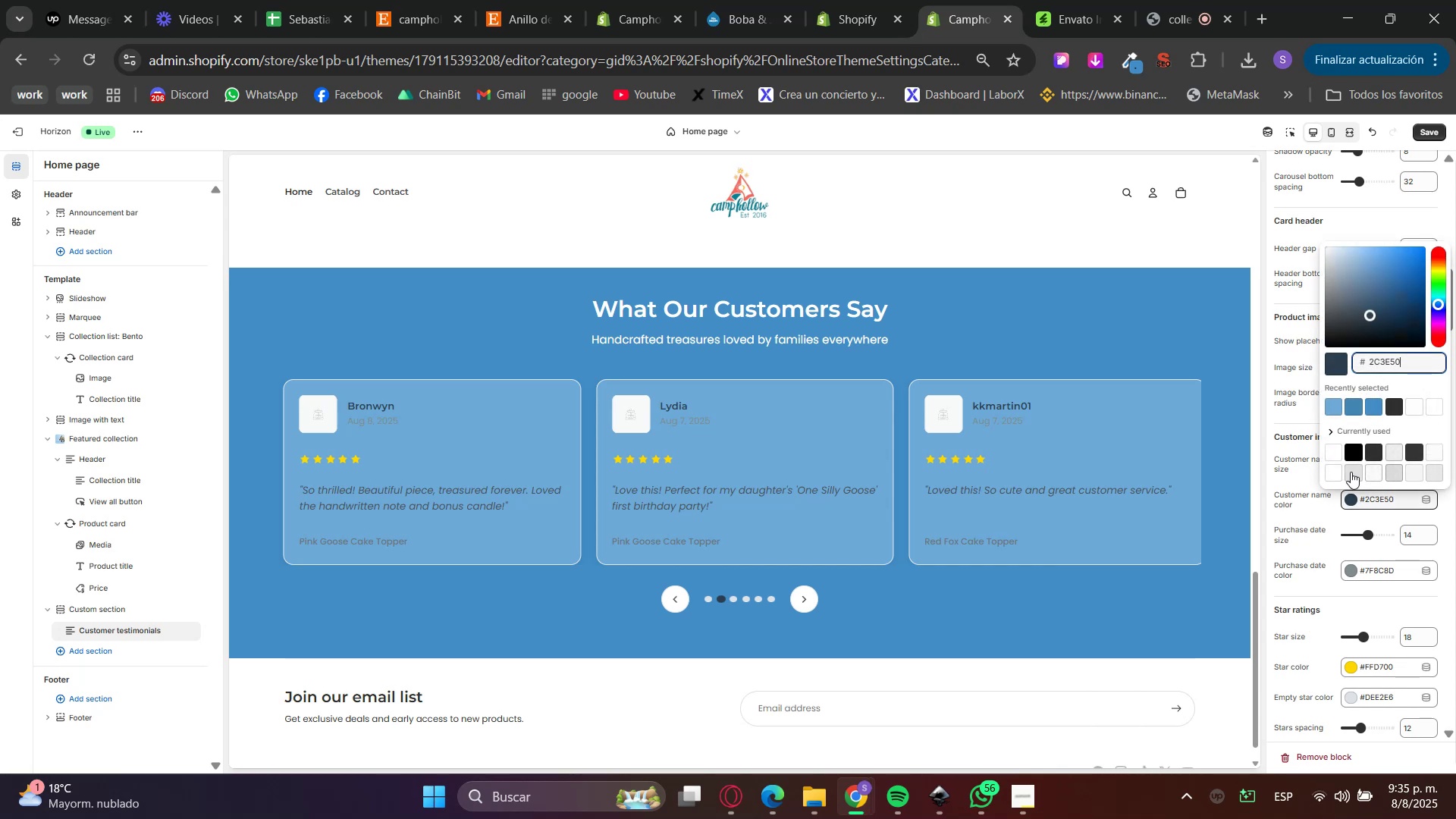 
left_click_drag(start_coordinate=[1336, 290], to_coordinate=[1323, 240])
 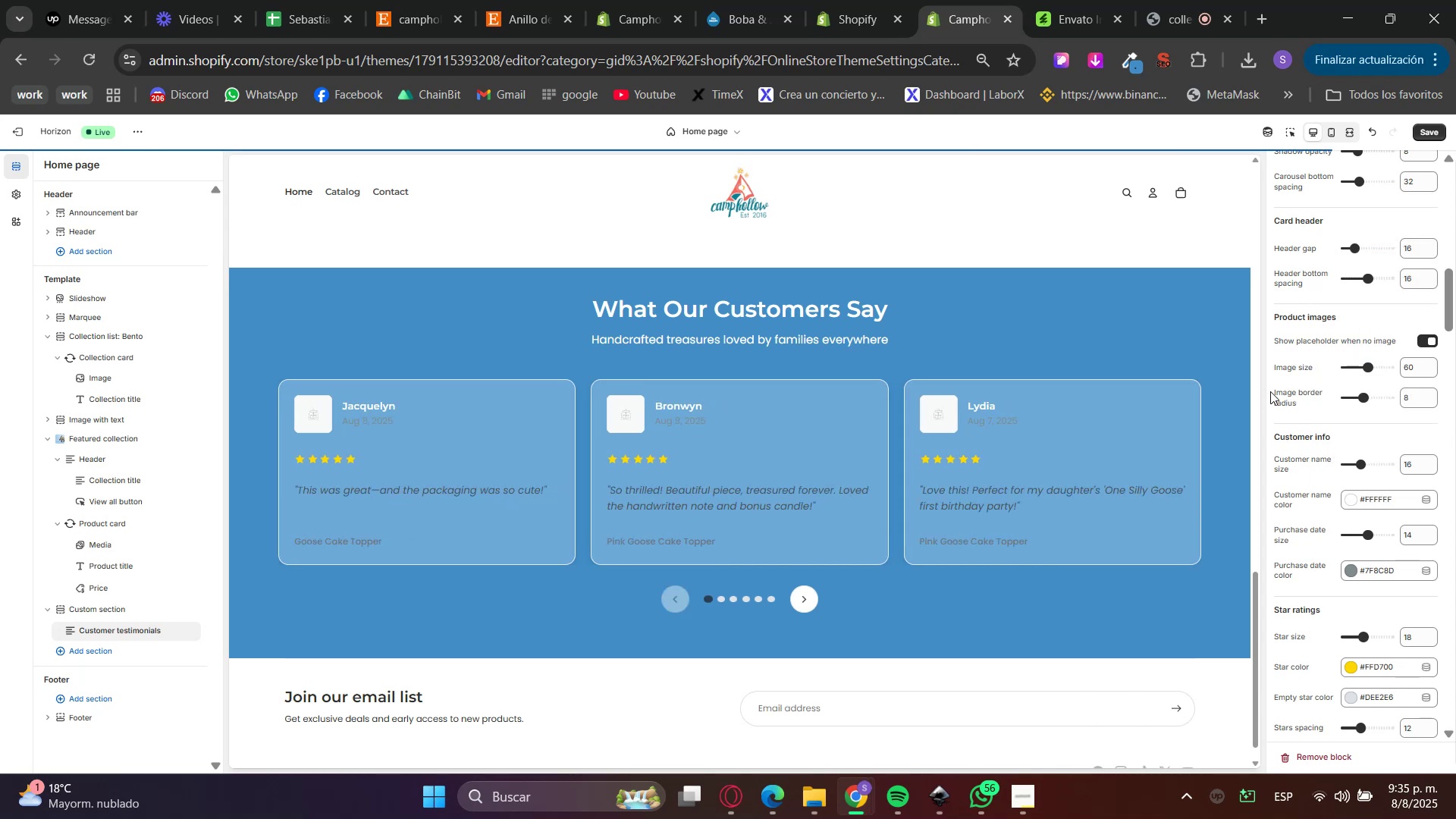 
left_click_drag(start_coordinate=[1147, 474], to_coordinate=[1091, 479])
 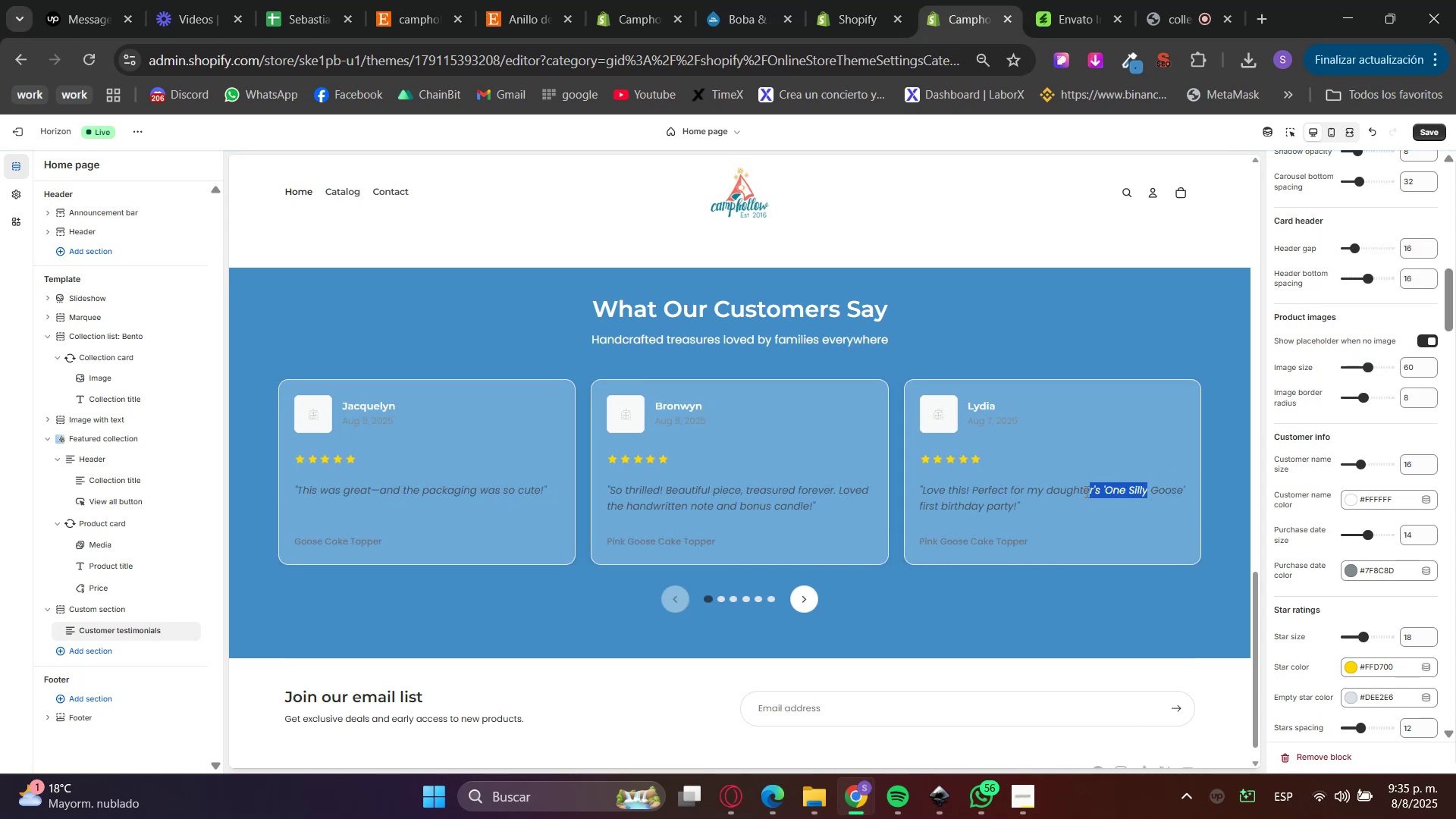 
left_click([1128, 443])
 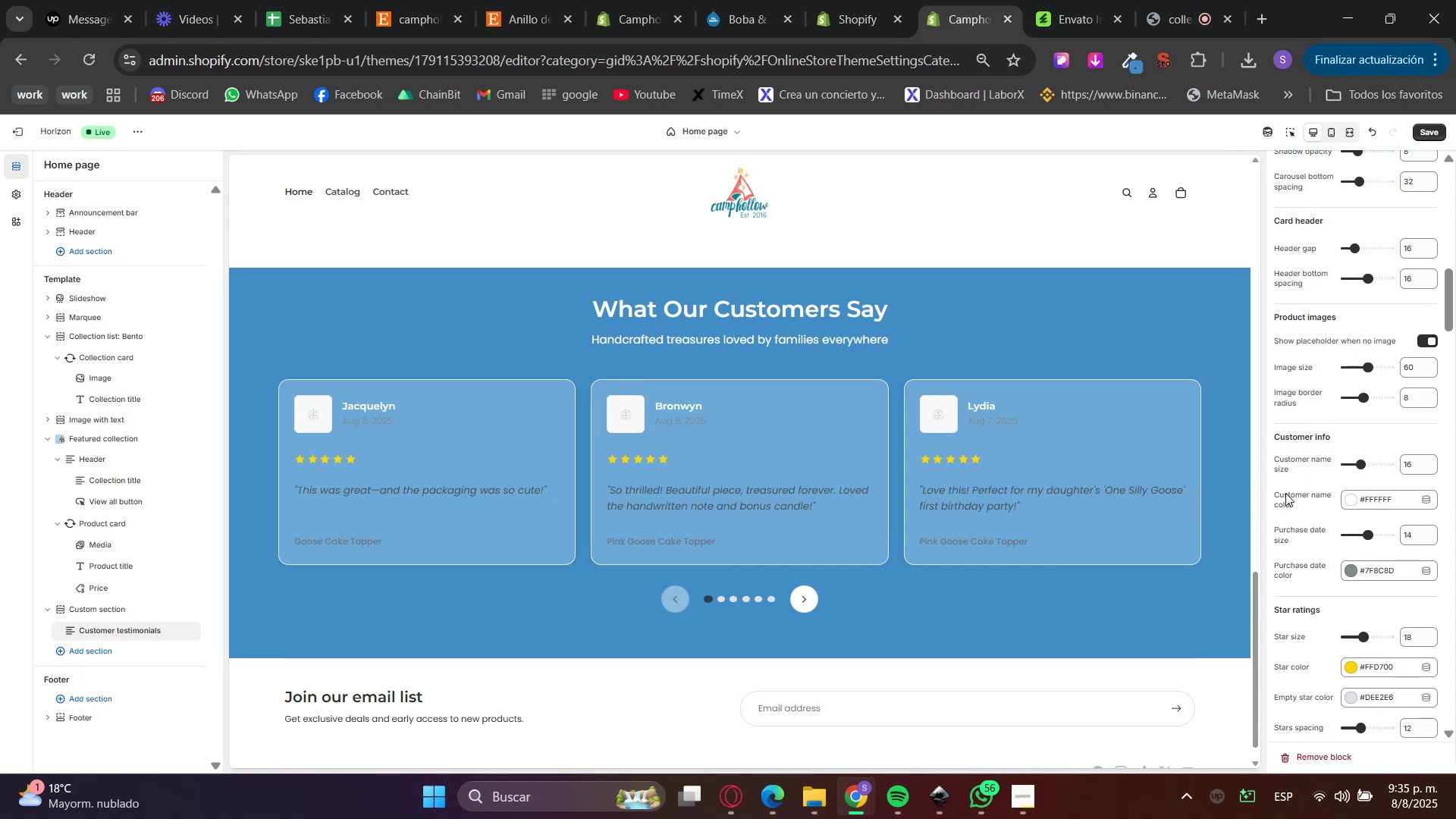 
left_click([1347, 574])
 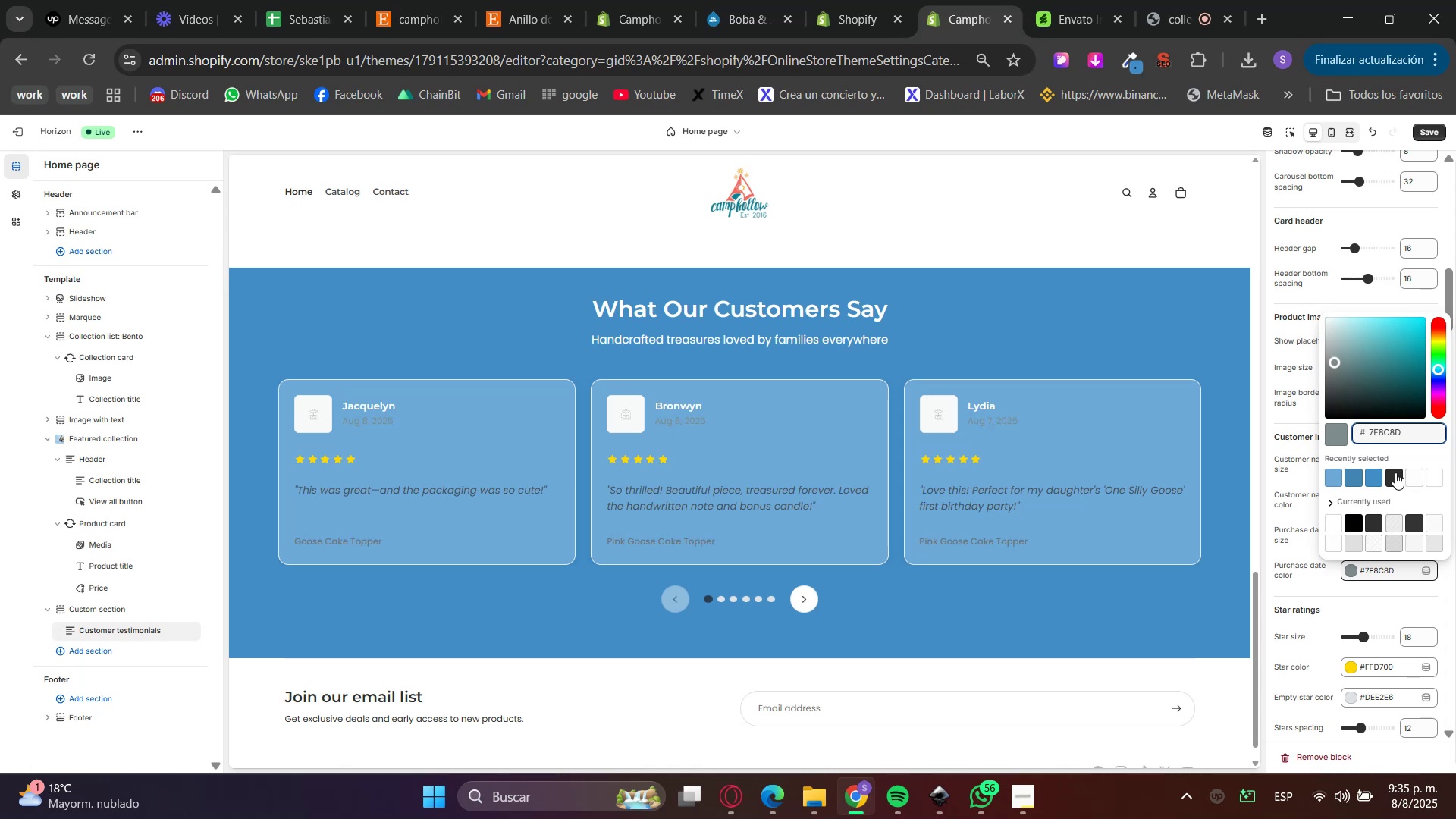 
left_click([1414, 477])
 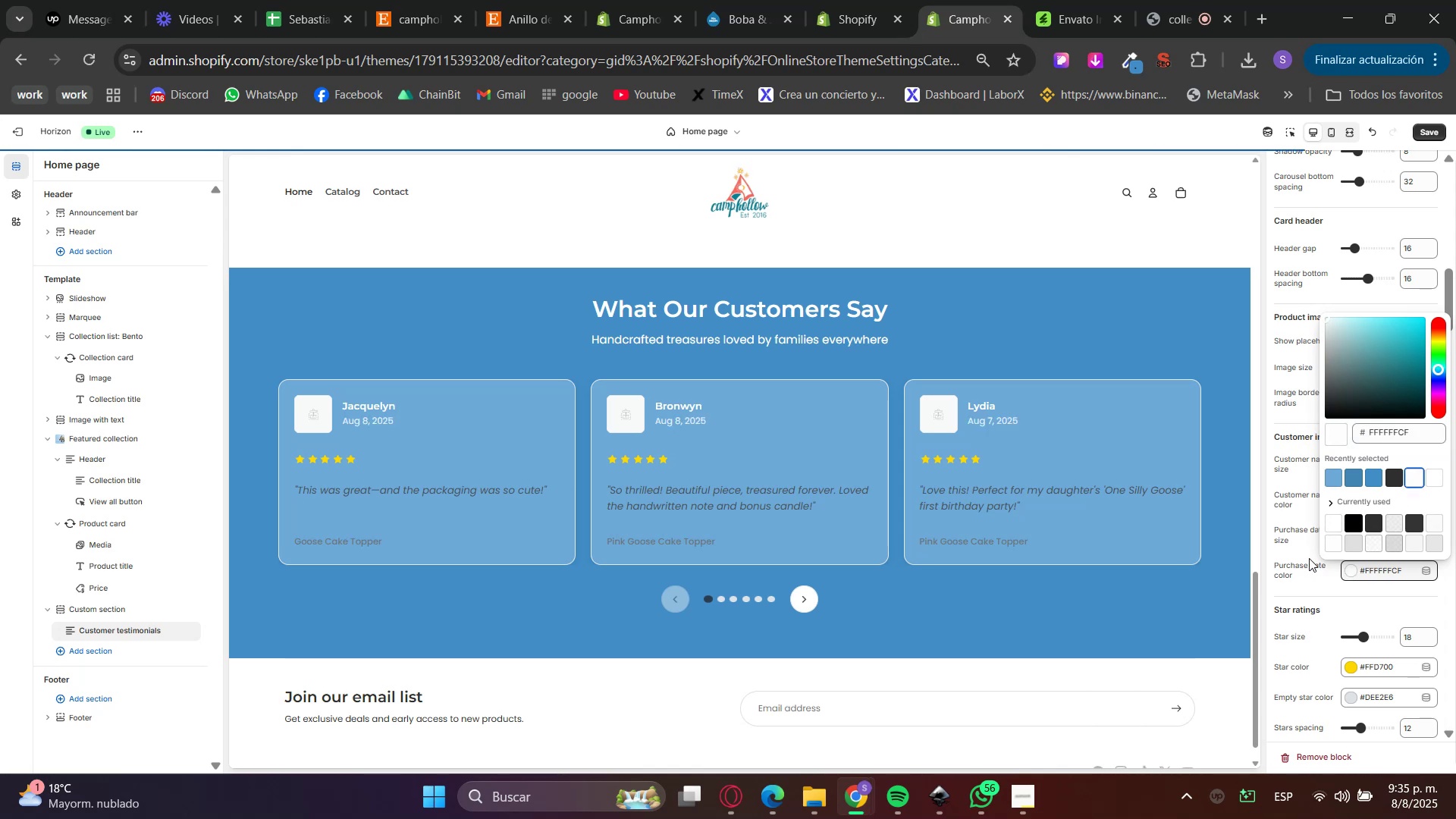 
left_click([1300, 591])
 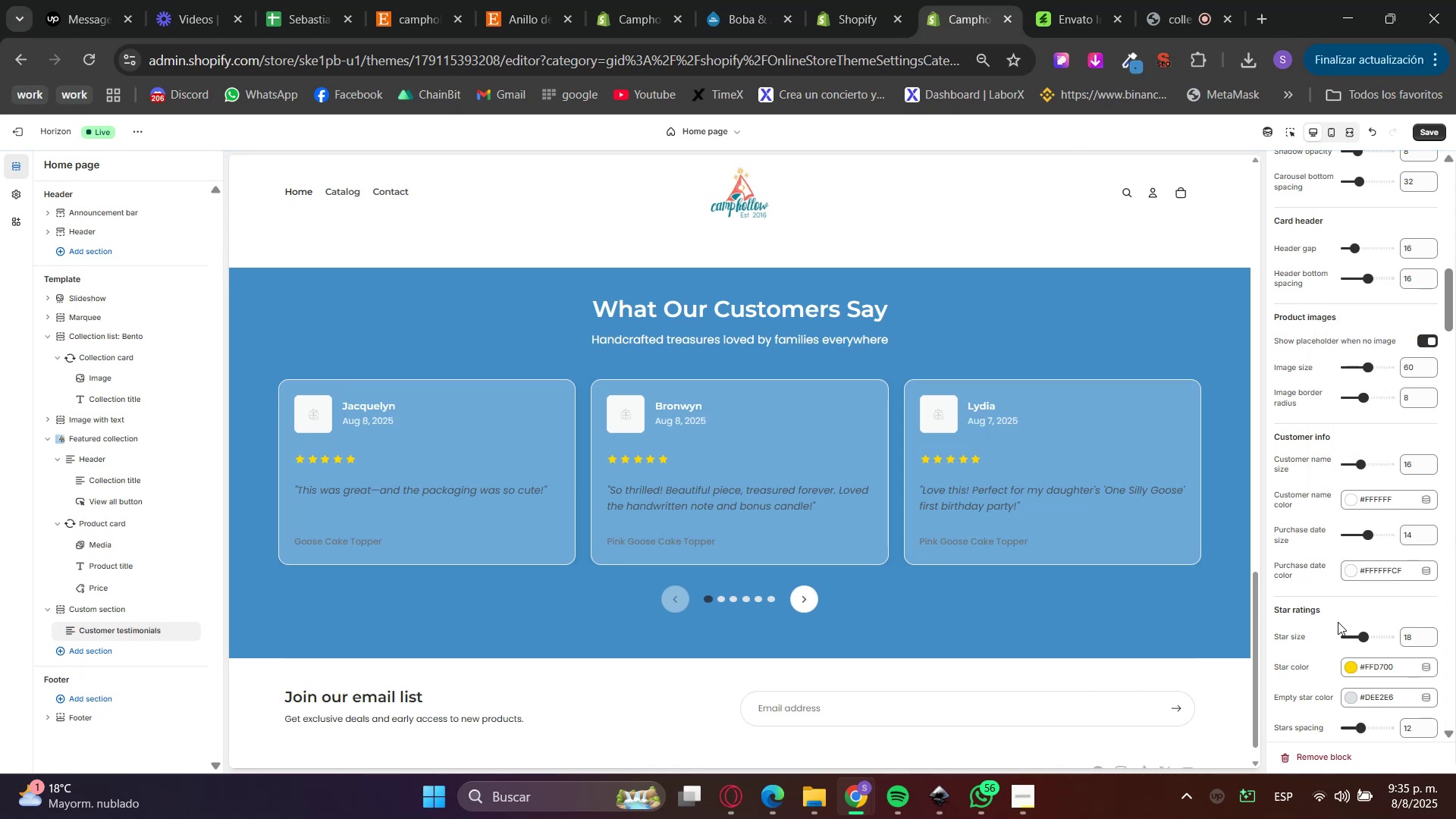 
scroll: coordinate [1348, 632], scroll_direction: down, amount: 2.0
 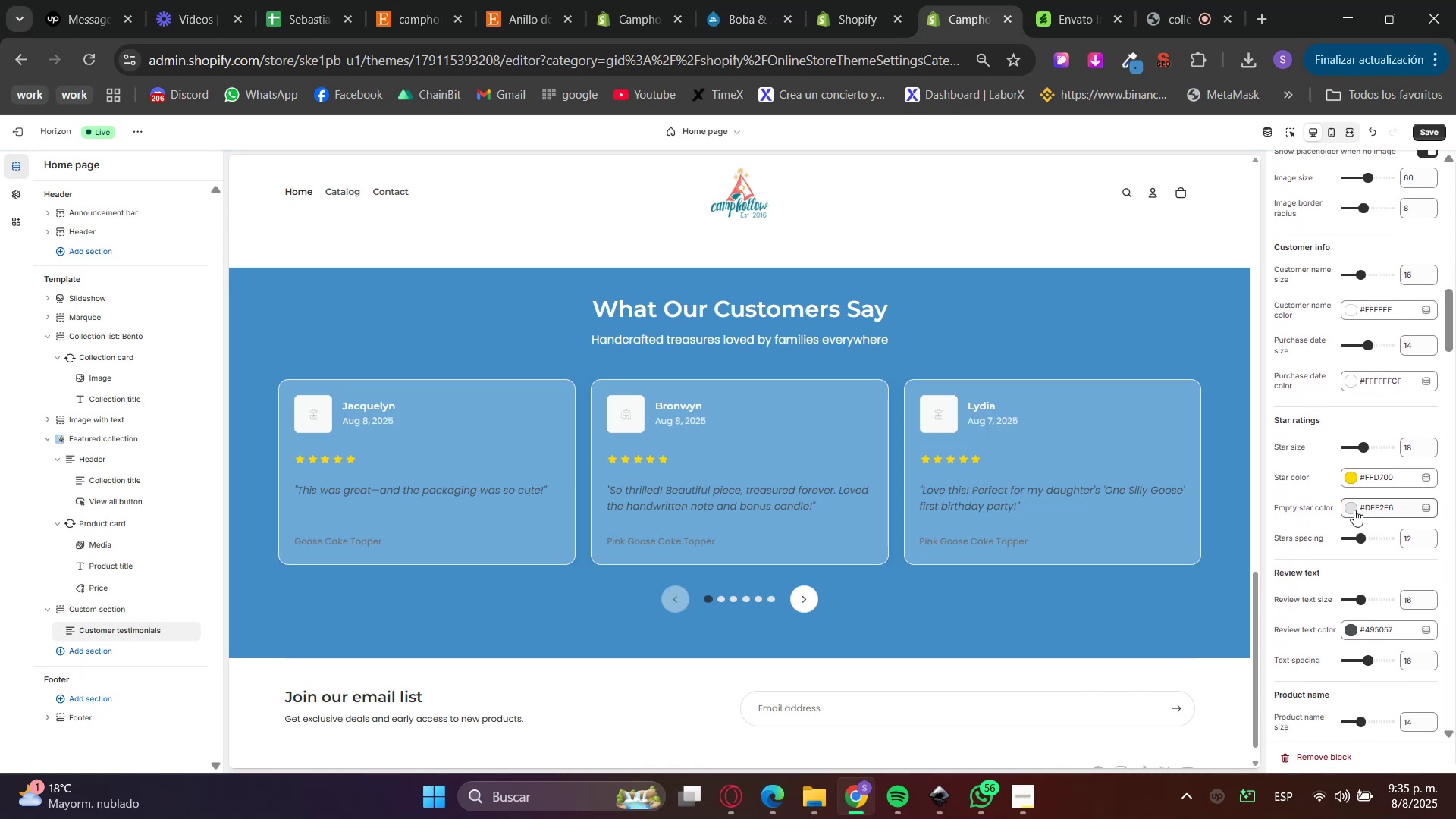 
left_click([1352, 509])
 